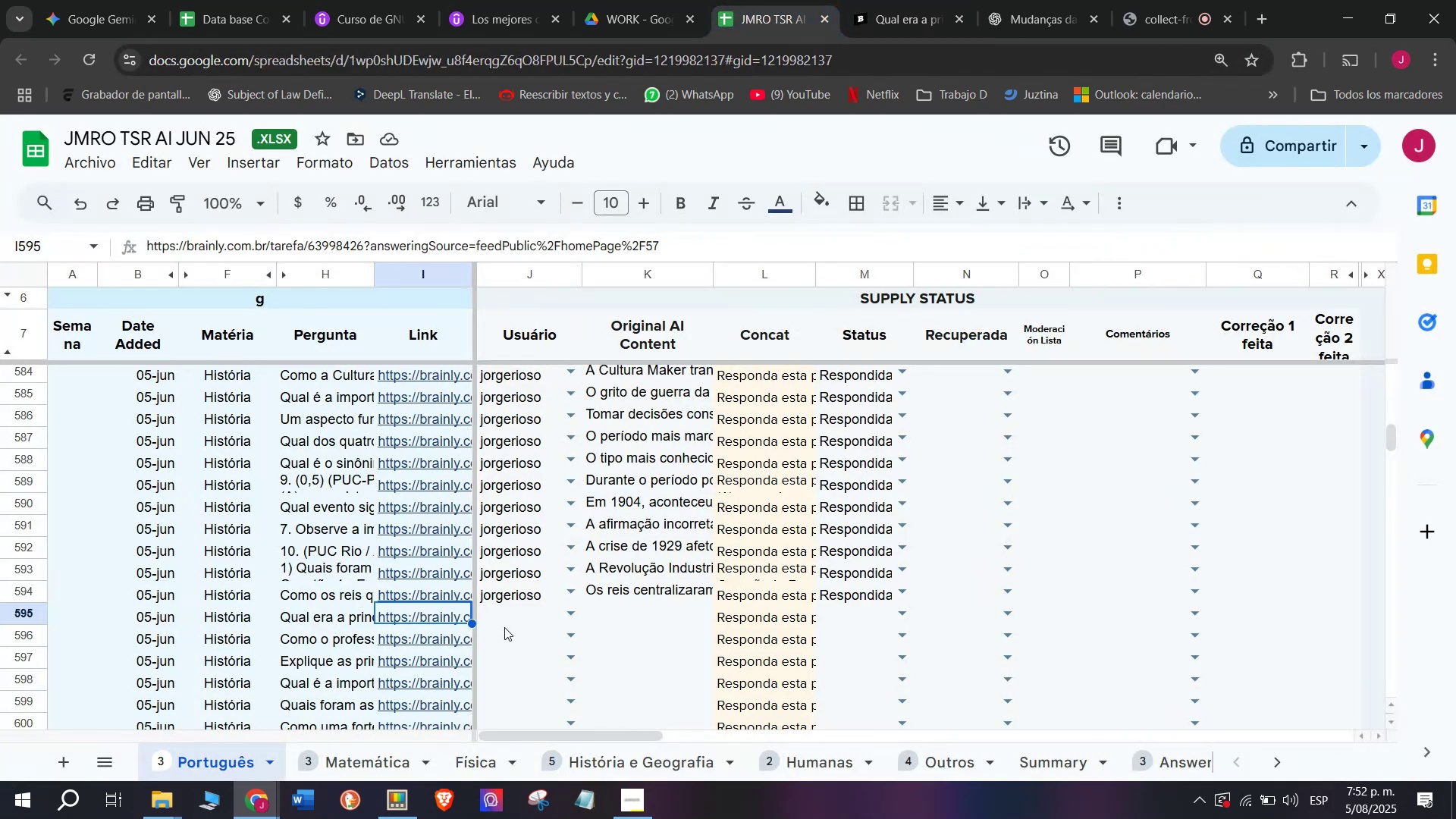 
left_click([510, 605])
 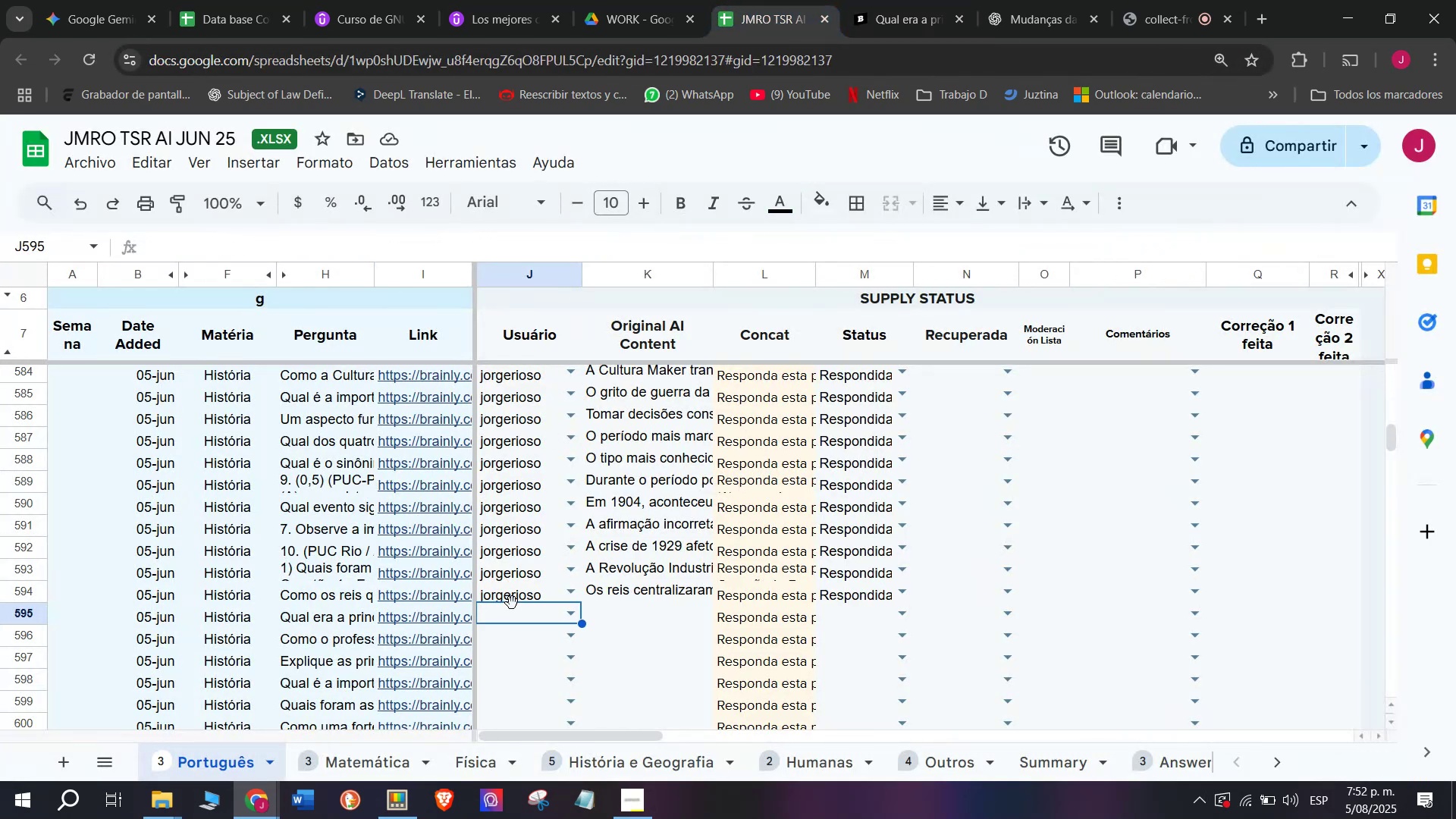 
key(J)
 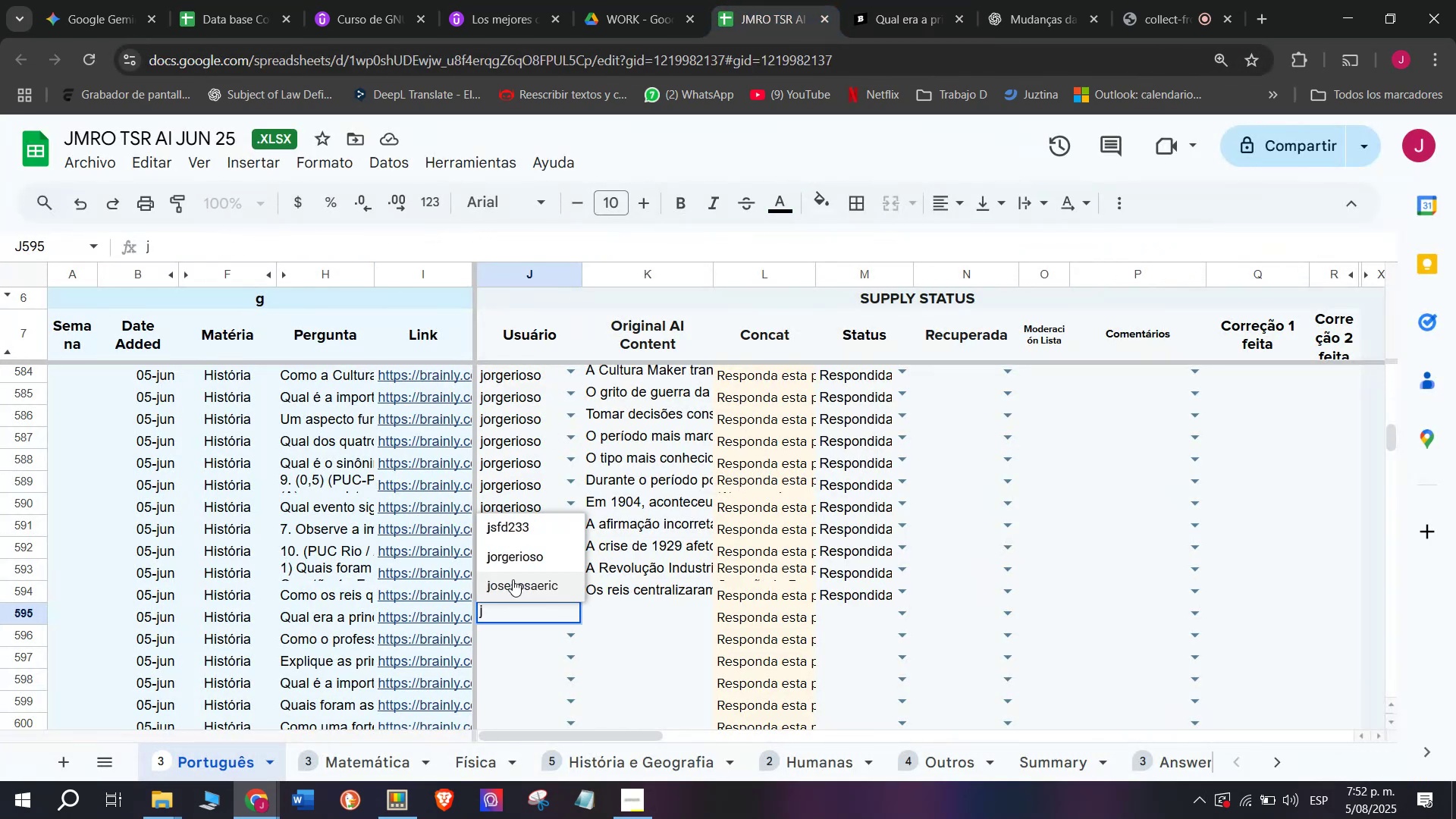 
left_click([514, 550])
 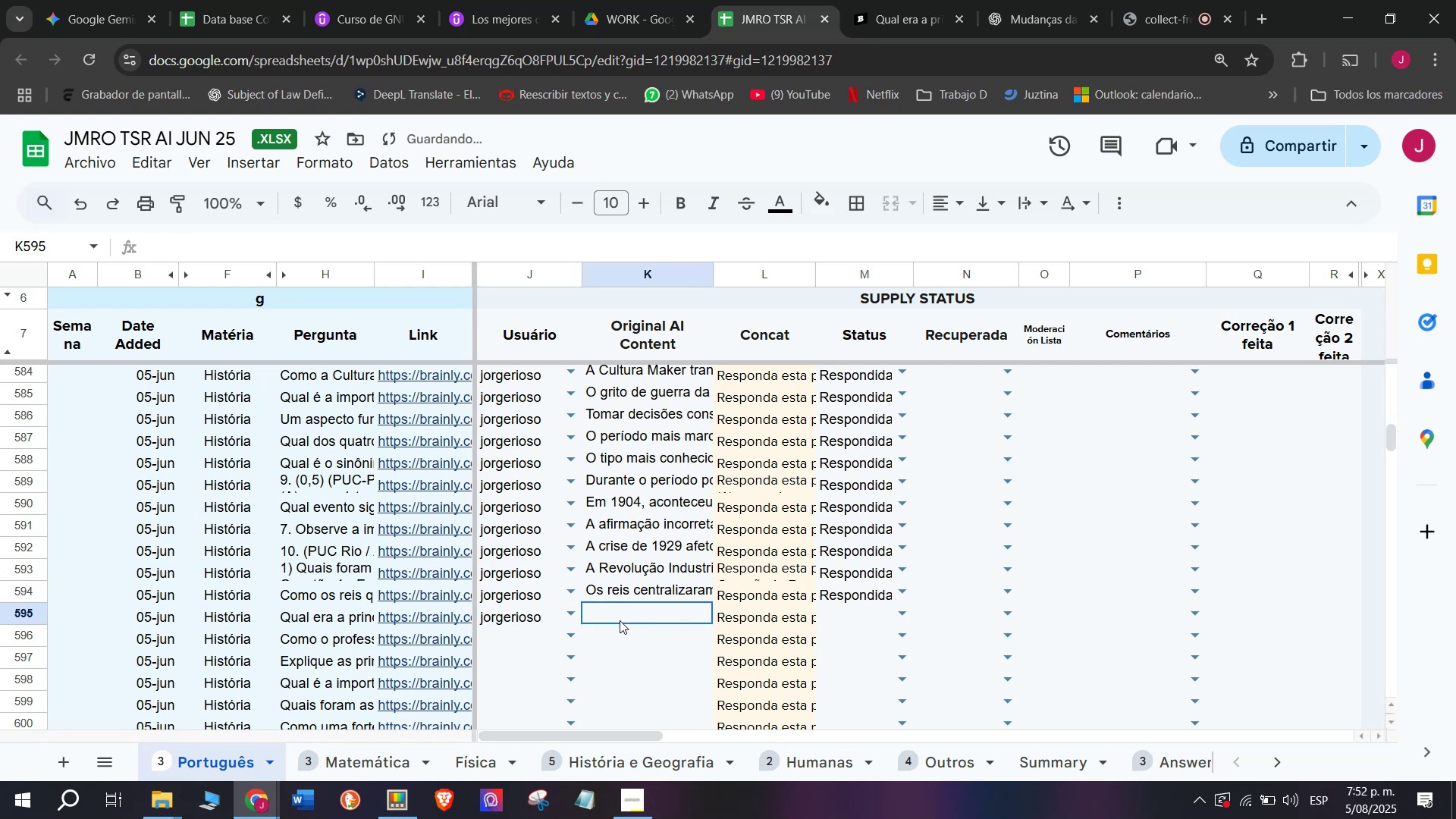 
double_click([620, 620])
 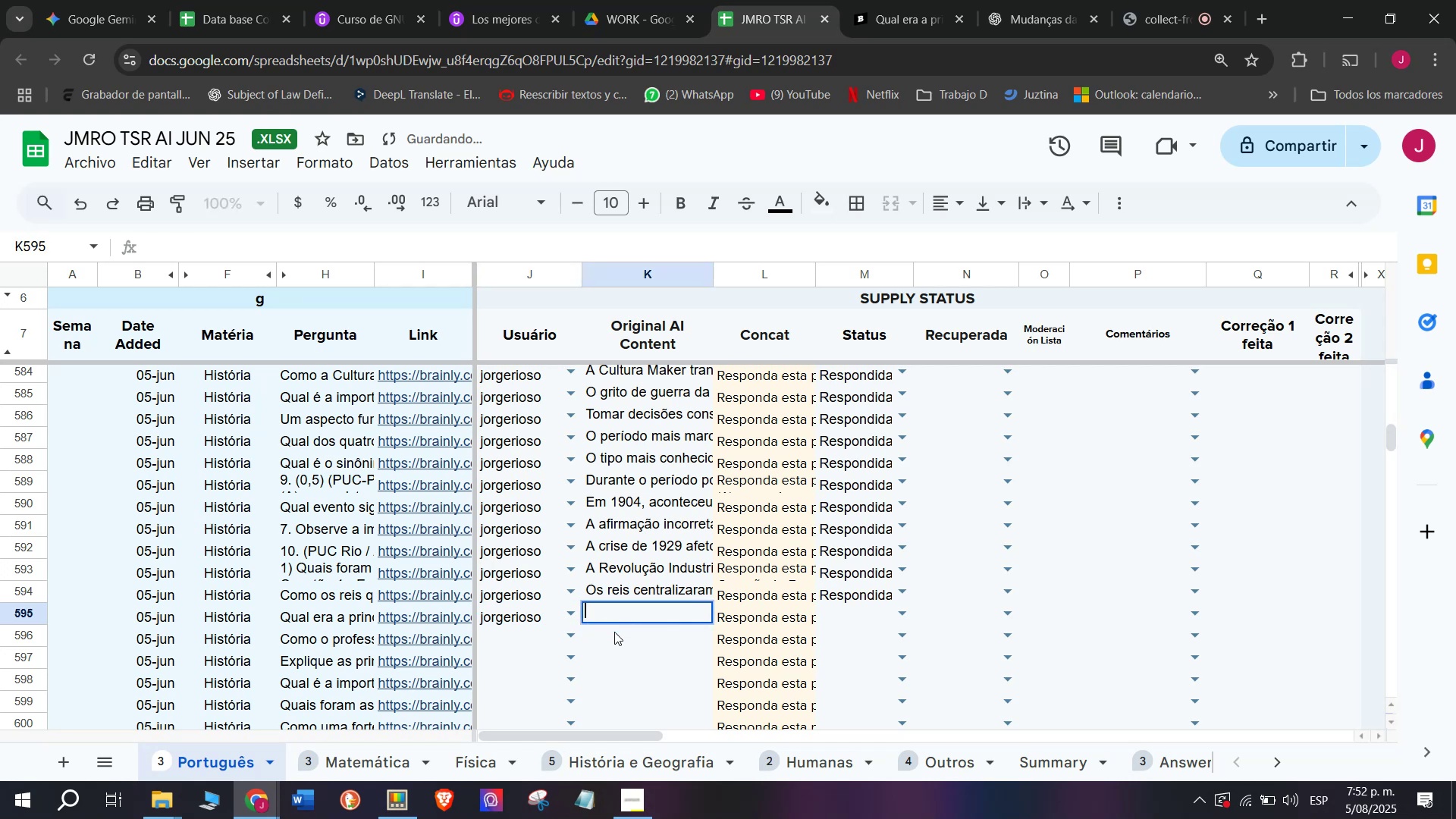 
key(Z)
 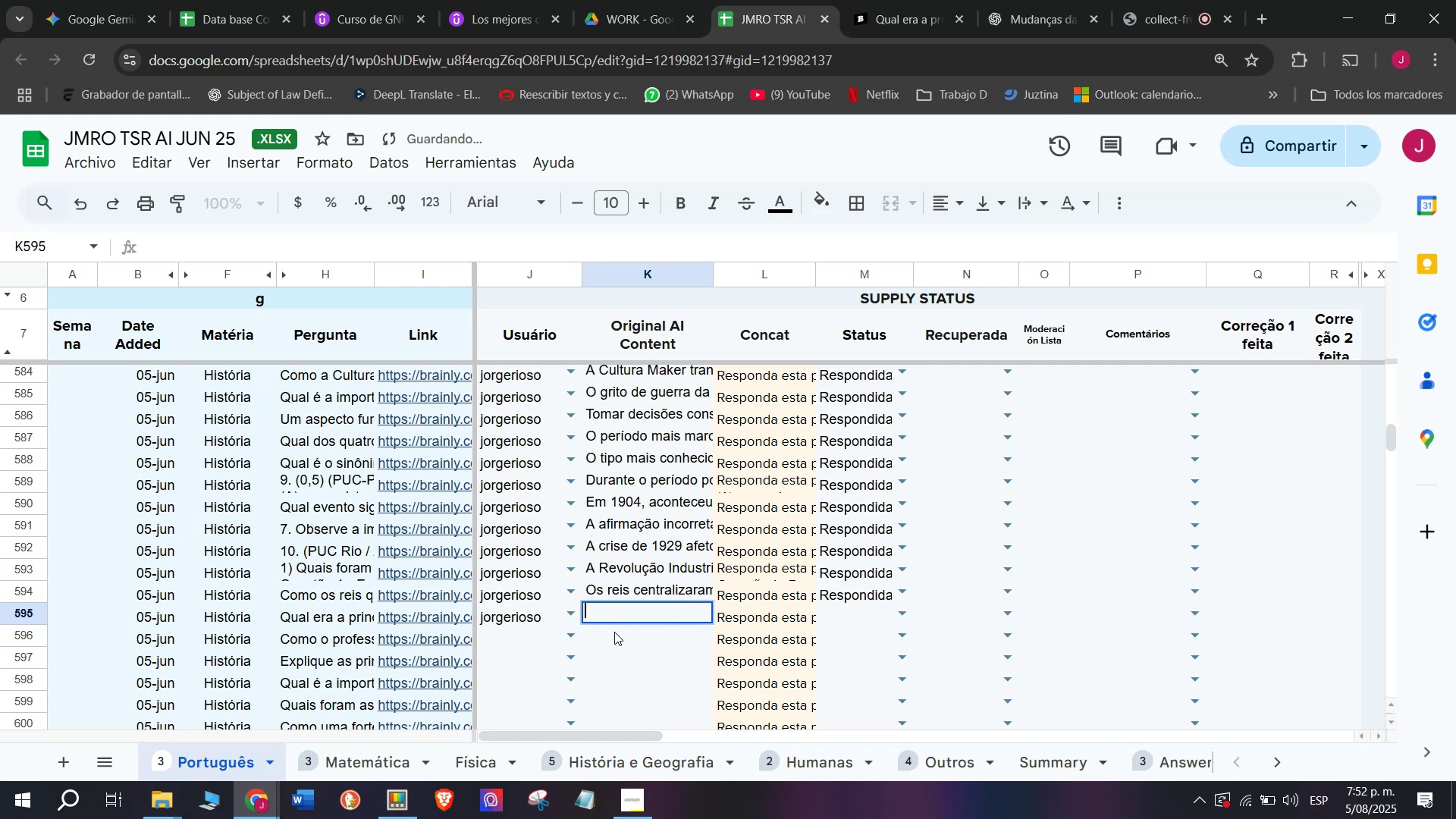 
key(Control+ControlLeft)
 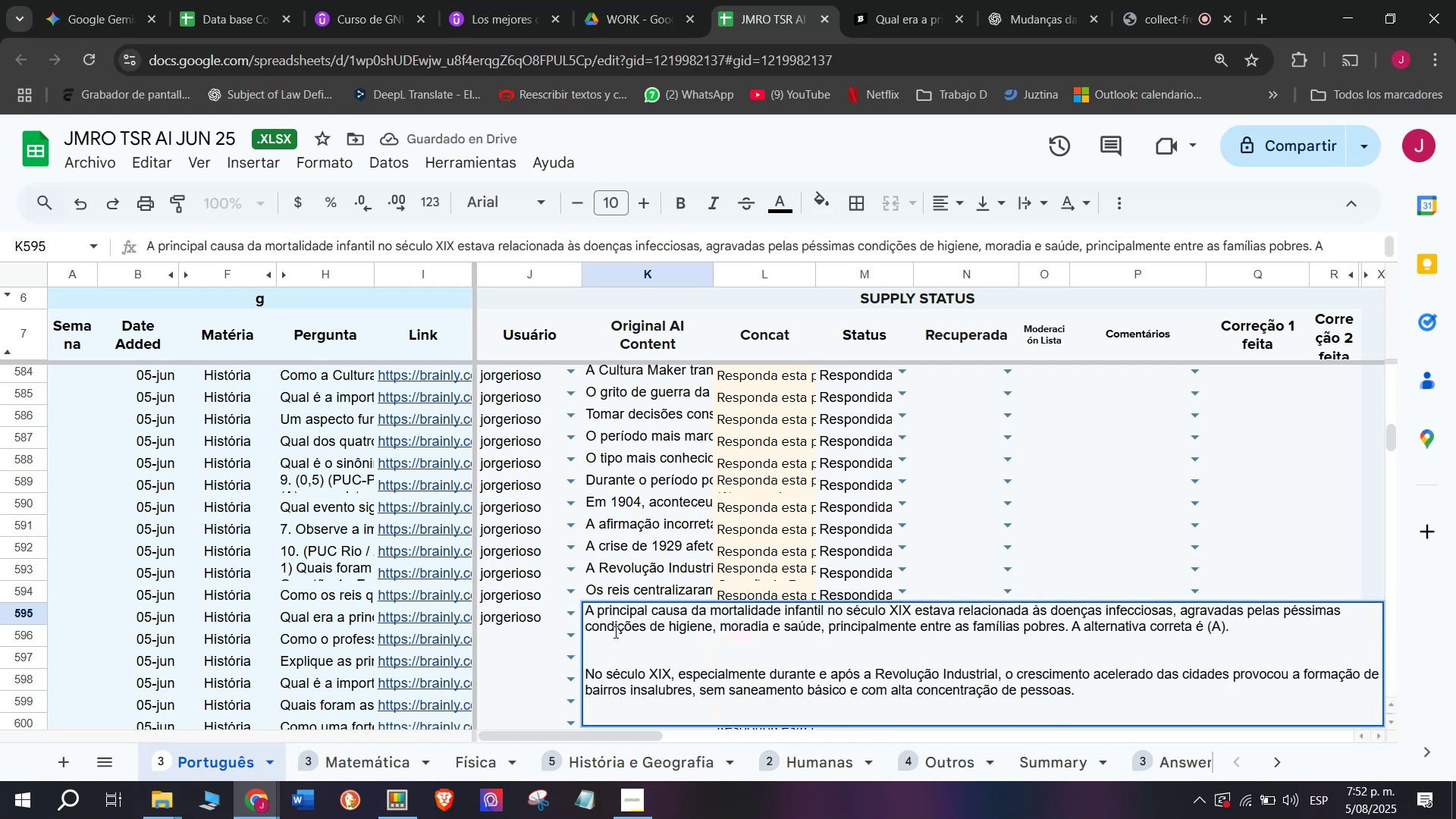 
key(Control+V)
 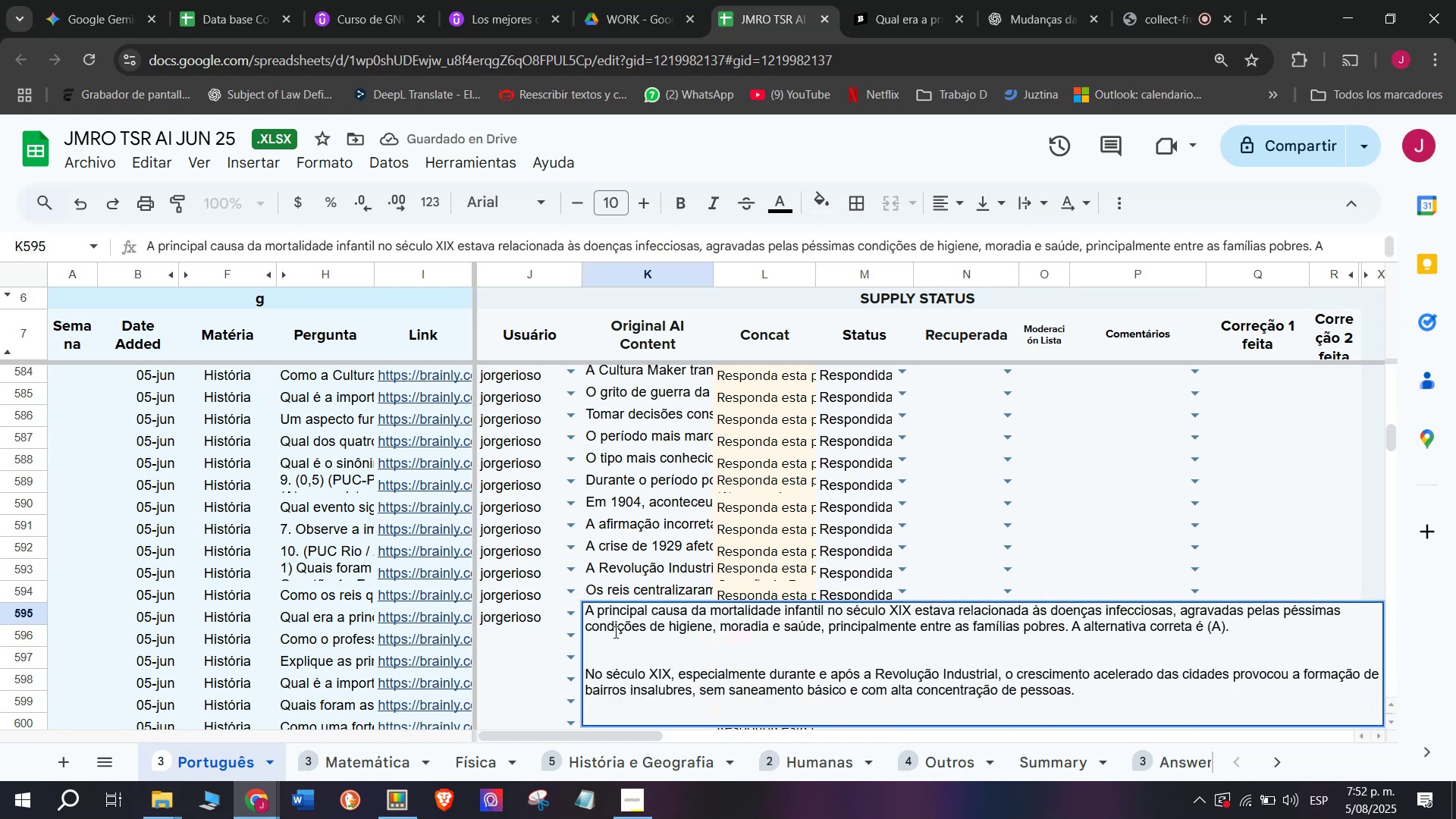 
key(Enter)
 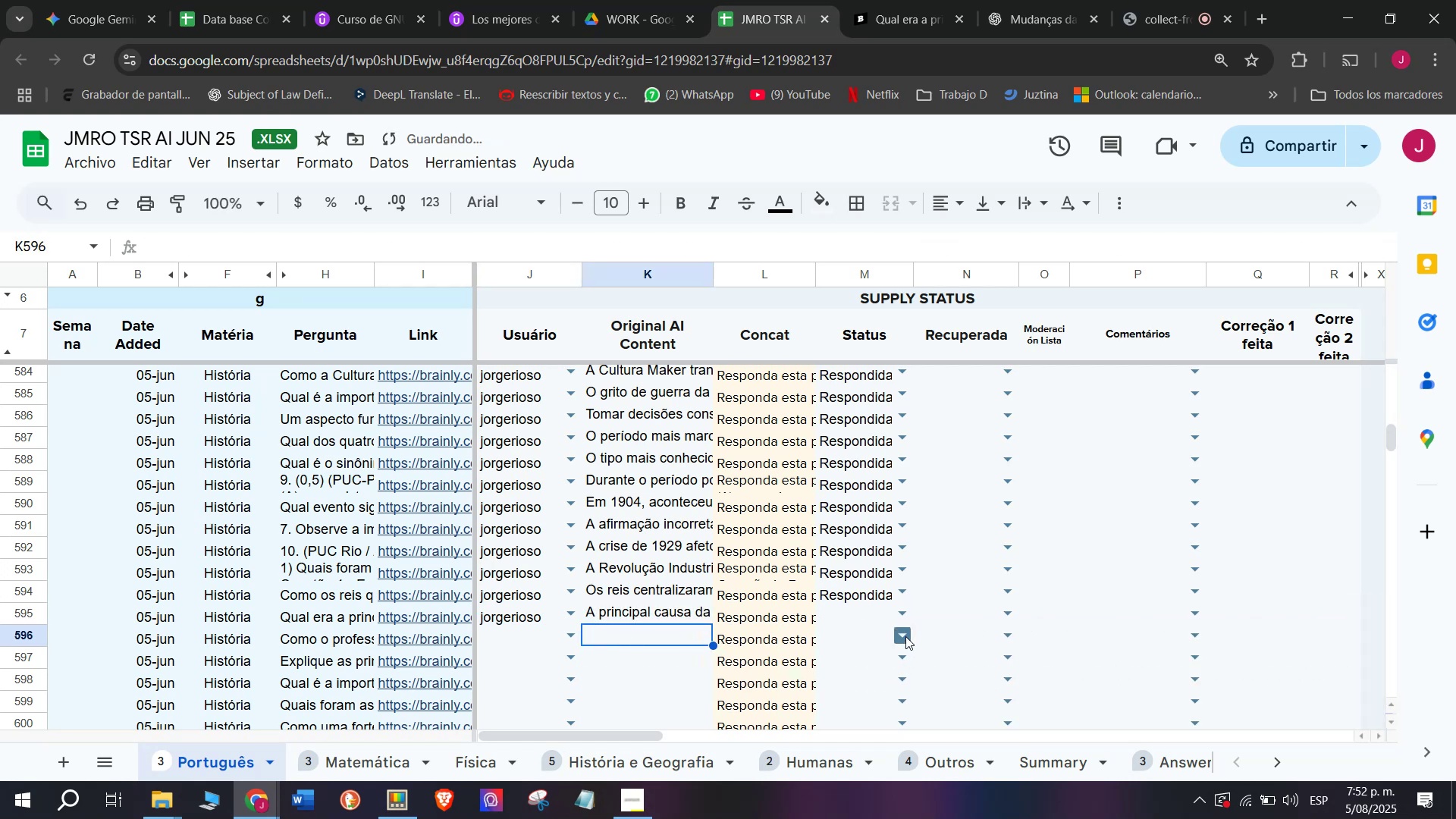 
left_click([903, 624])
 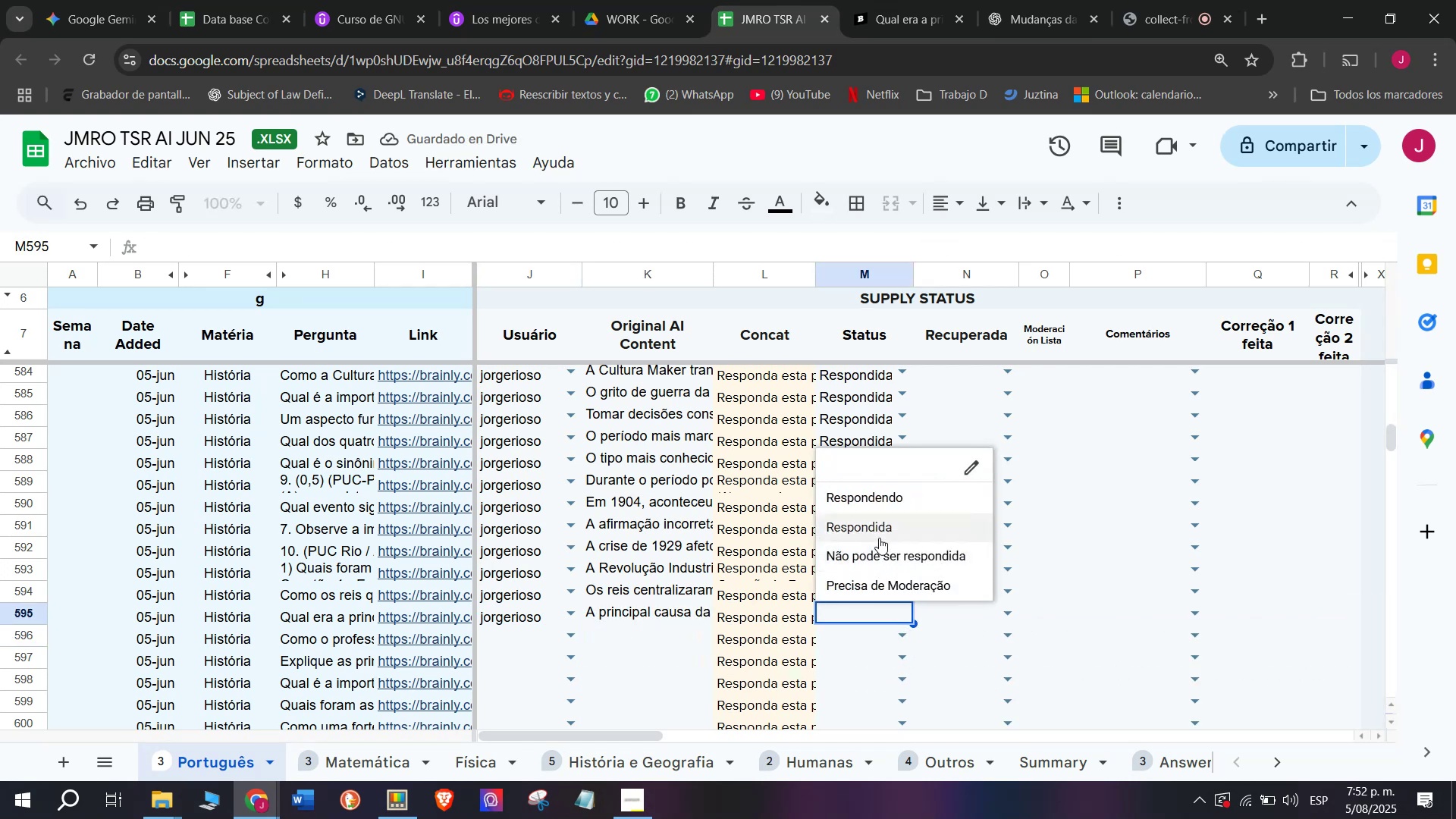 
left_click([879, 527])
 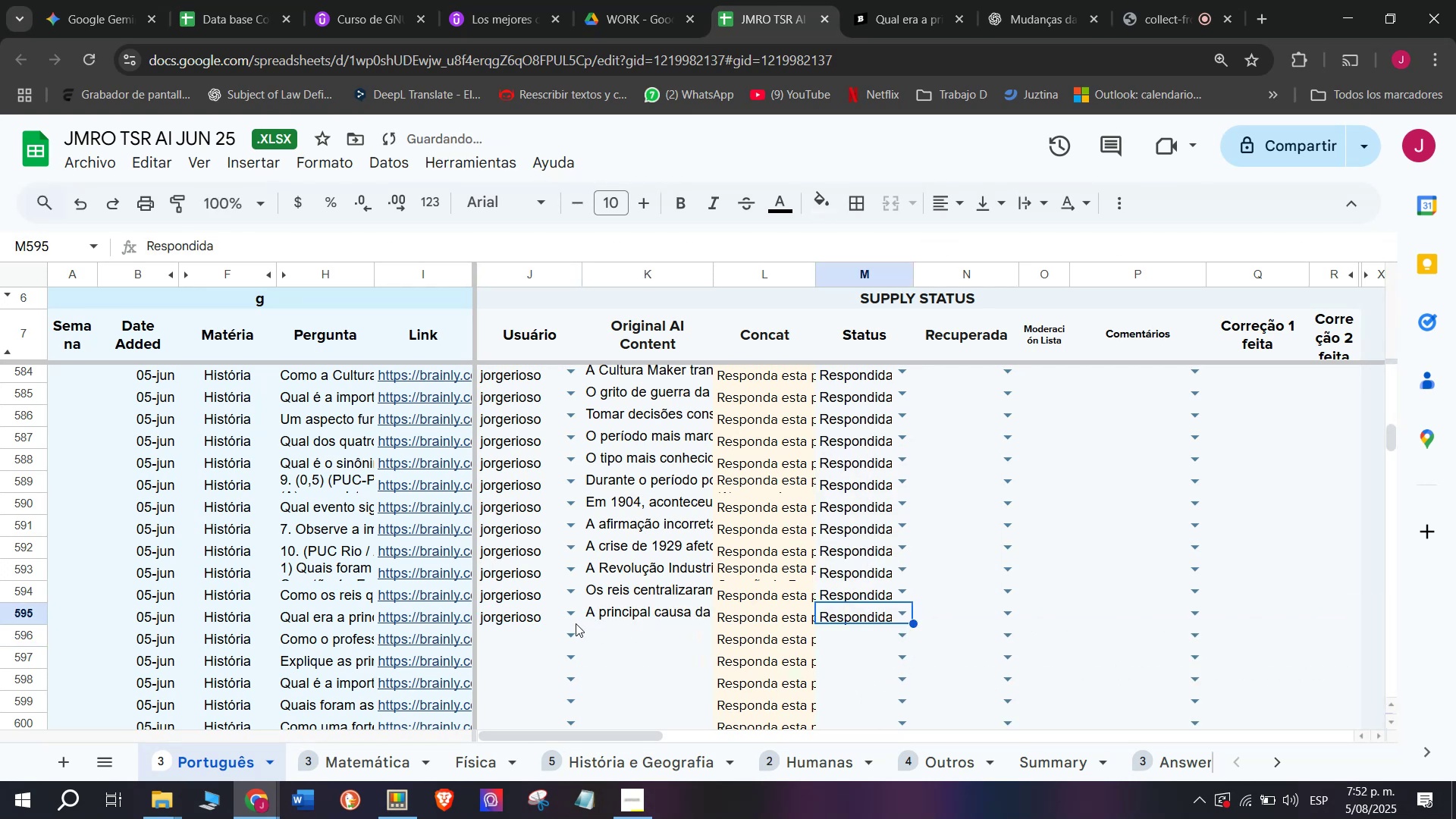 
left_click([456, 640])
 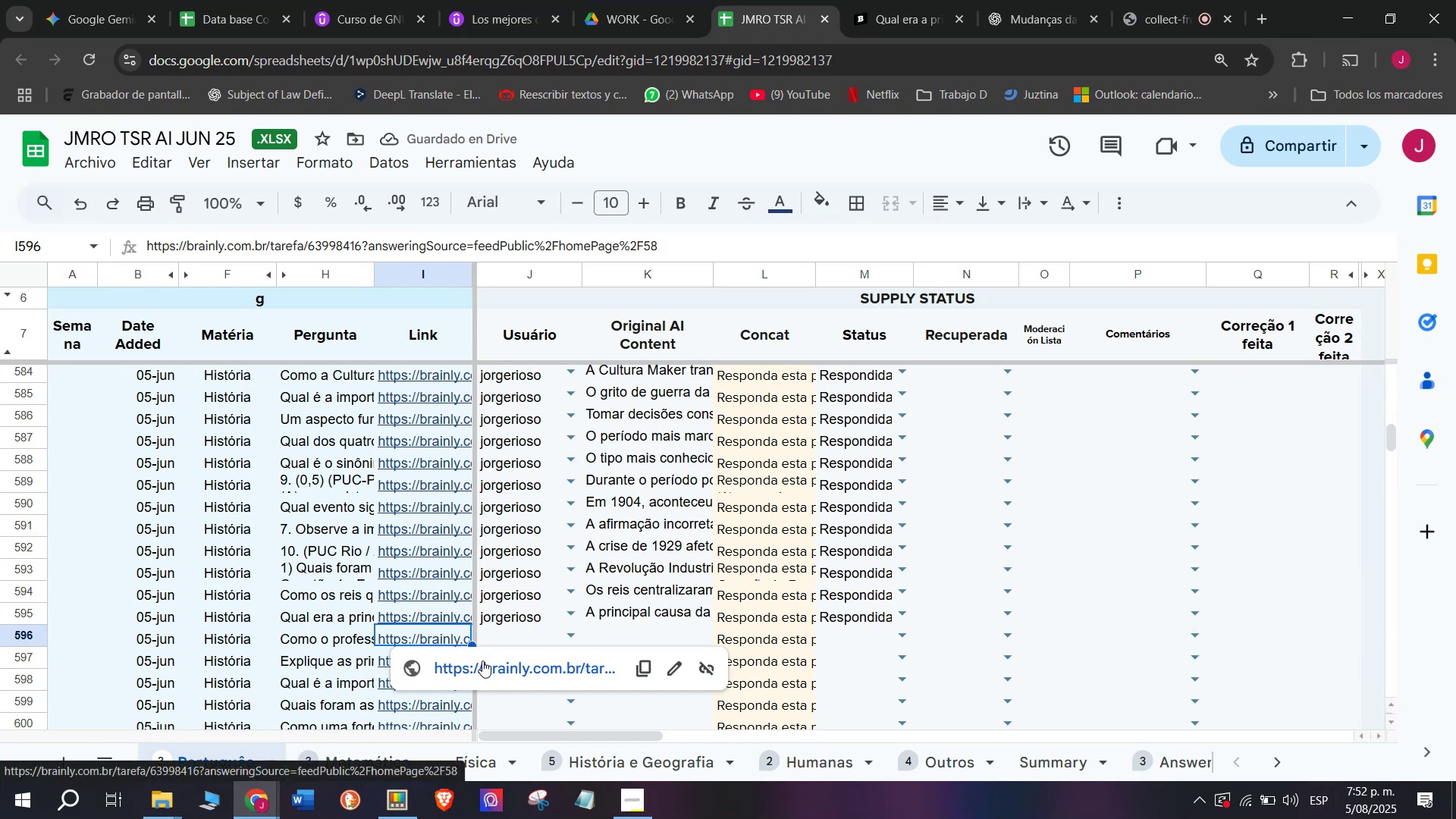 
left_click([482, 665])
 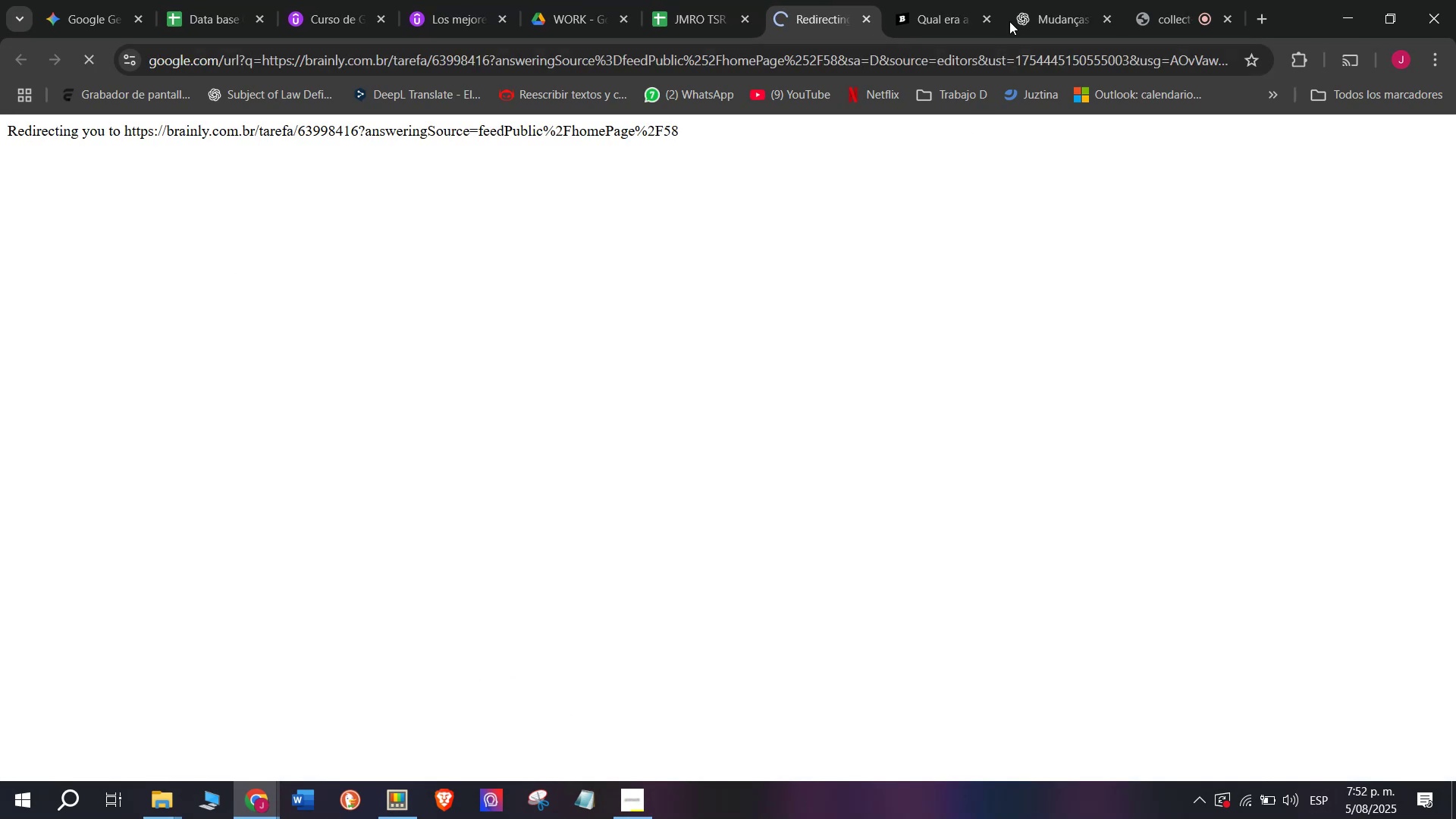 
left_click([989, 0])
 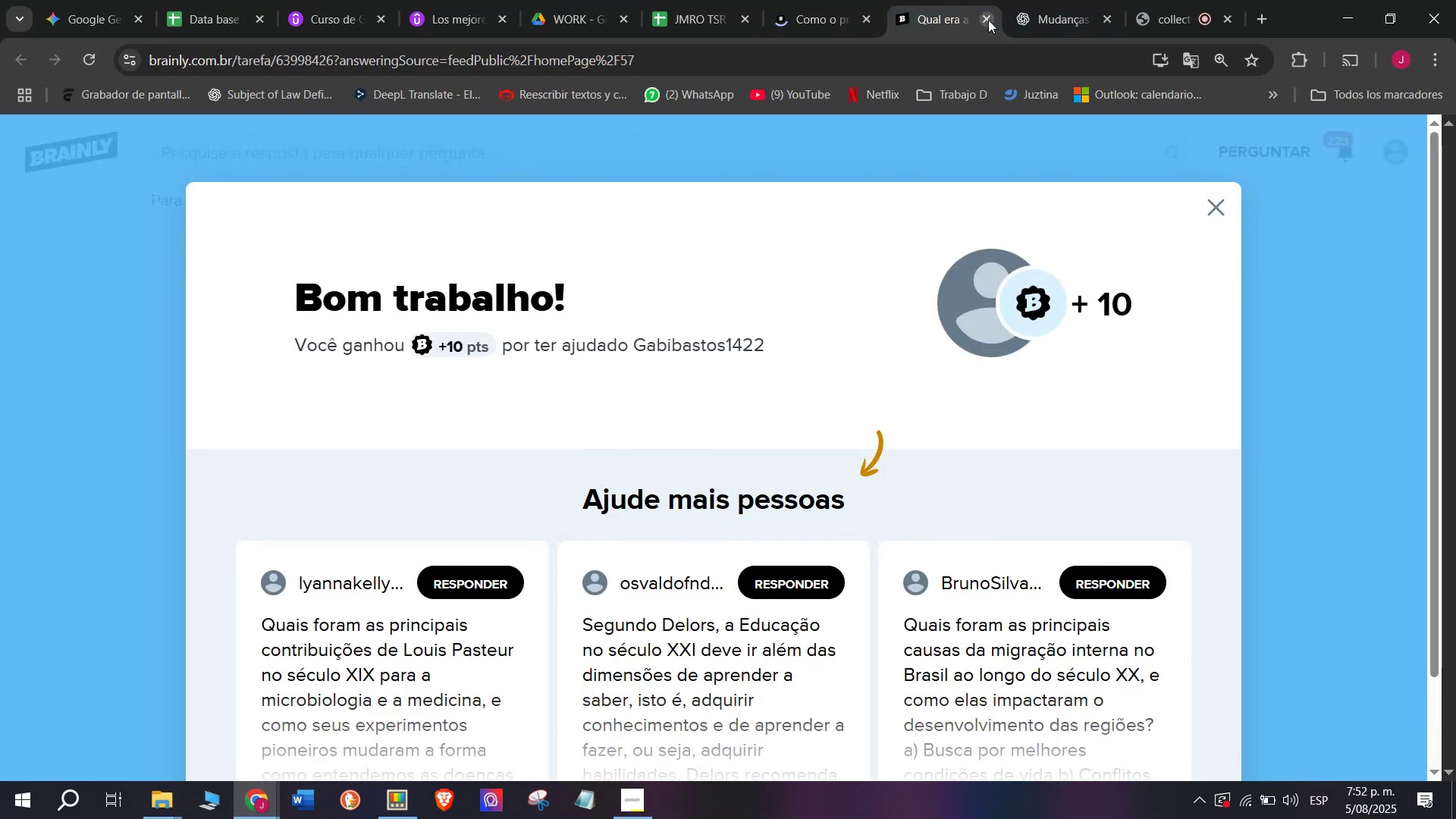 
double_click([814, 0])
 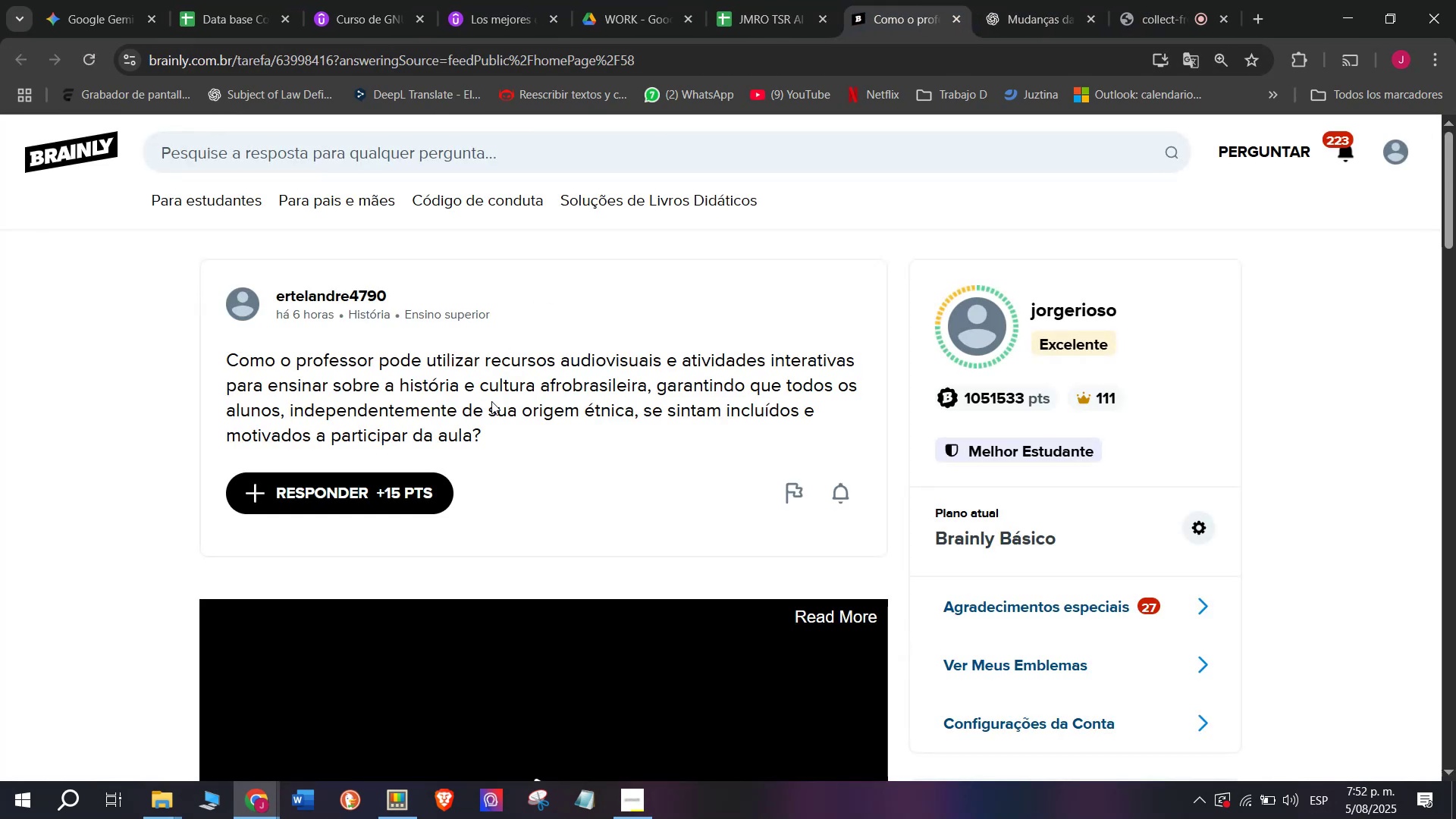 
left_click_drag(start_coordinate=[502, 427], to_coordinate=[231, 359])
 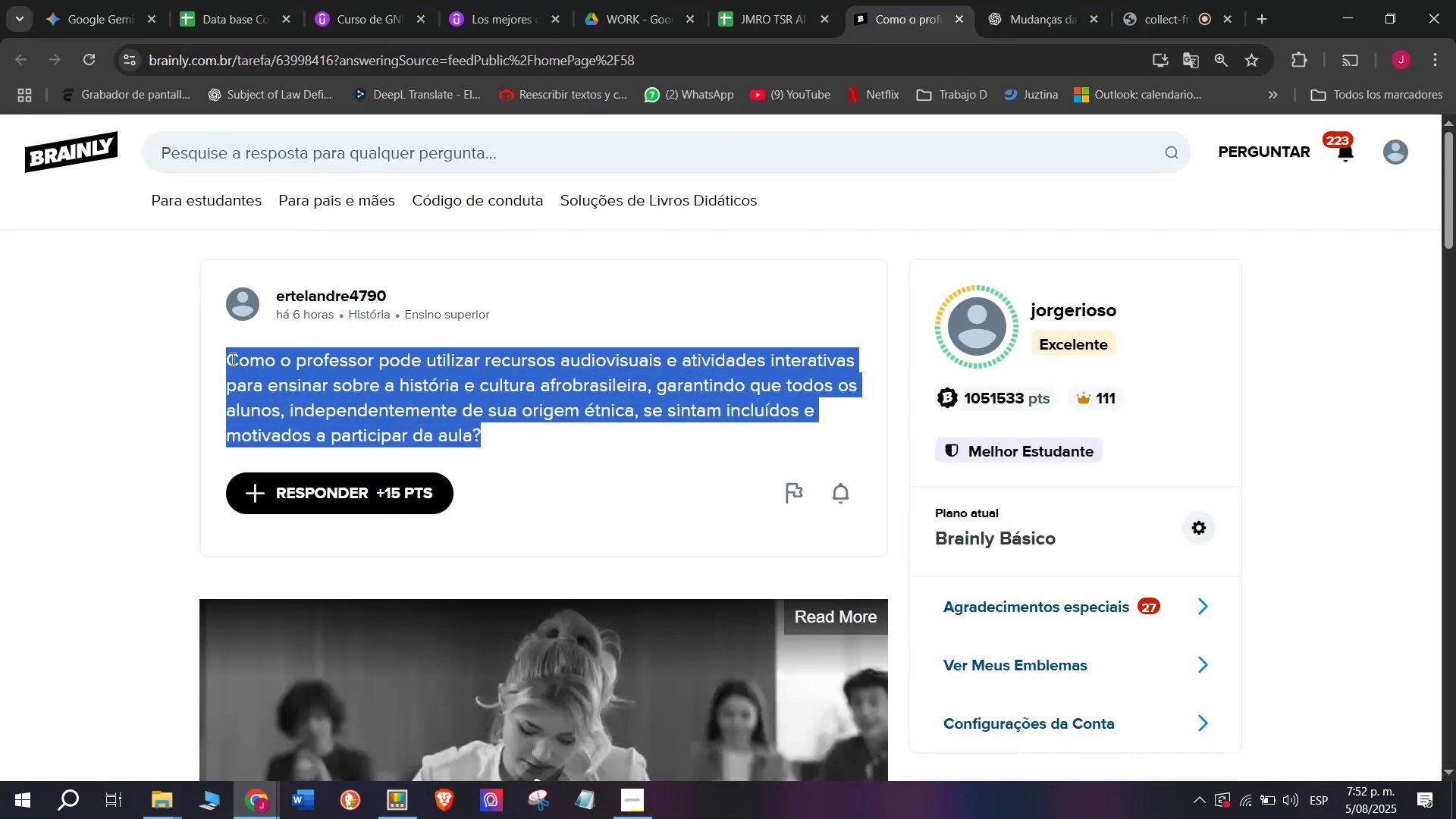 
key(Break)
 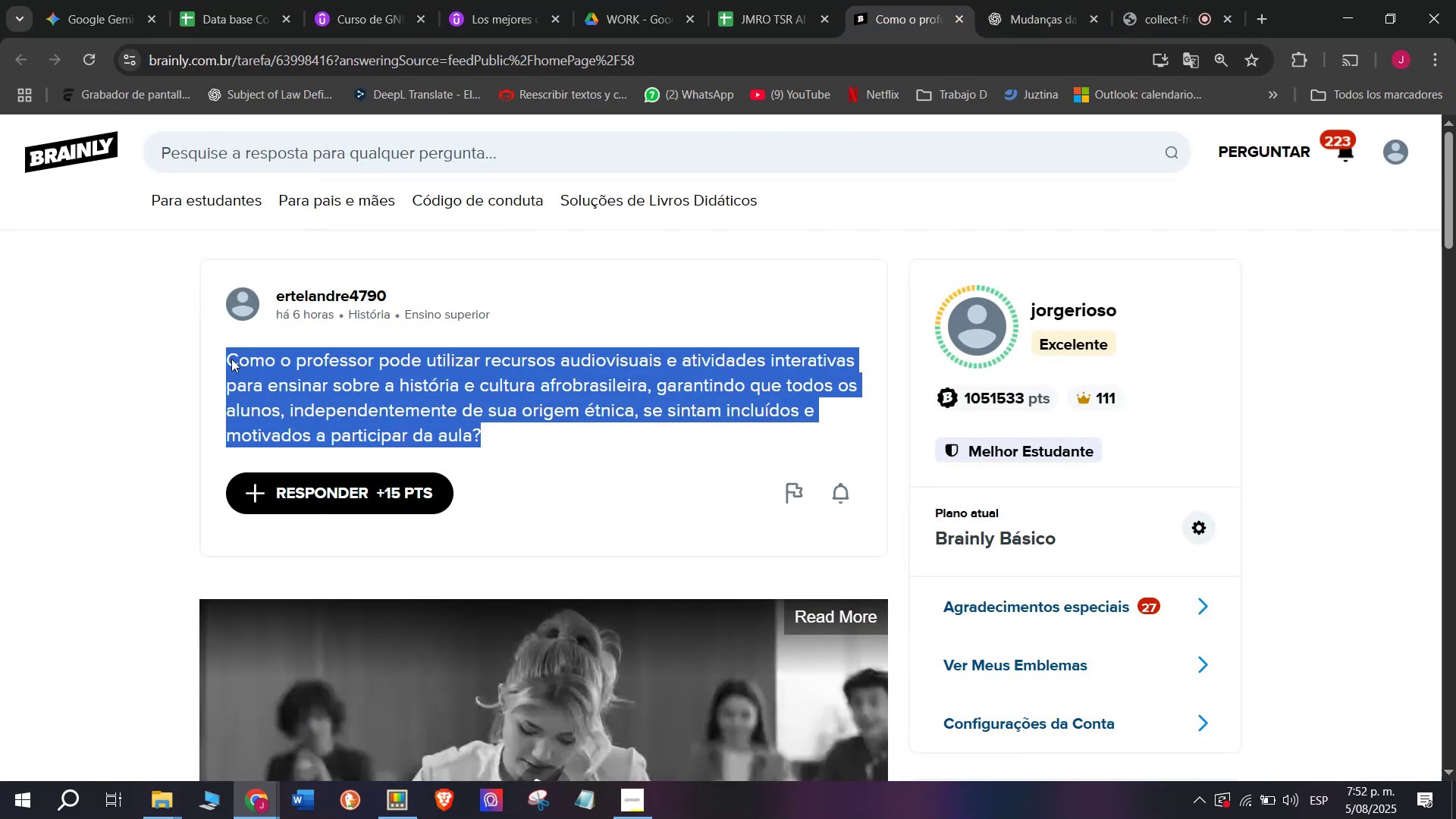 
key(Control+ControlLeft)
 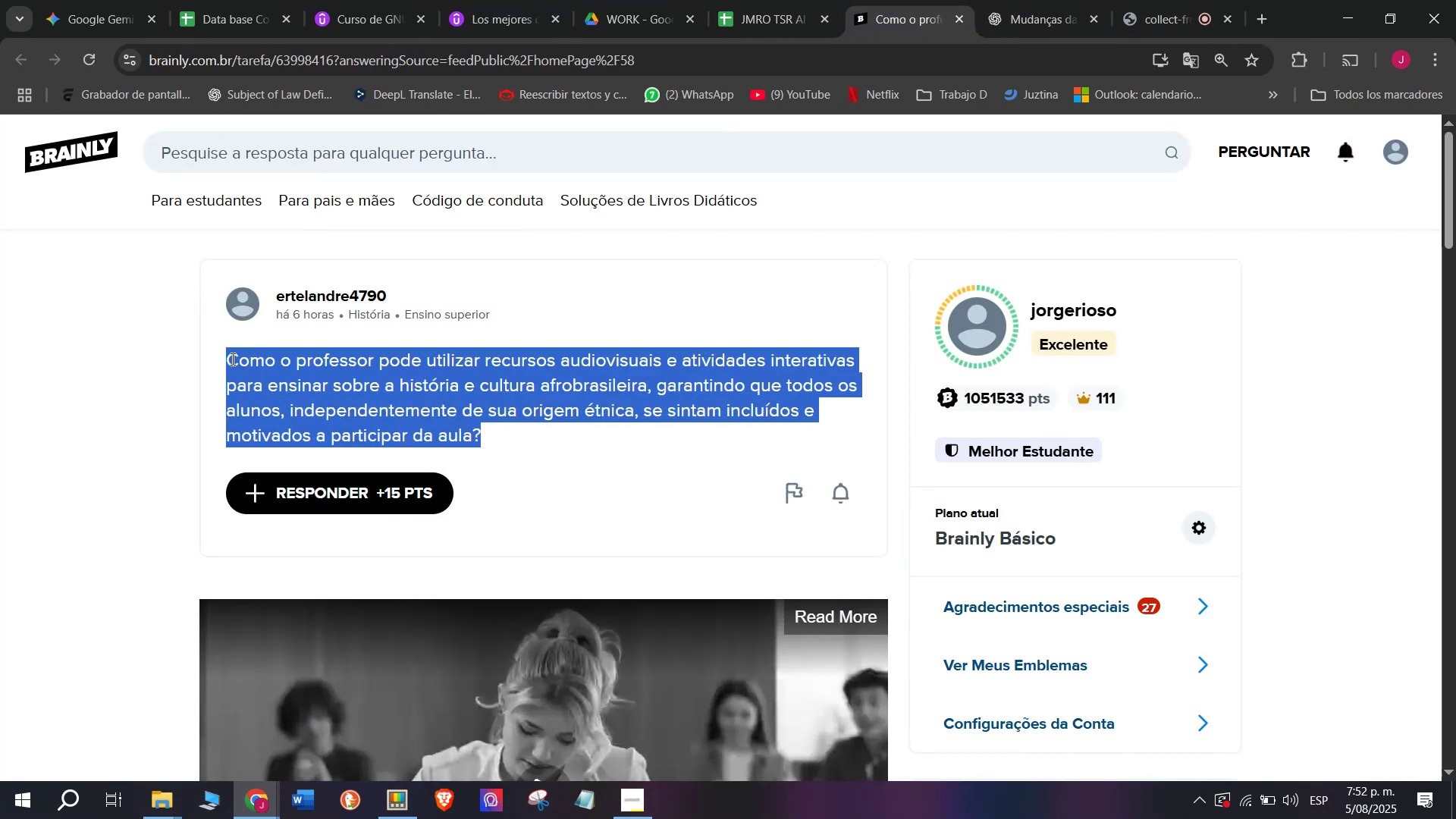 
key(Control+C)
 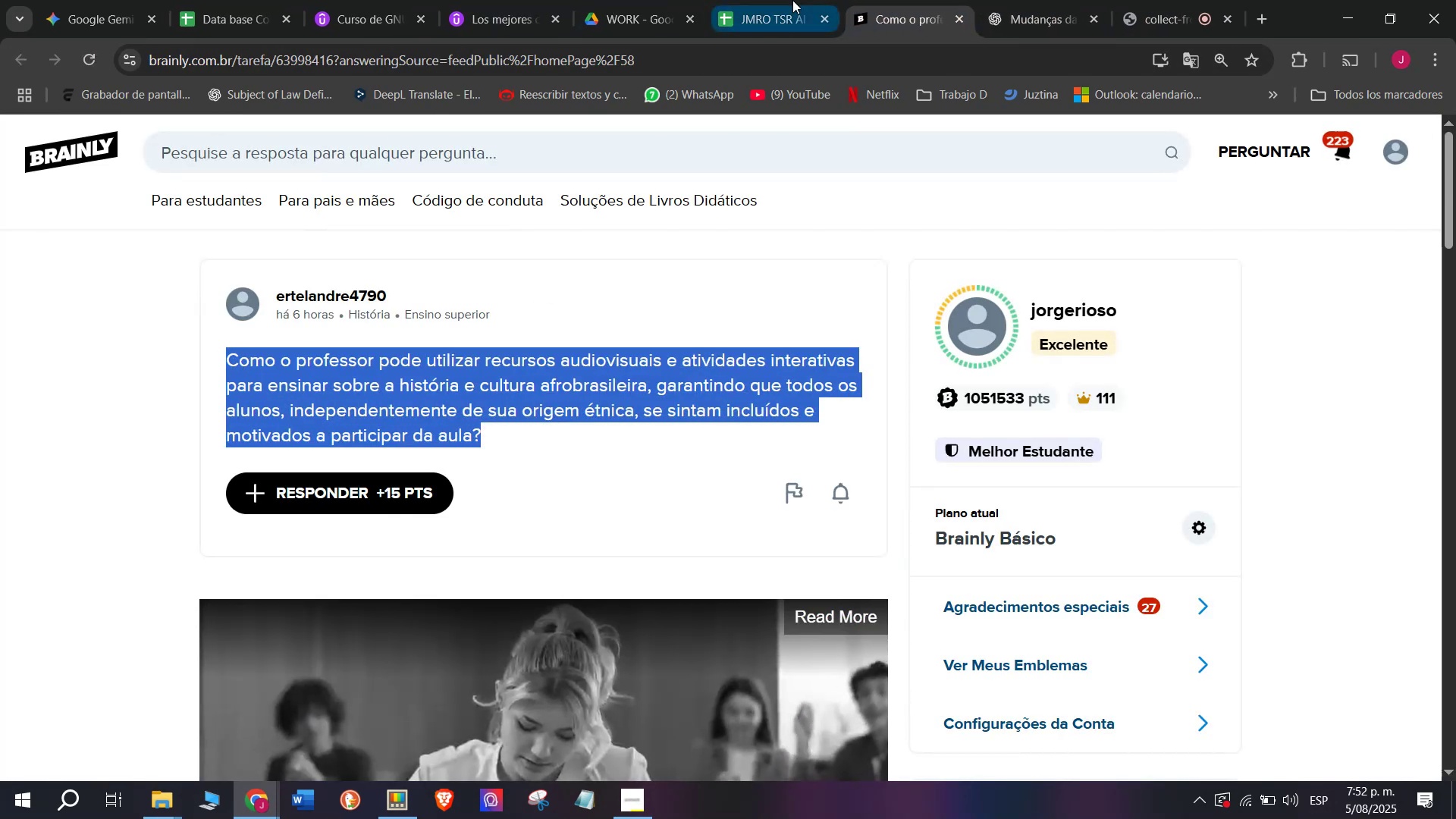 
left_click([1015, 0])
 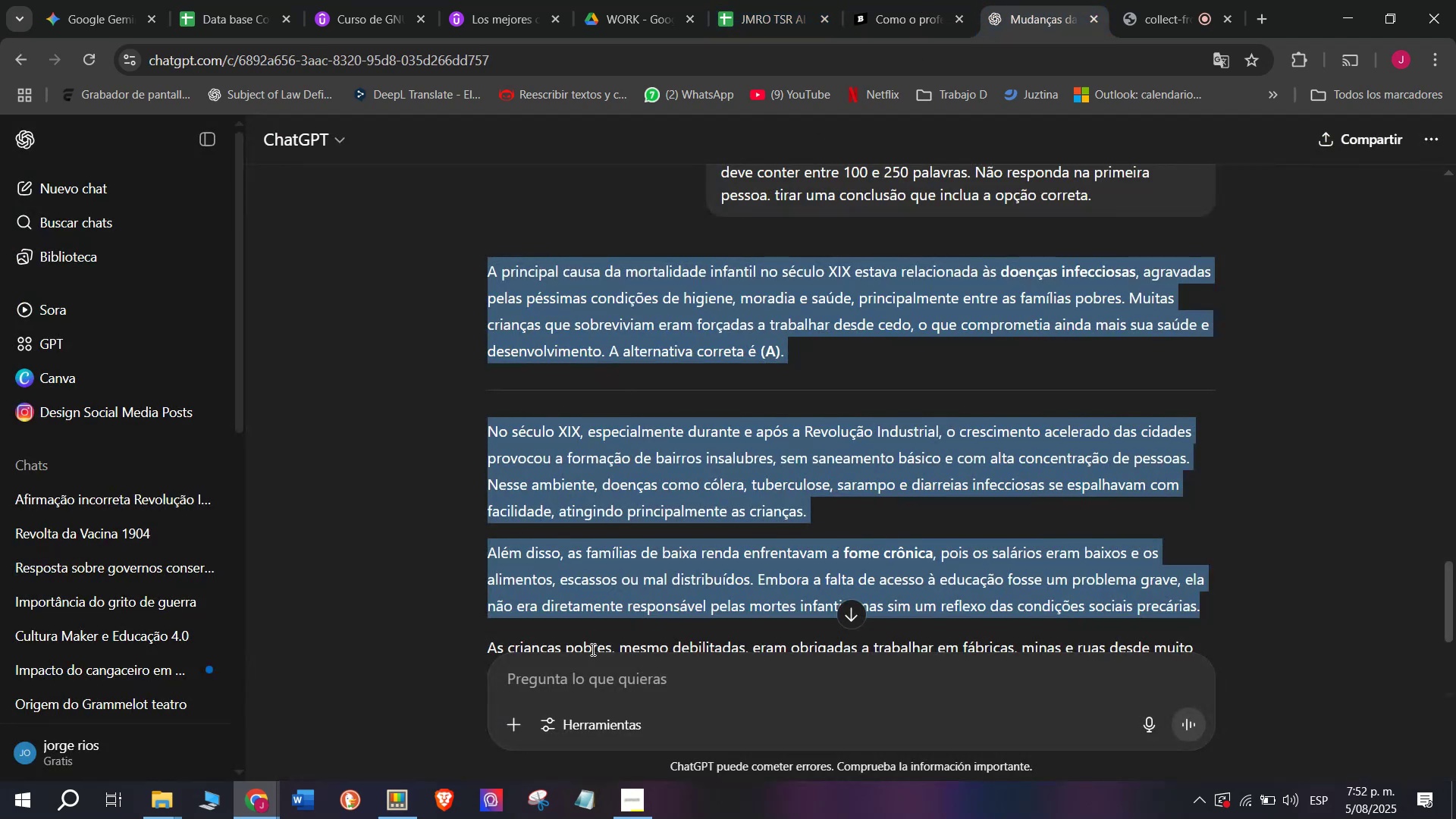 
left_click([581, 687])
 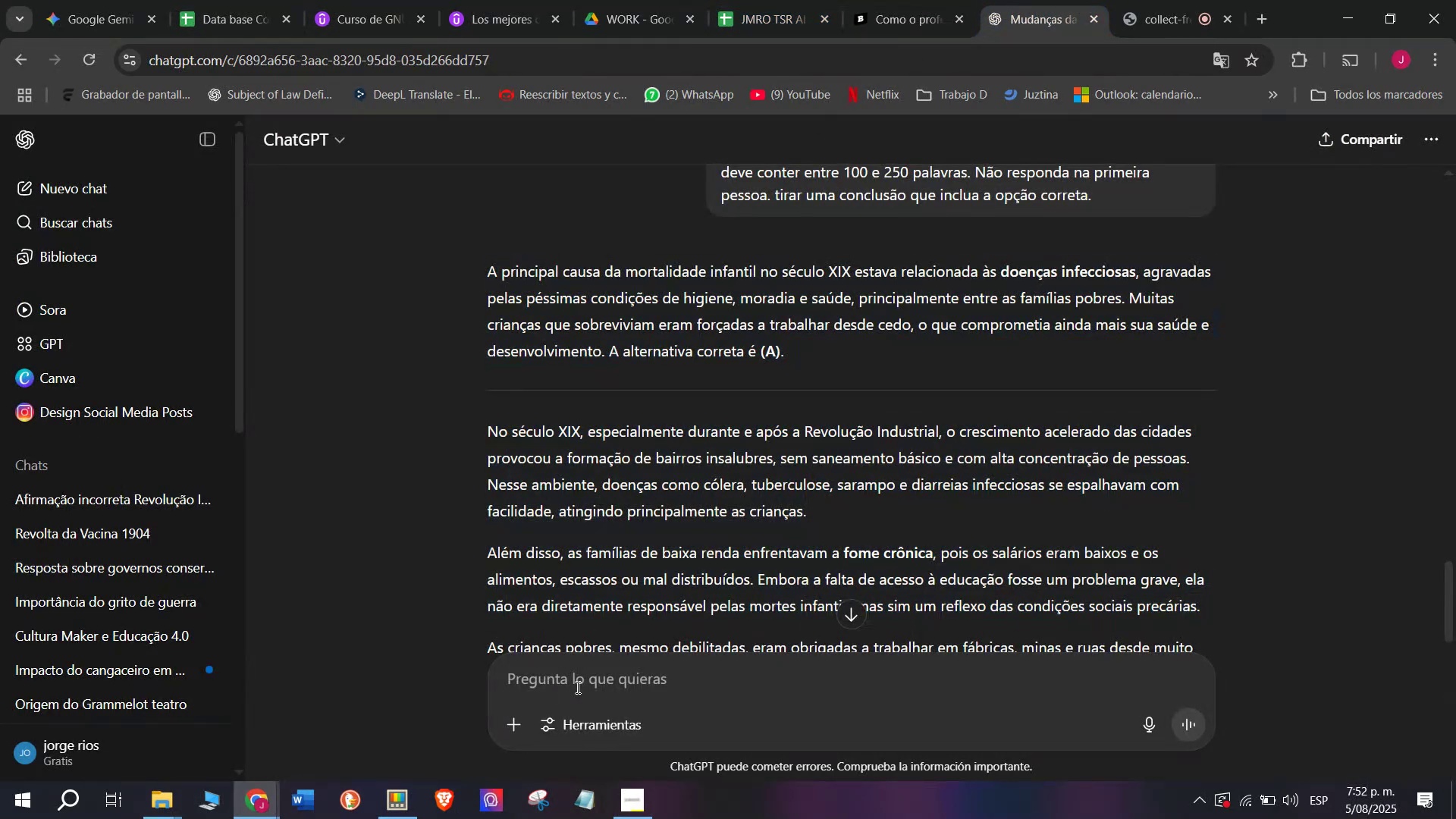 
key(C)
 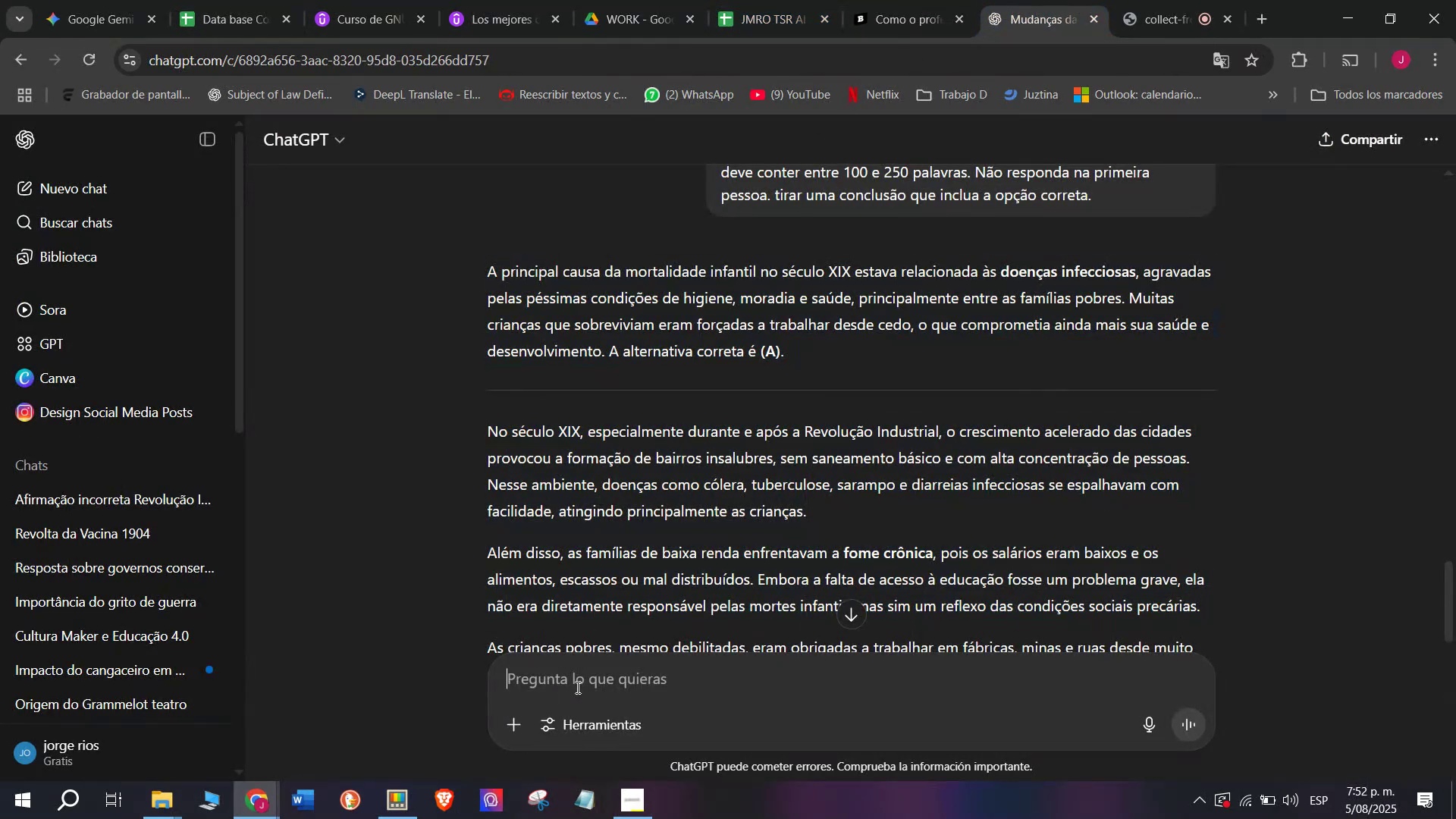 
key(Meta+MetaLeft)
 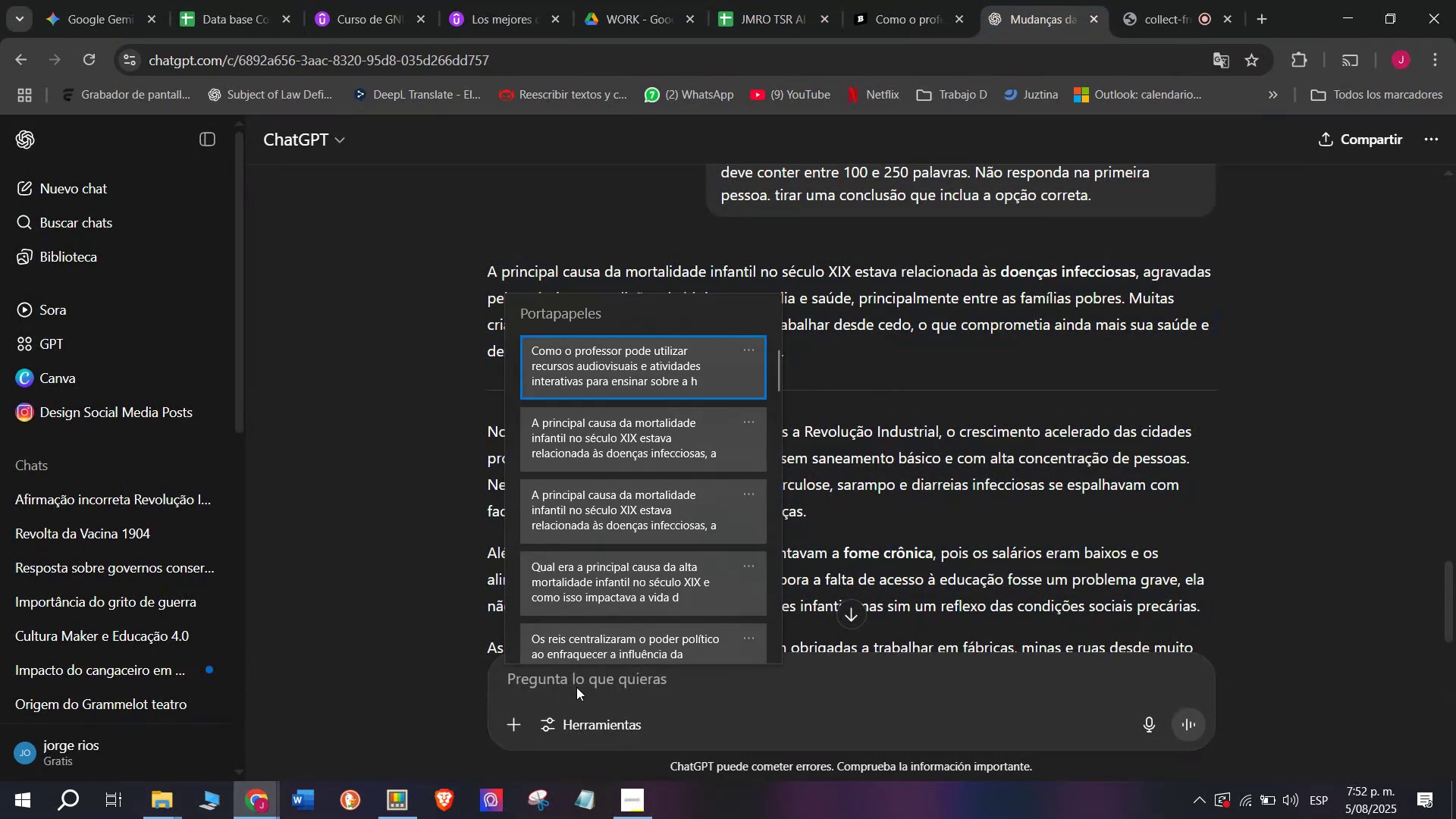 
key(Meta+V)
 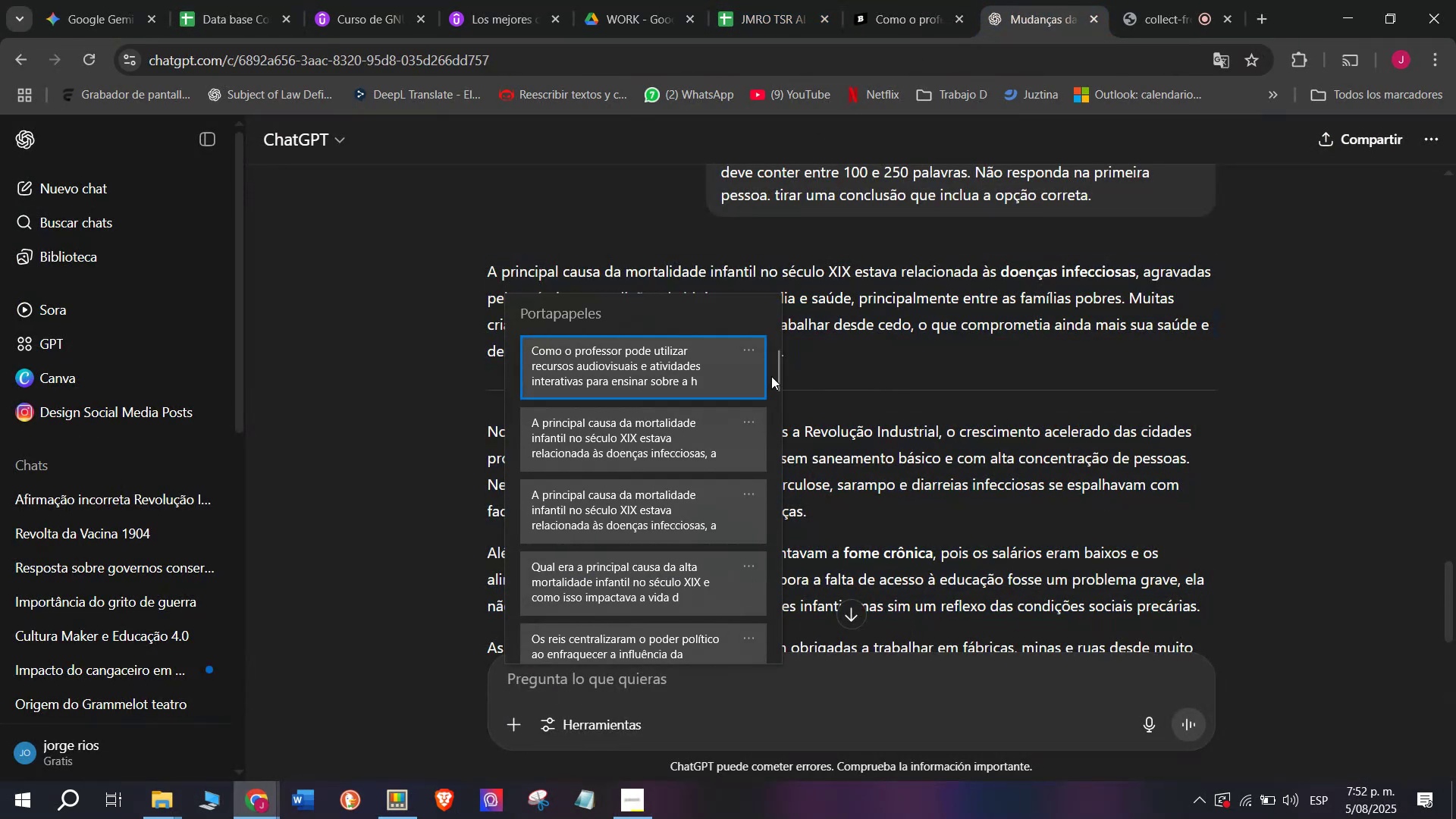 
left_click_drag(start_coordinate=[775, 366], to_coordinate=[777, 700])
 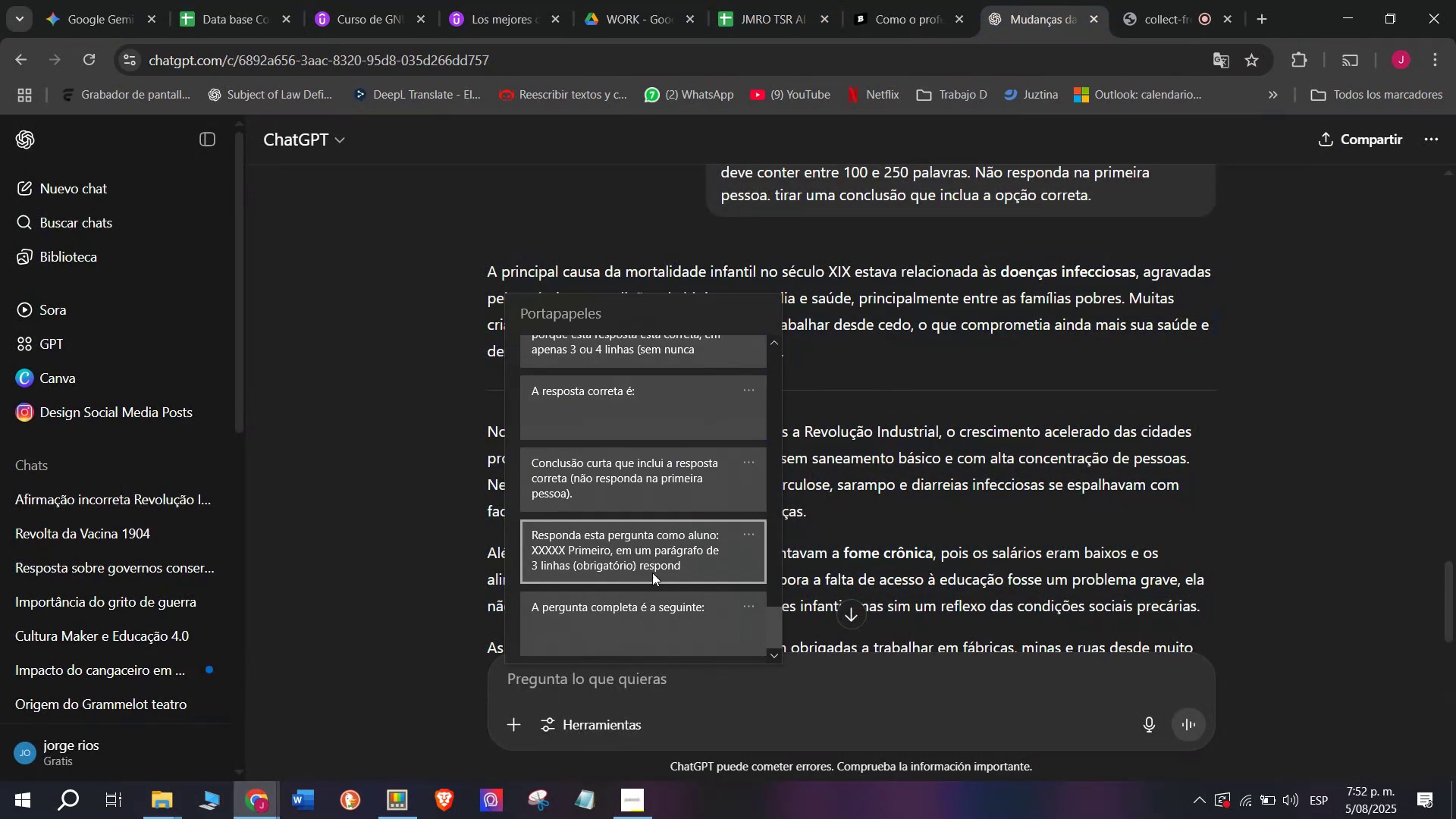 
left_click([651, 569])
 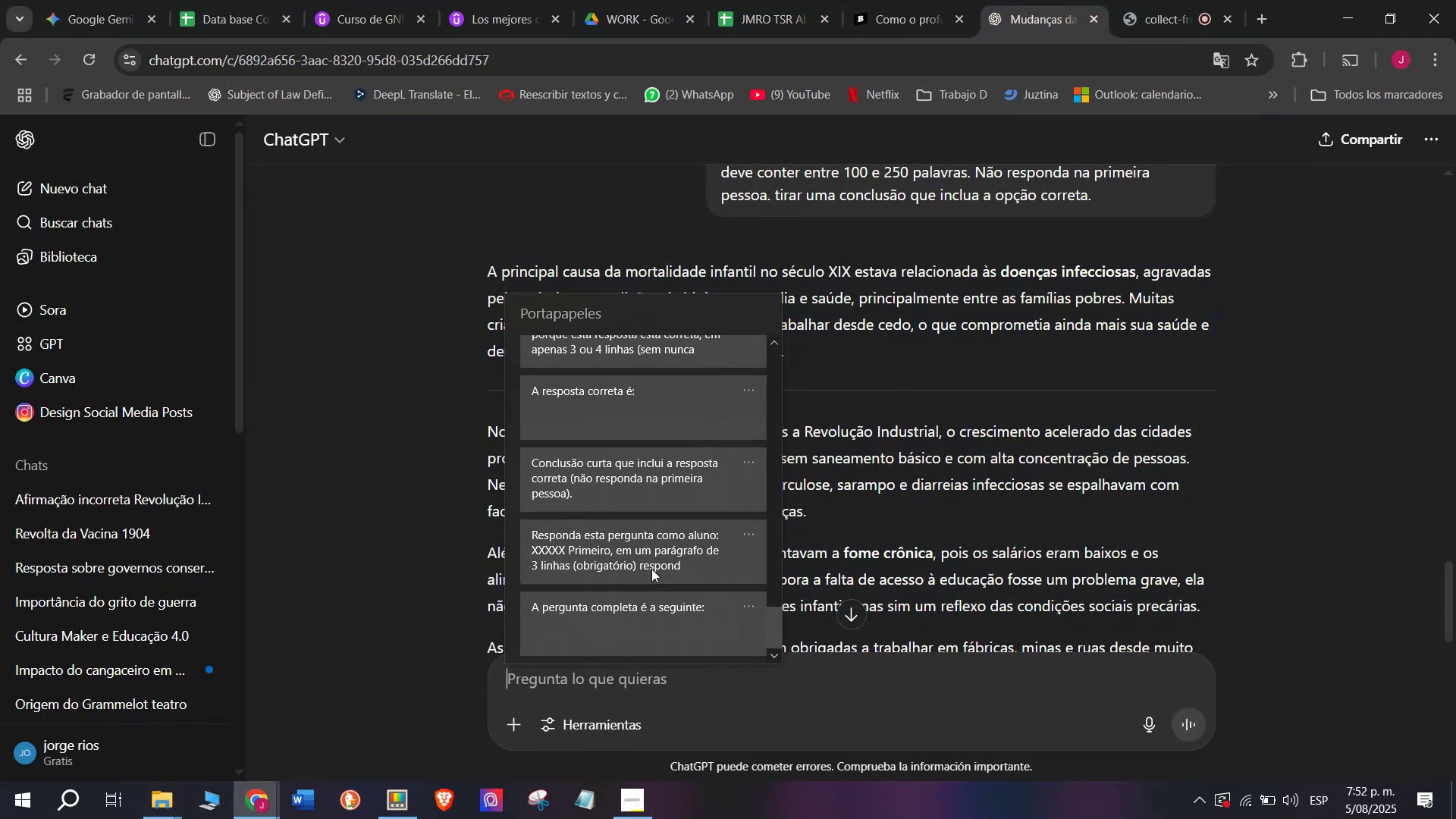 
key(Control+ControlLeft)
 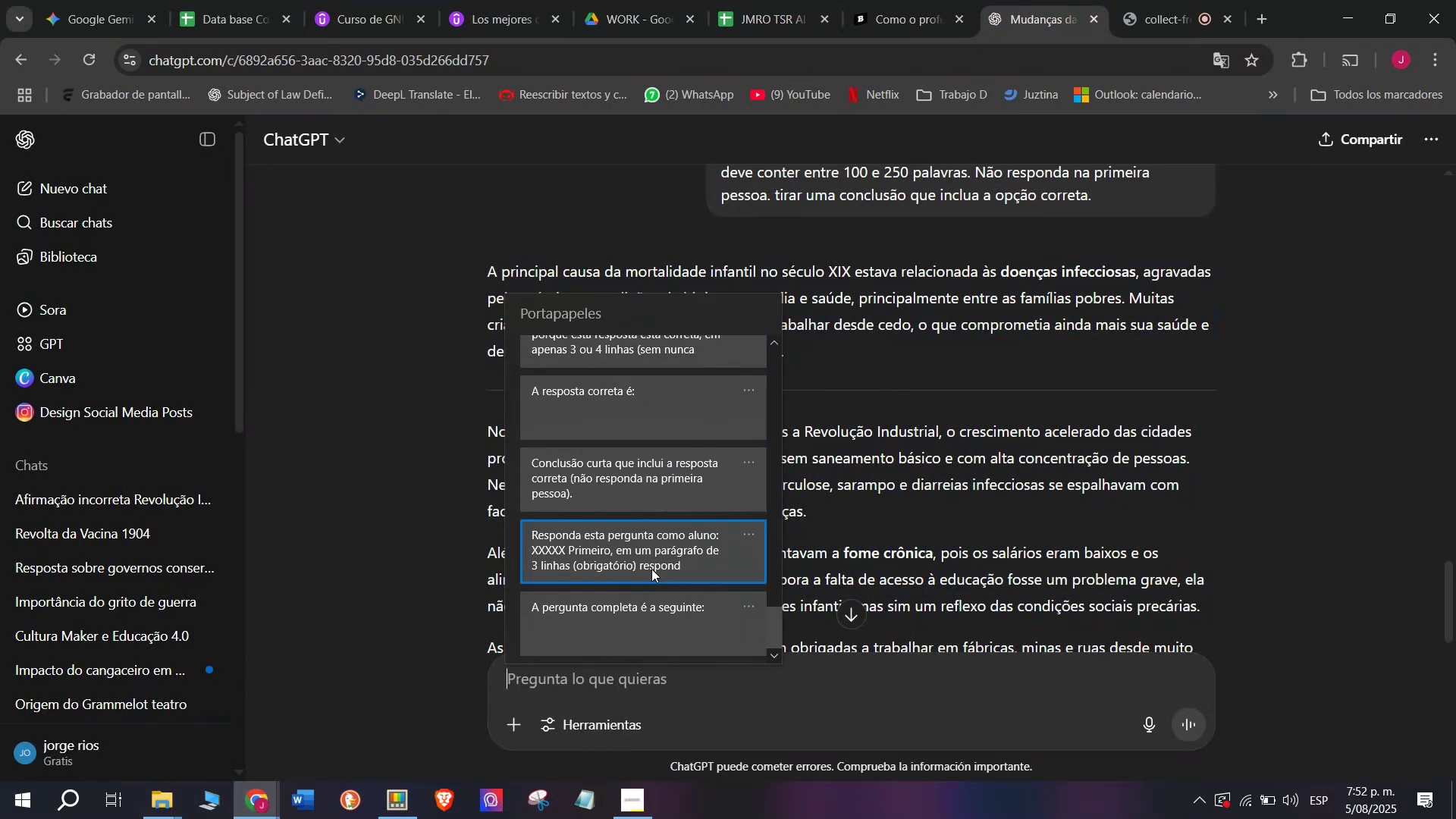 
key(Control+V)
 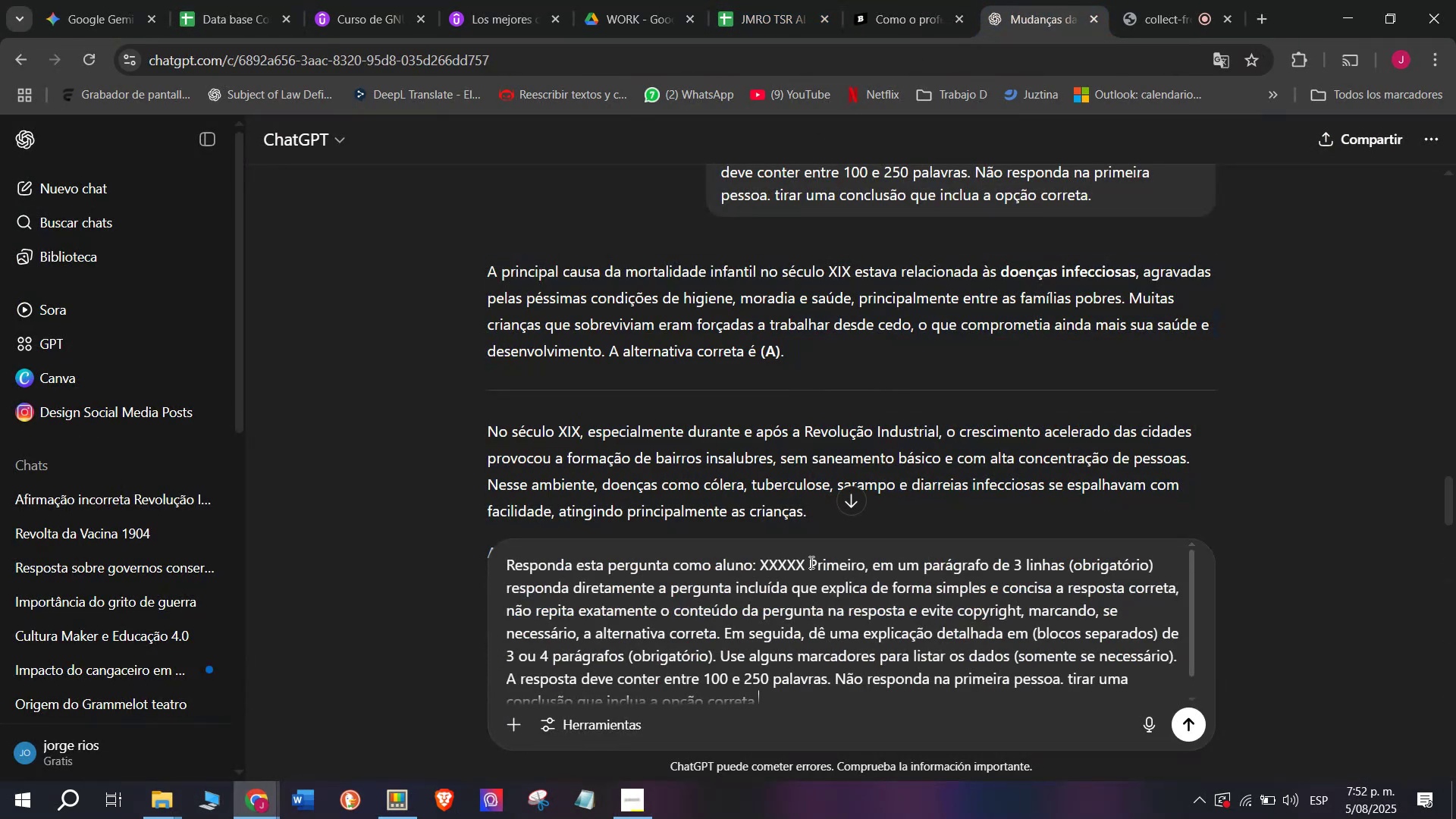 
left_click_drag(start_coordinate=[806, 563], to_coordinate=[762, 568])
 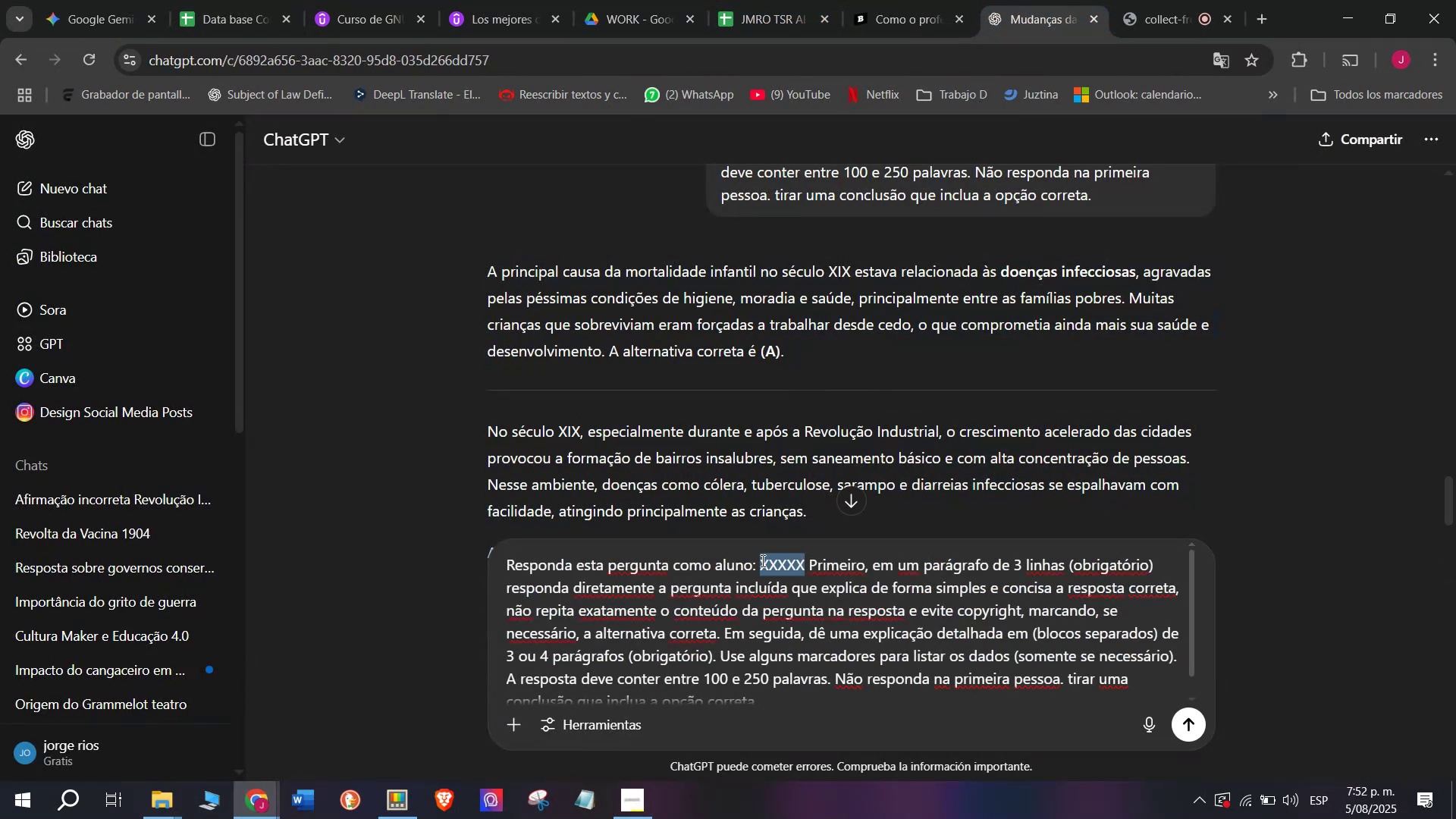 
key(Control+ControlLeft)
 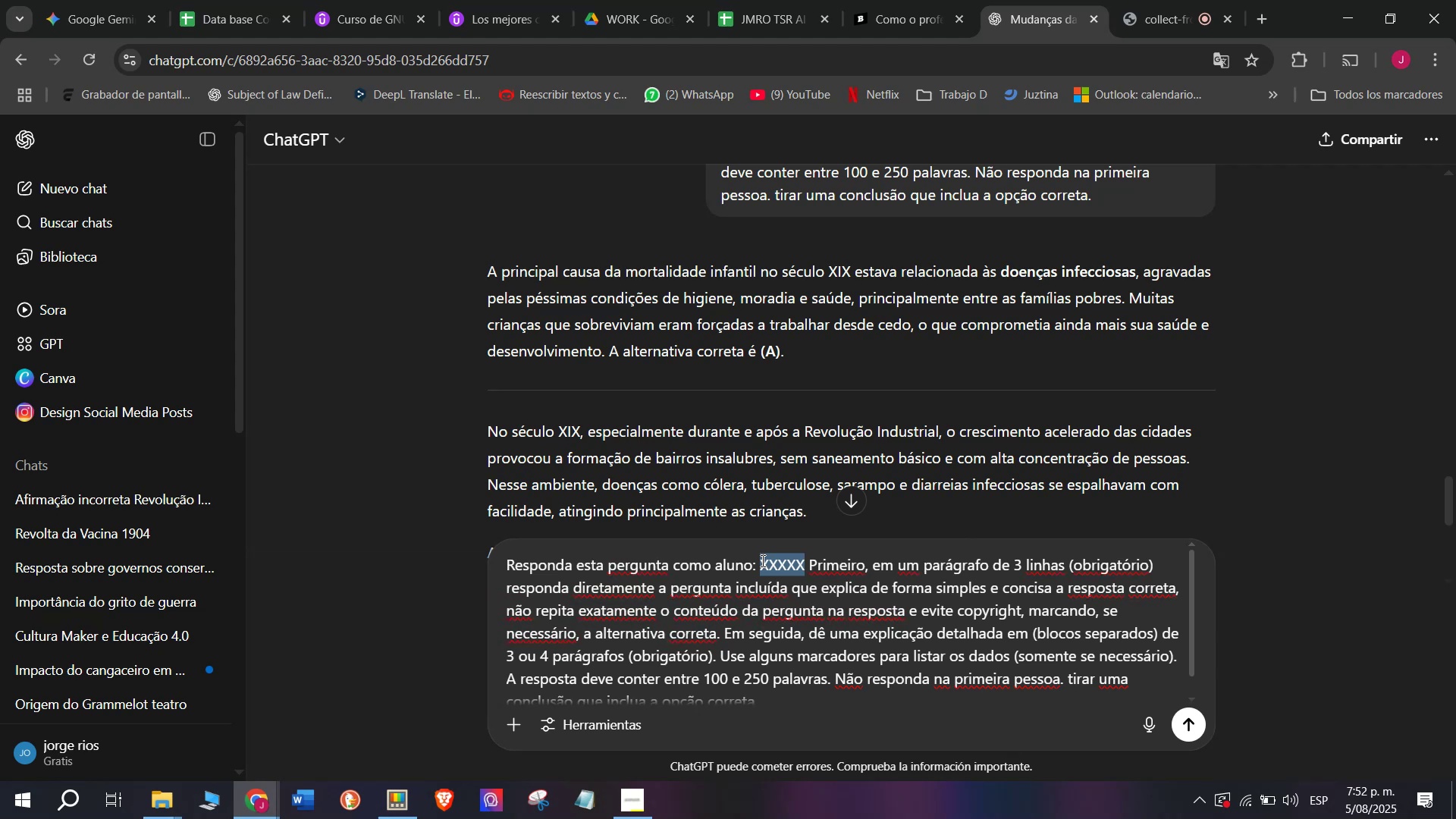 
key(Break)
 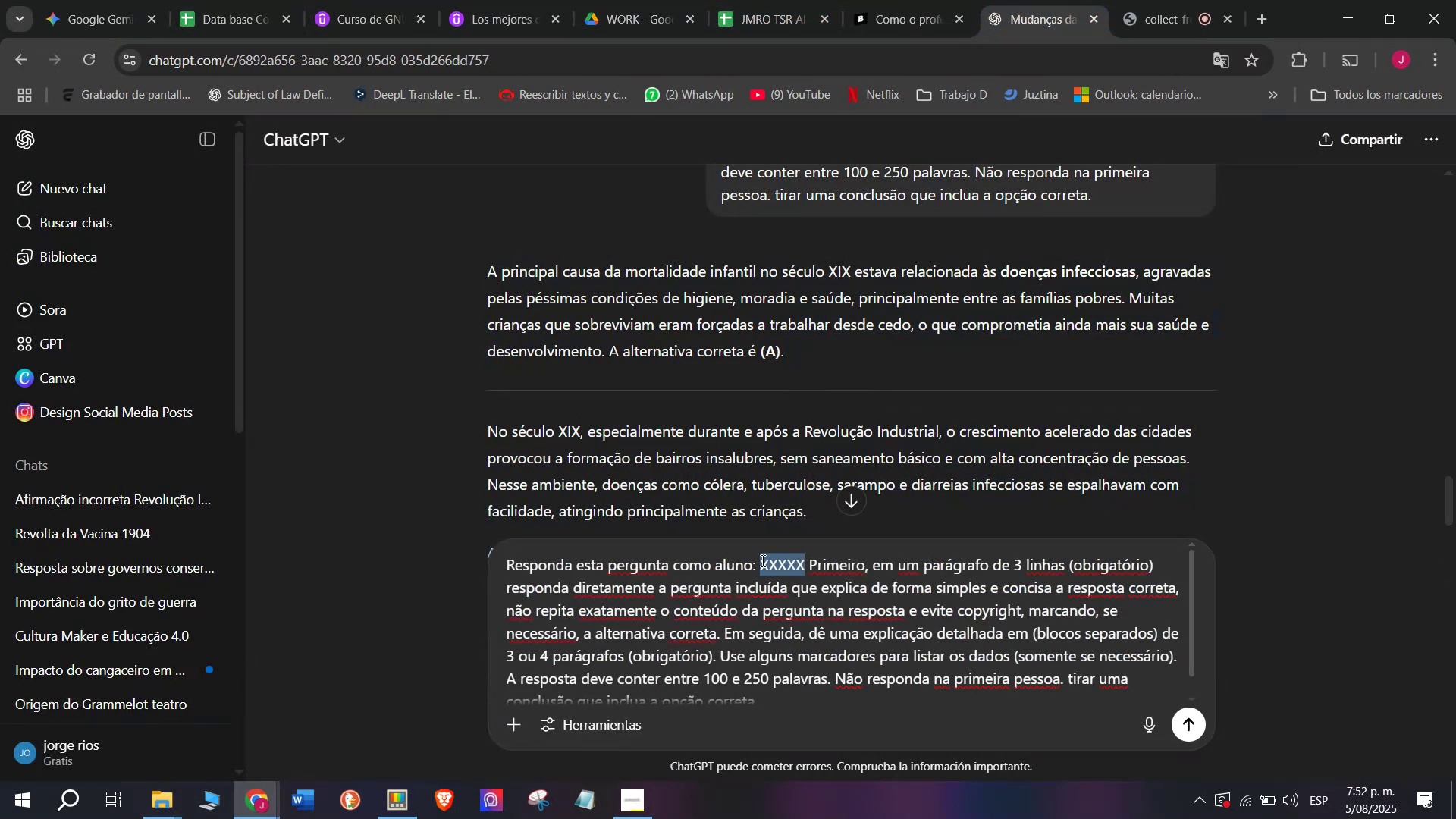 
key(Control+C)
 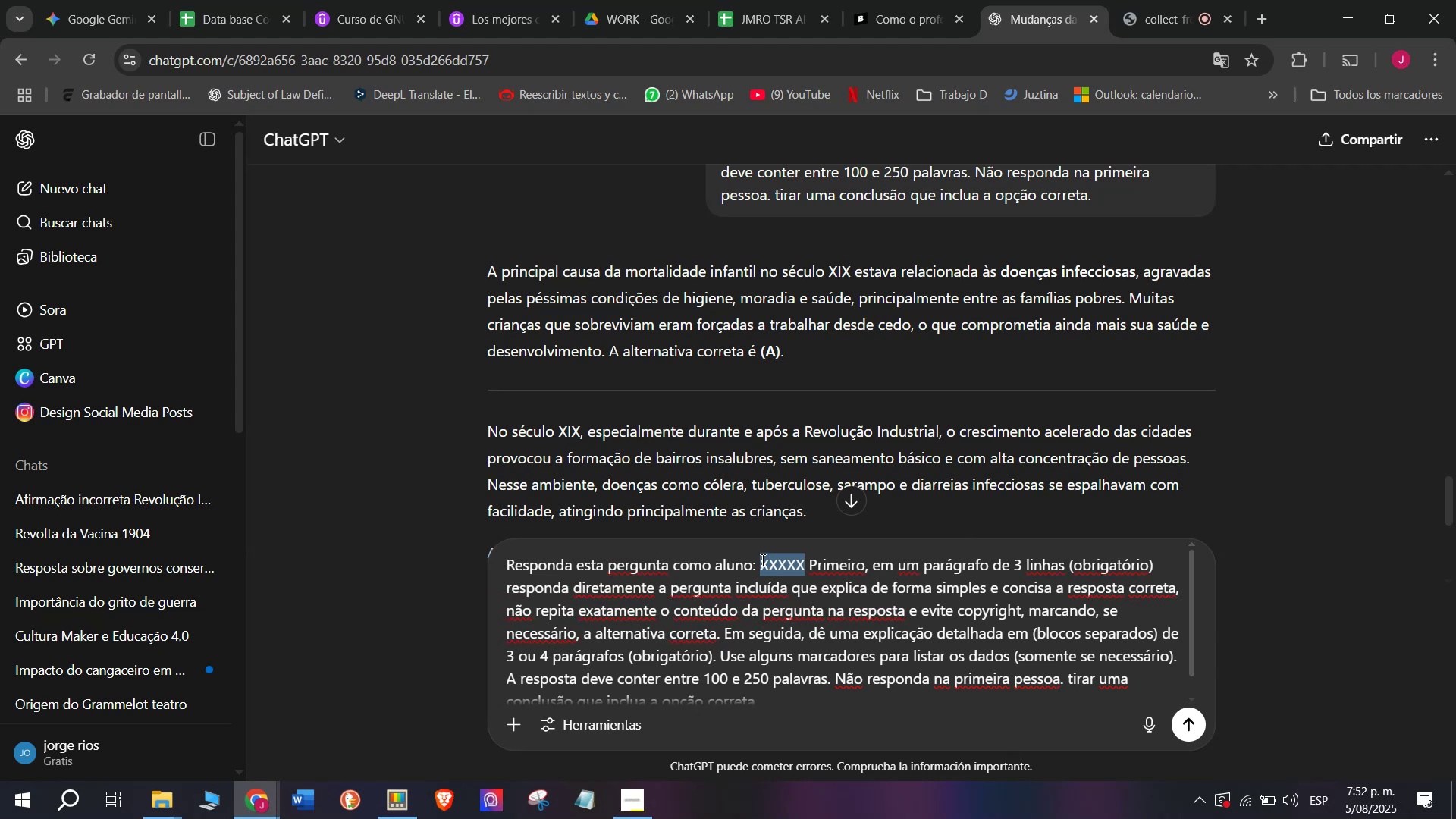 
key(Meta+MetaLeft)
 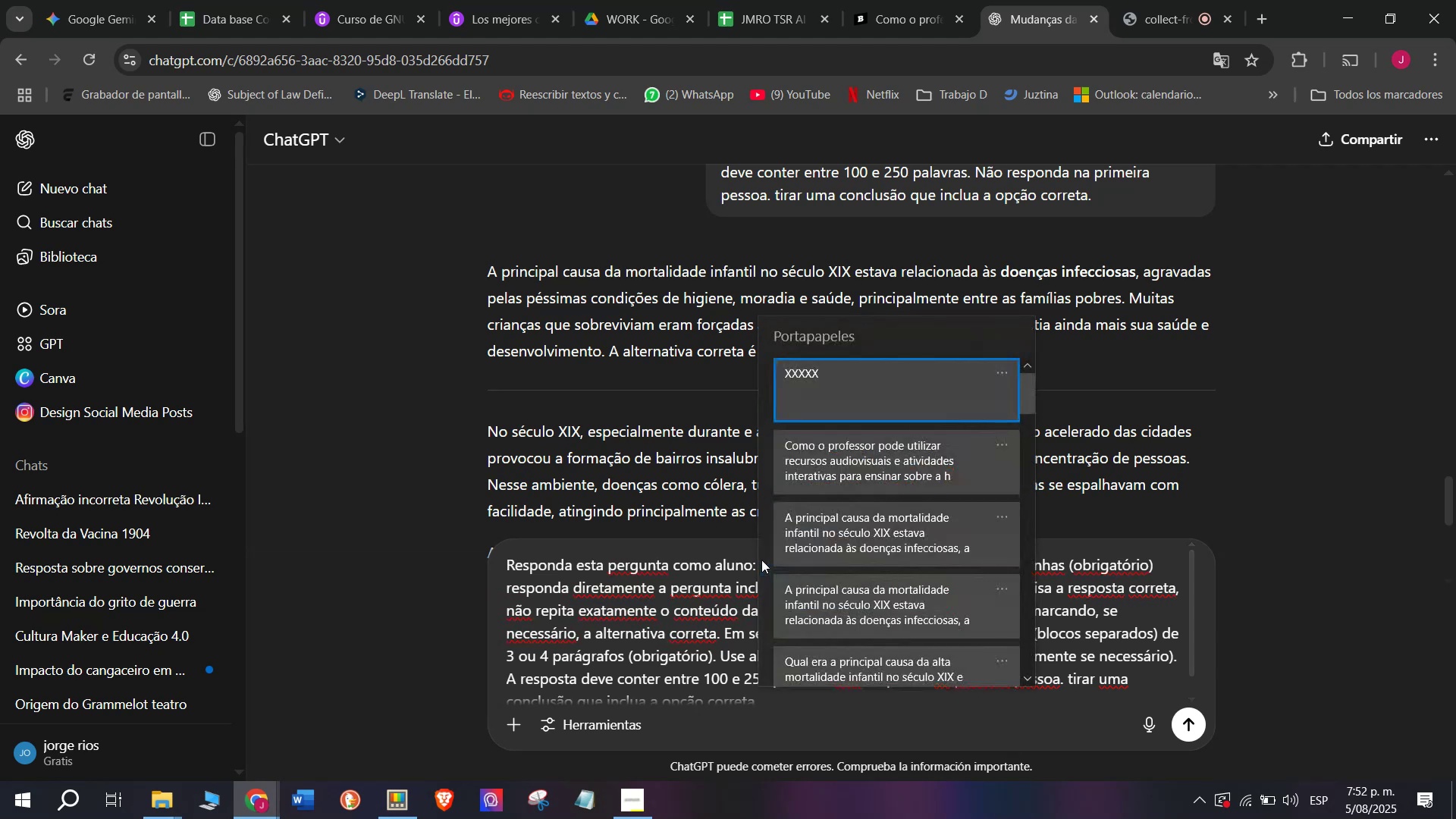 
key(C)
 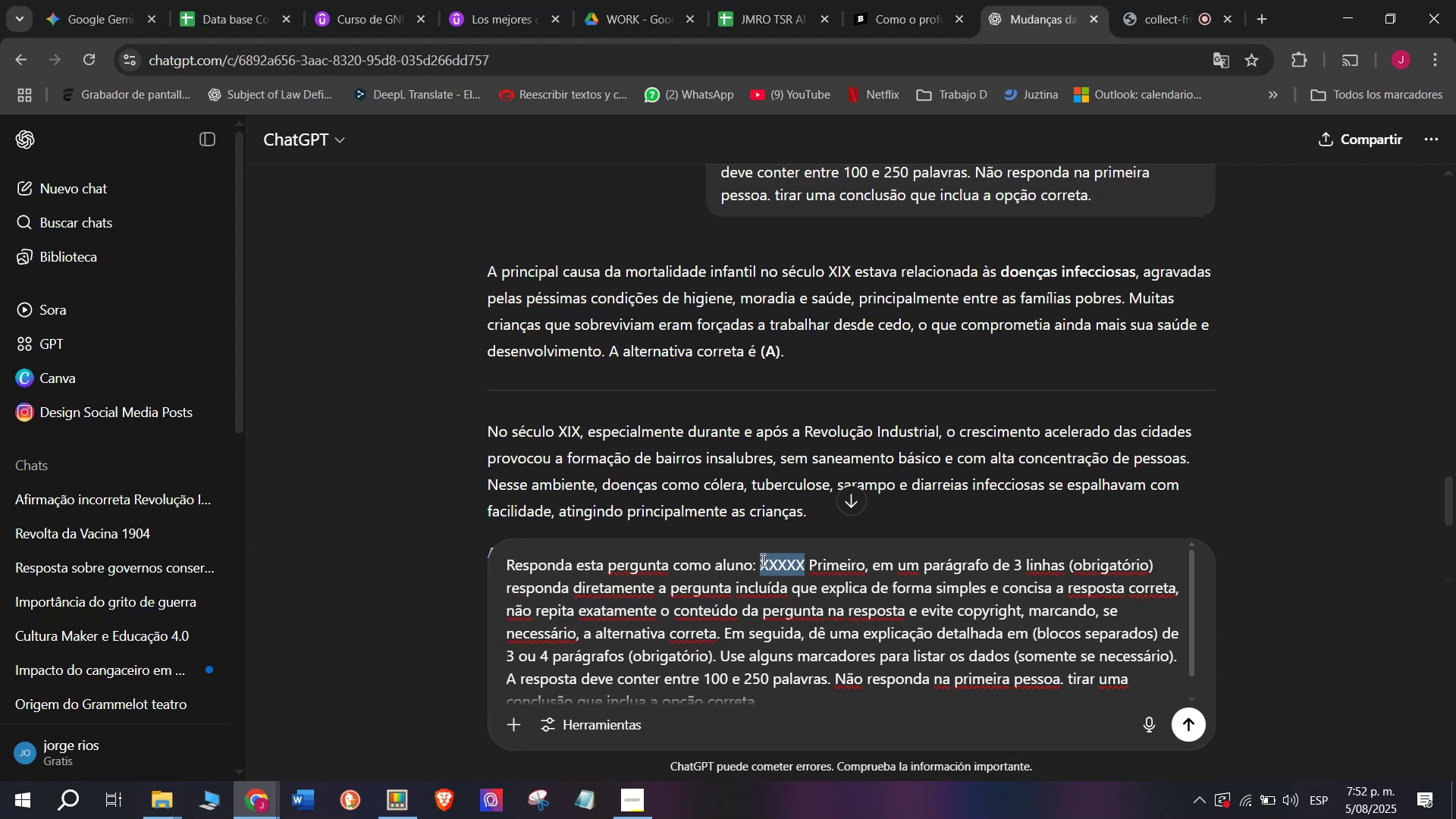 
key(Meta+V)
 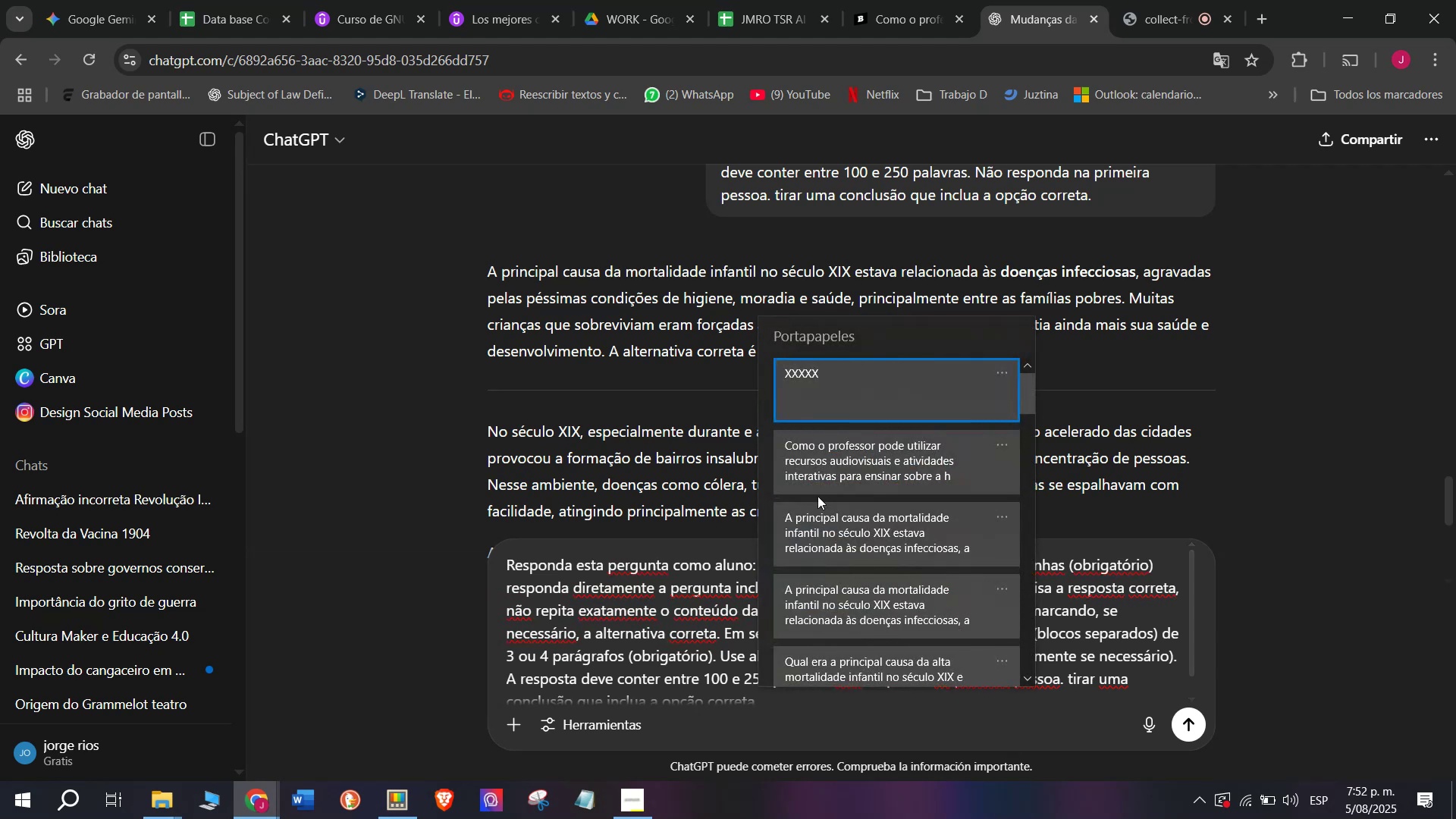 
left_click([827, 485])
 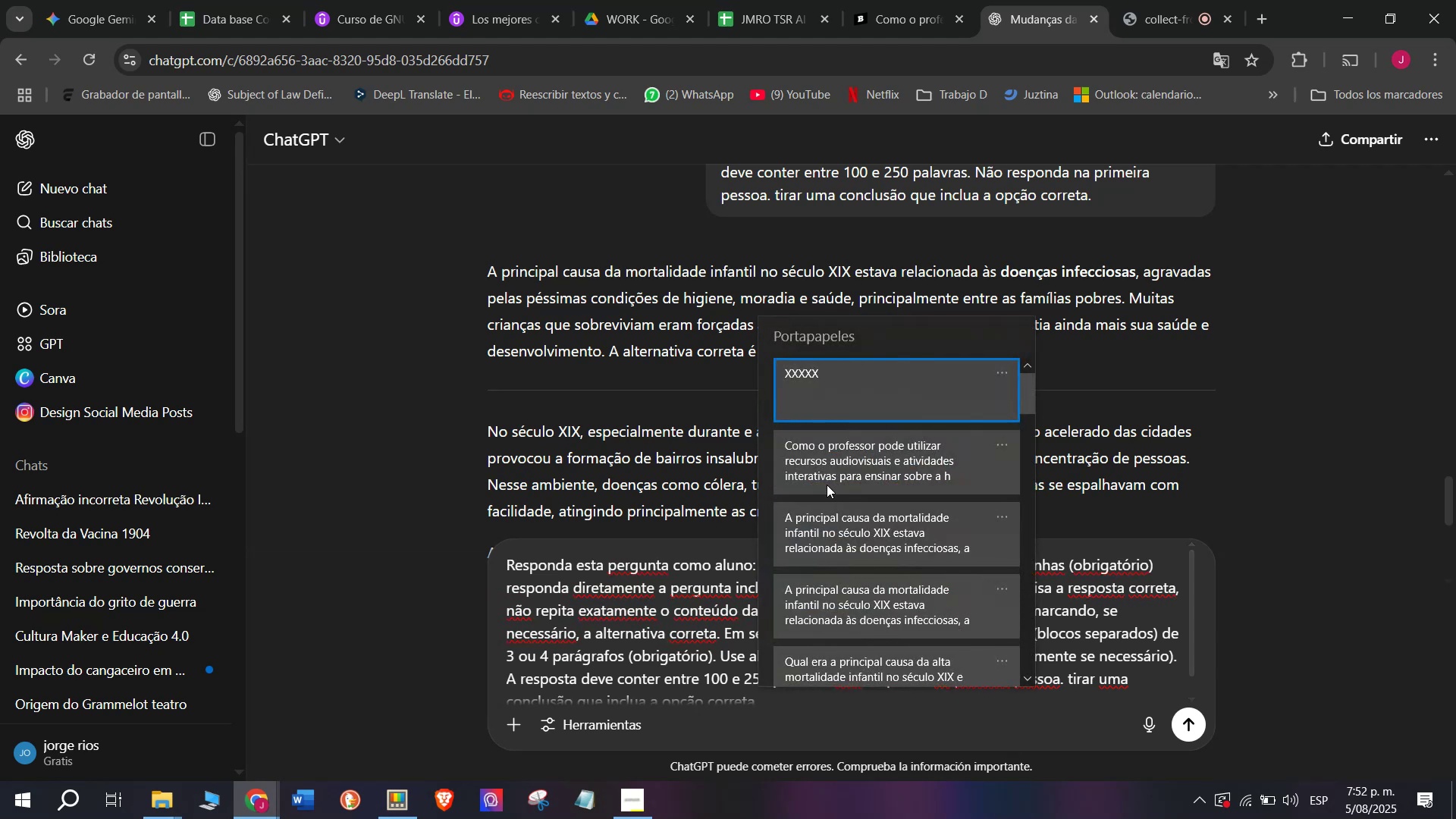 
key(Control+ControlLeft)
 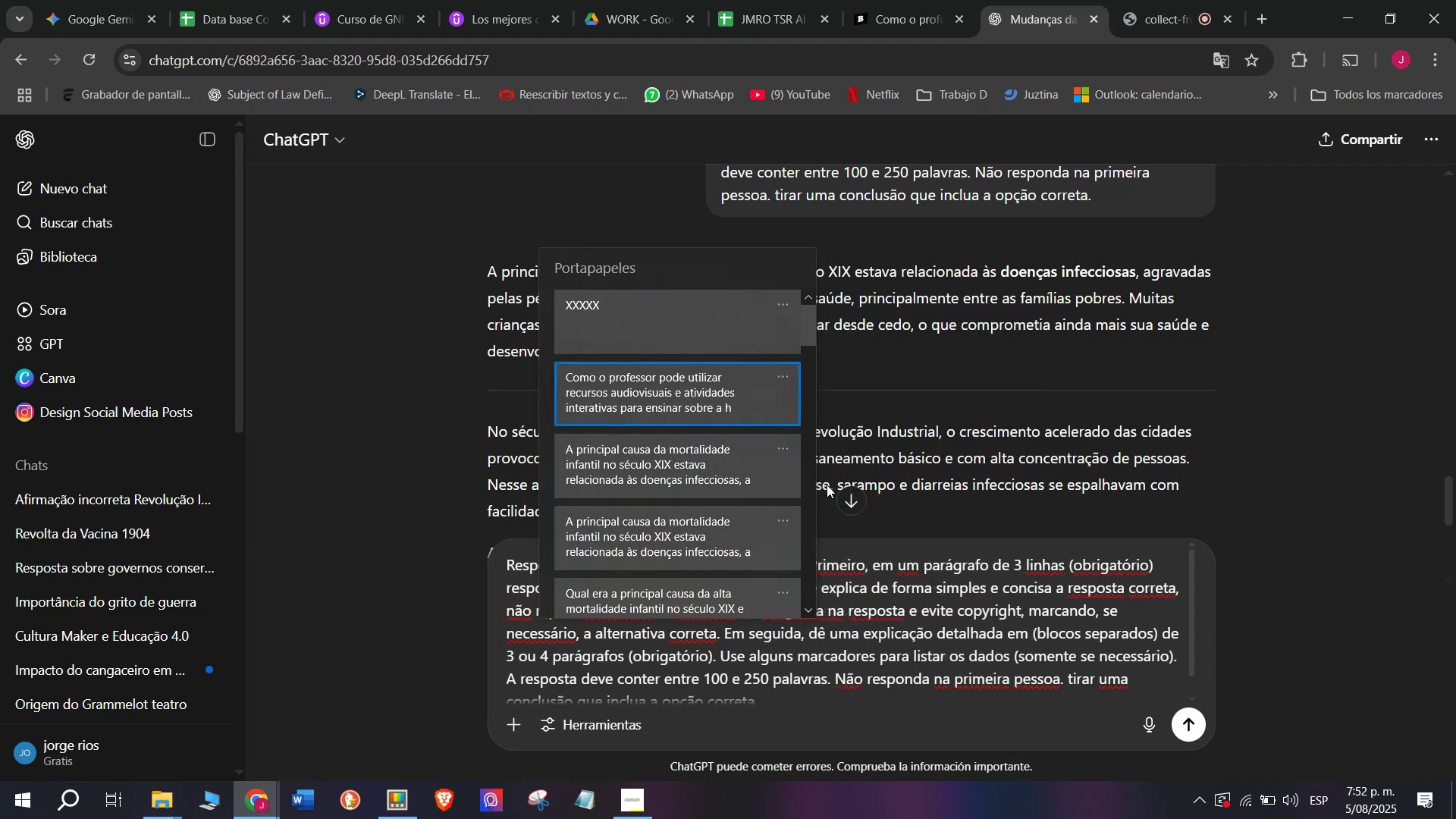 
key(Control+V)
 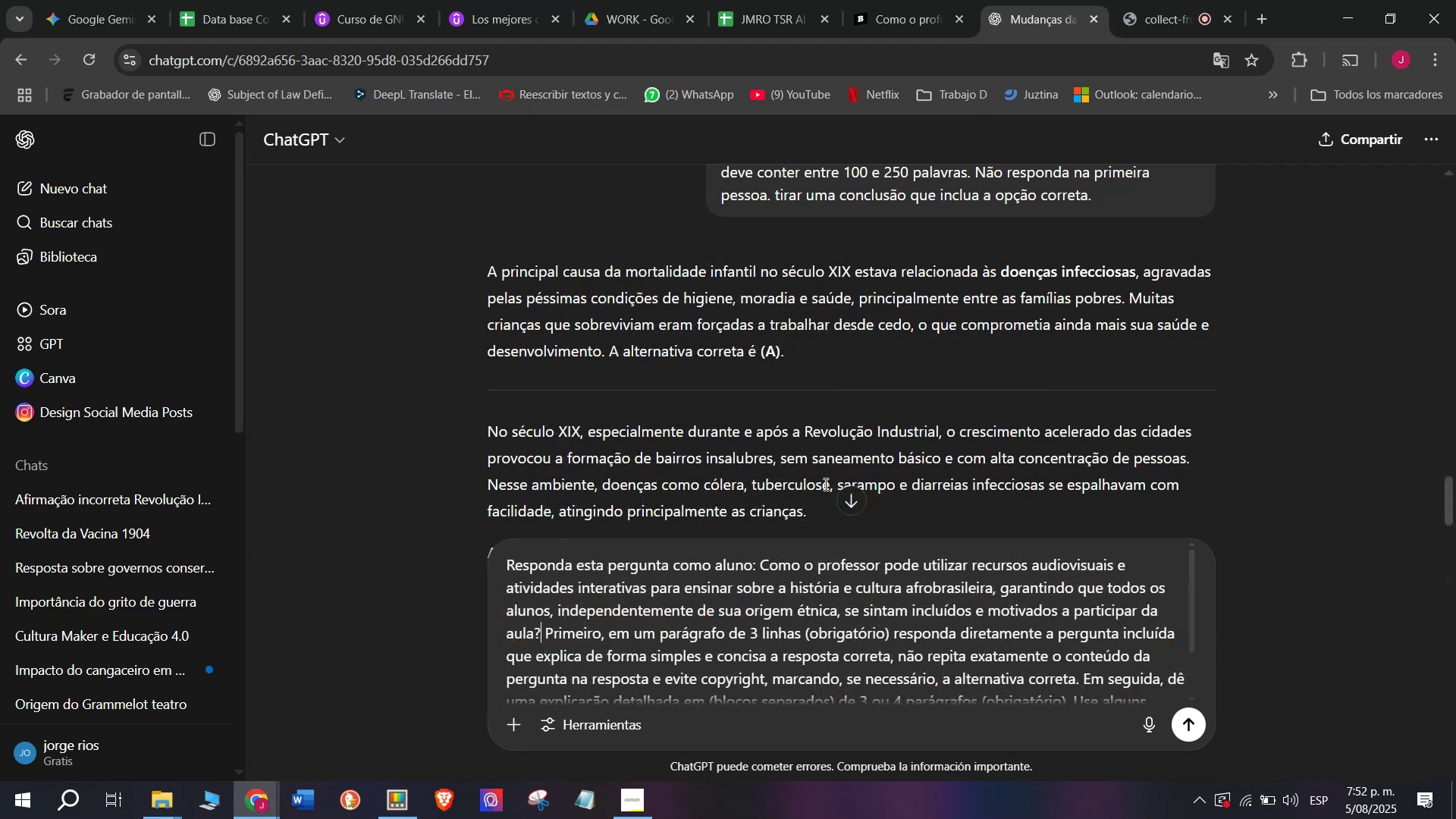 
key(Enter)
 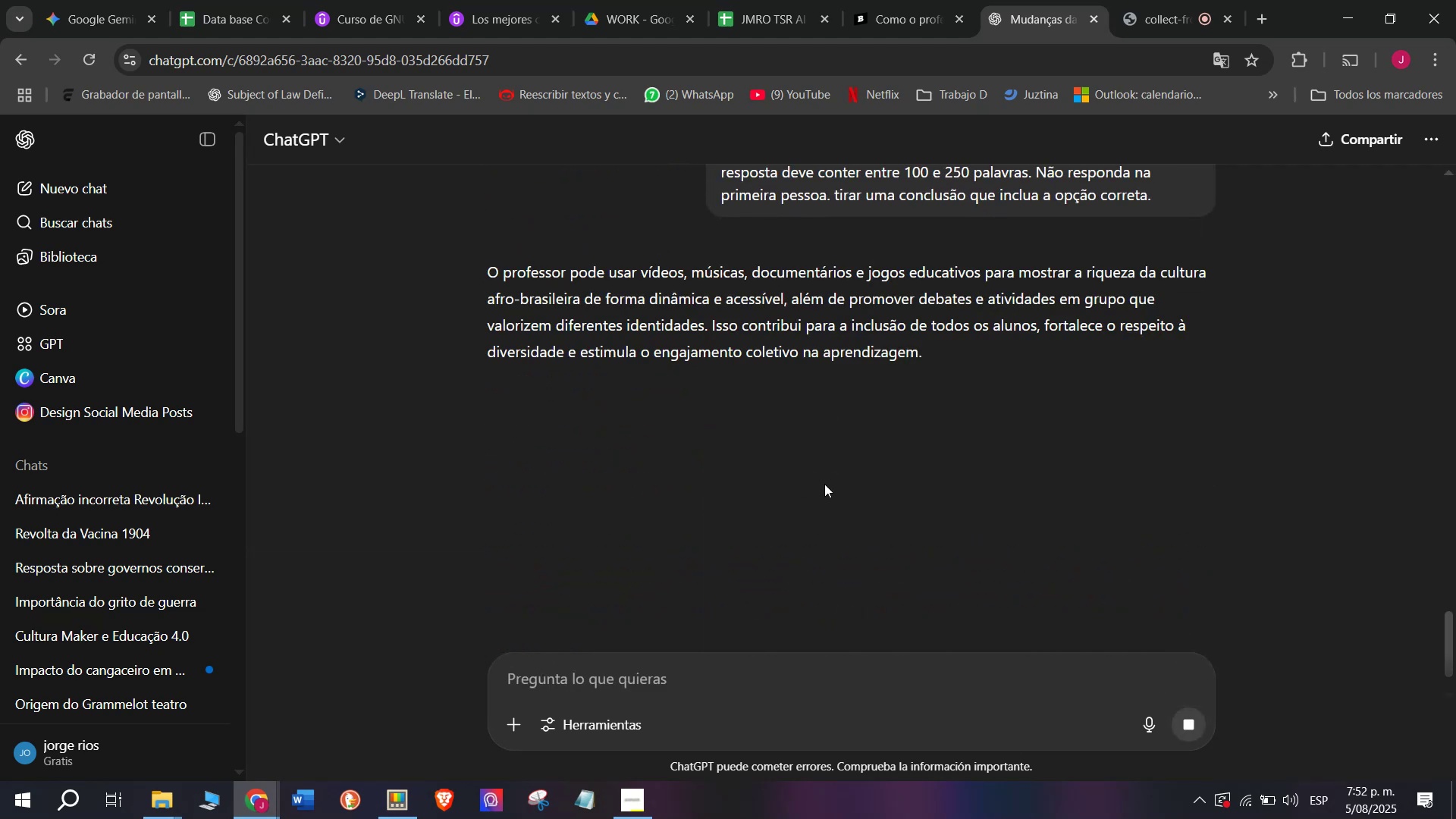 
wait(8.05)
 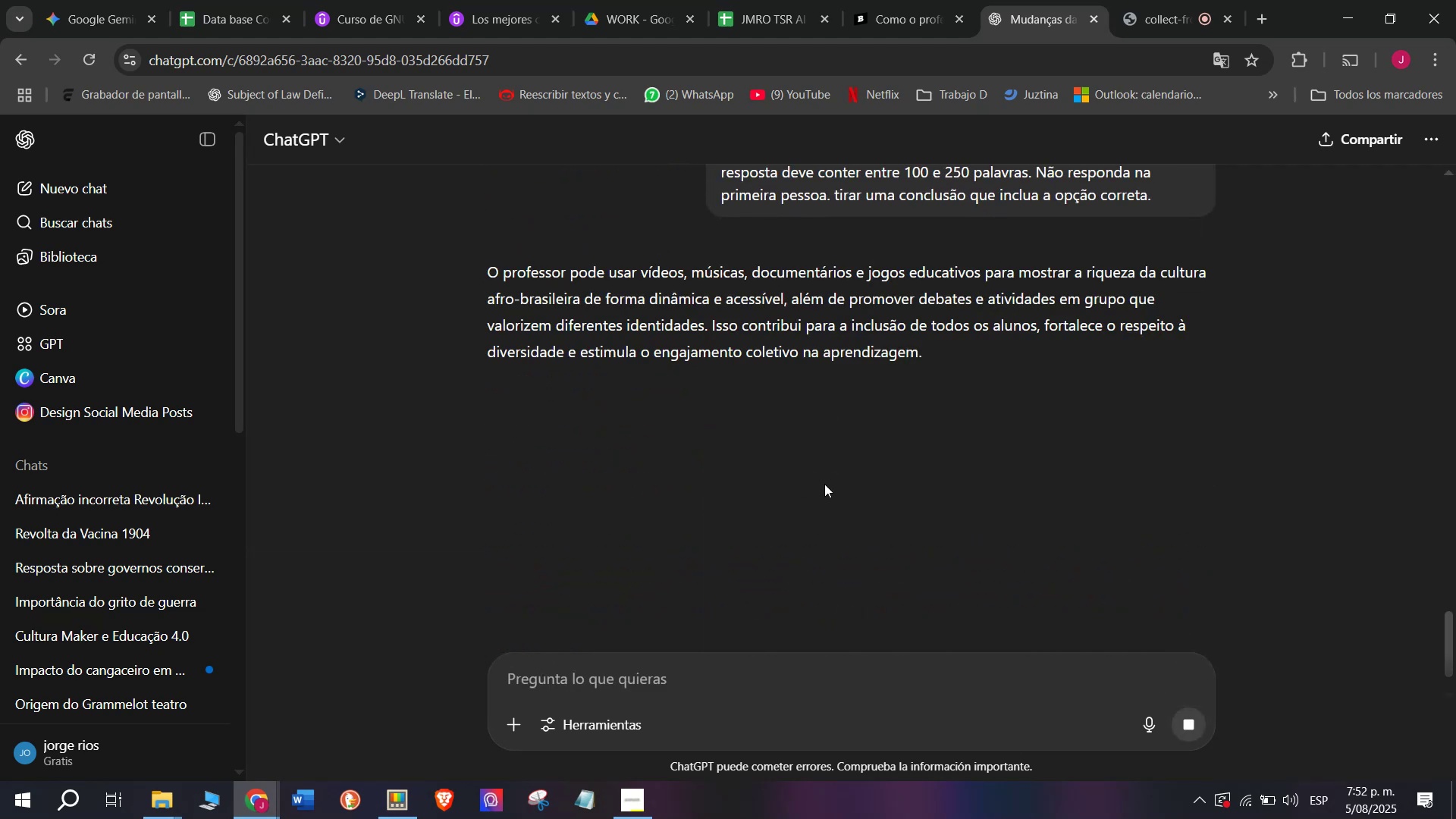 
left_click_drag(start_coordinate=[484, 275], to_coordinate=[1134, 547])
 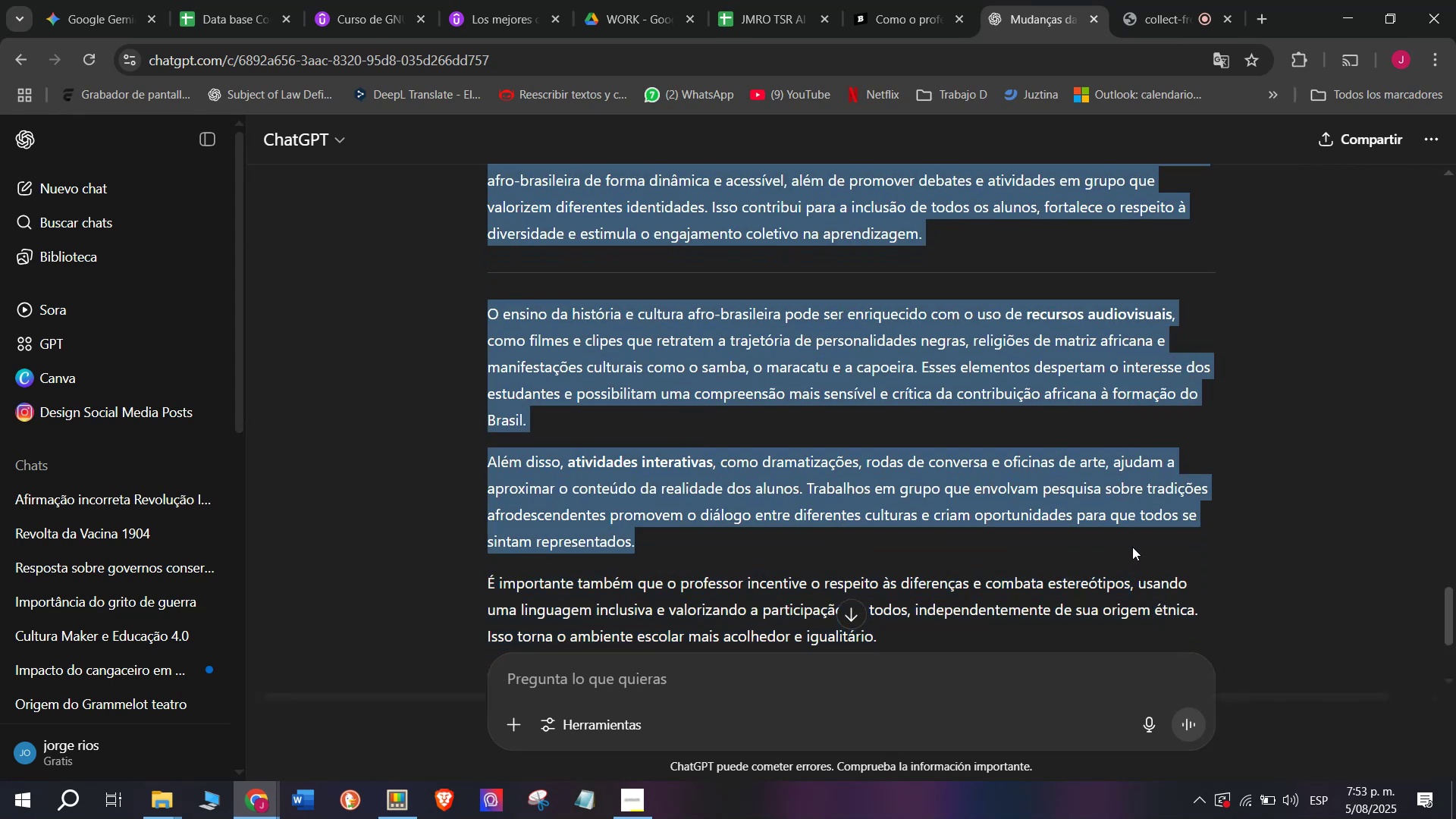 
key(Control+ControlLeft)
 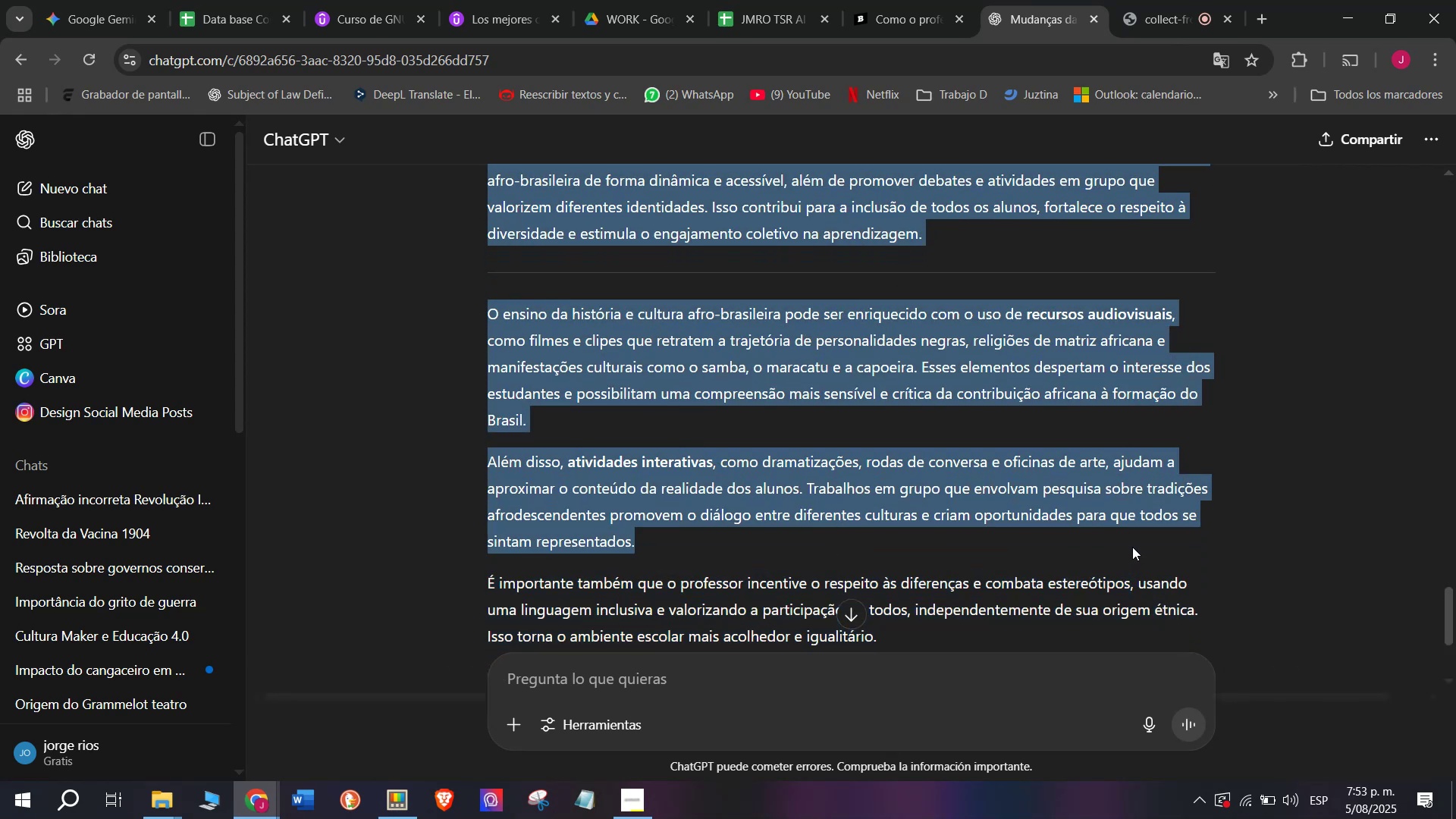 
key(Break)
 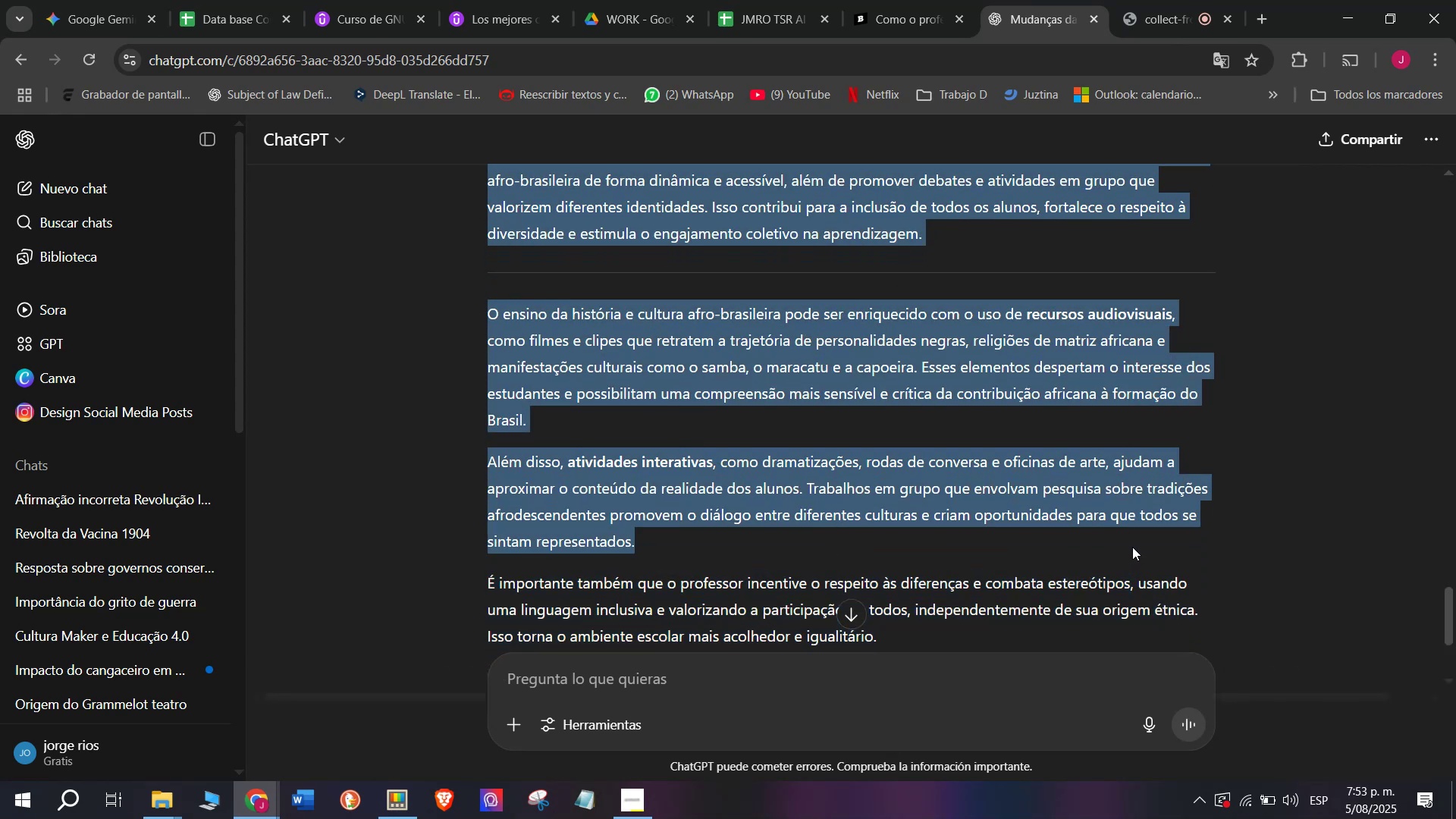 
key(Control+C)
 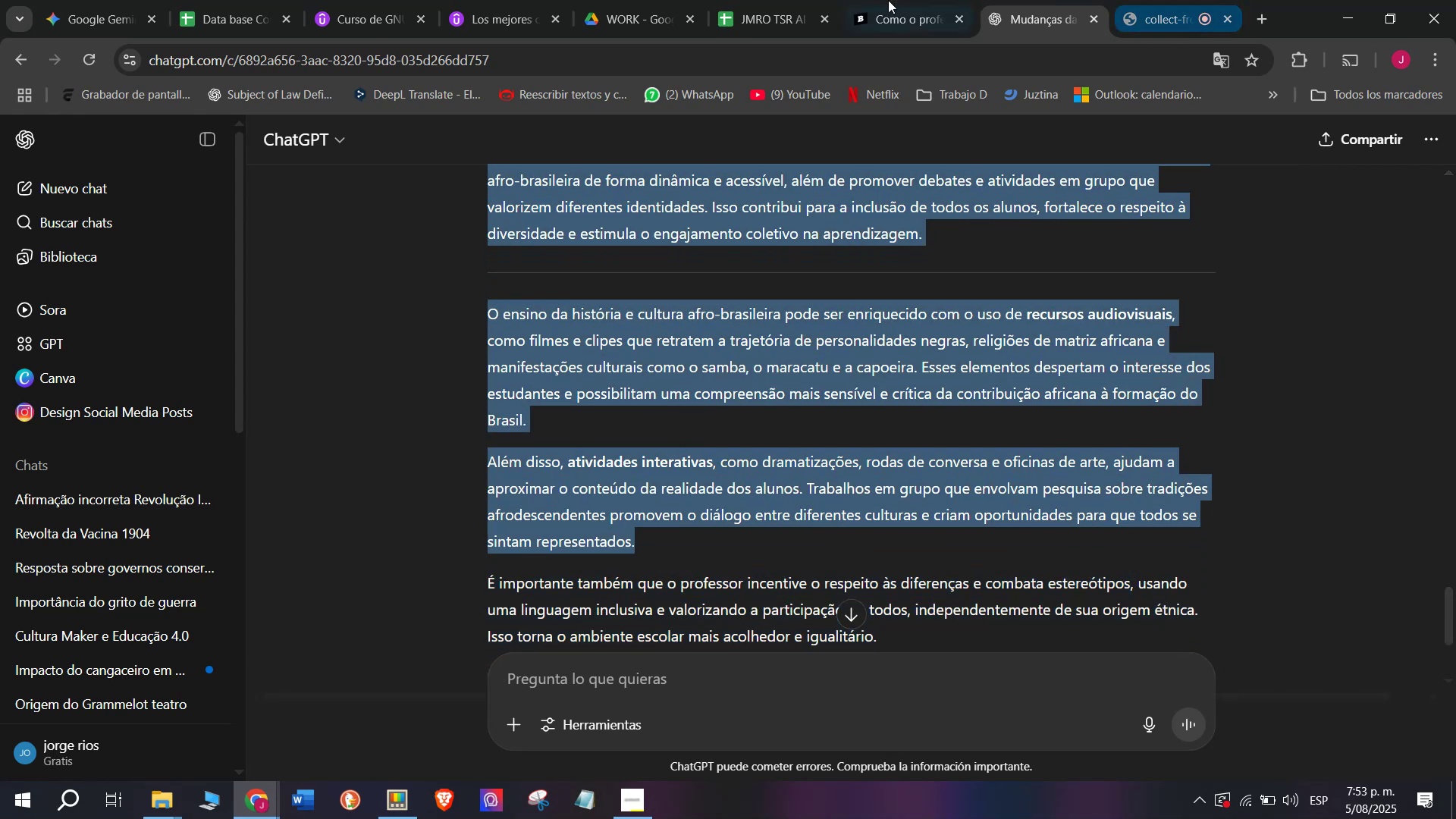 
left_click([798, 0])
 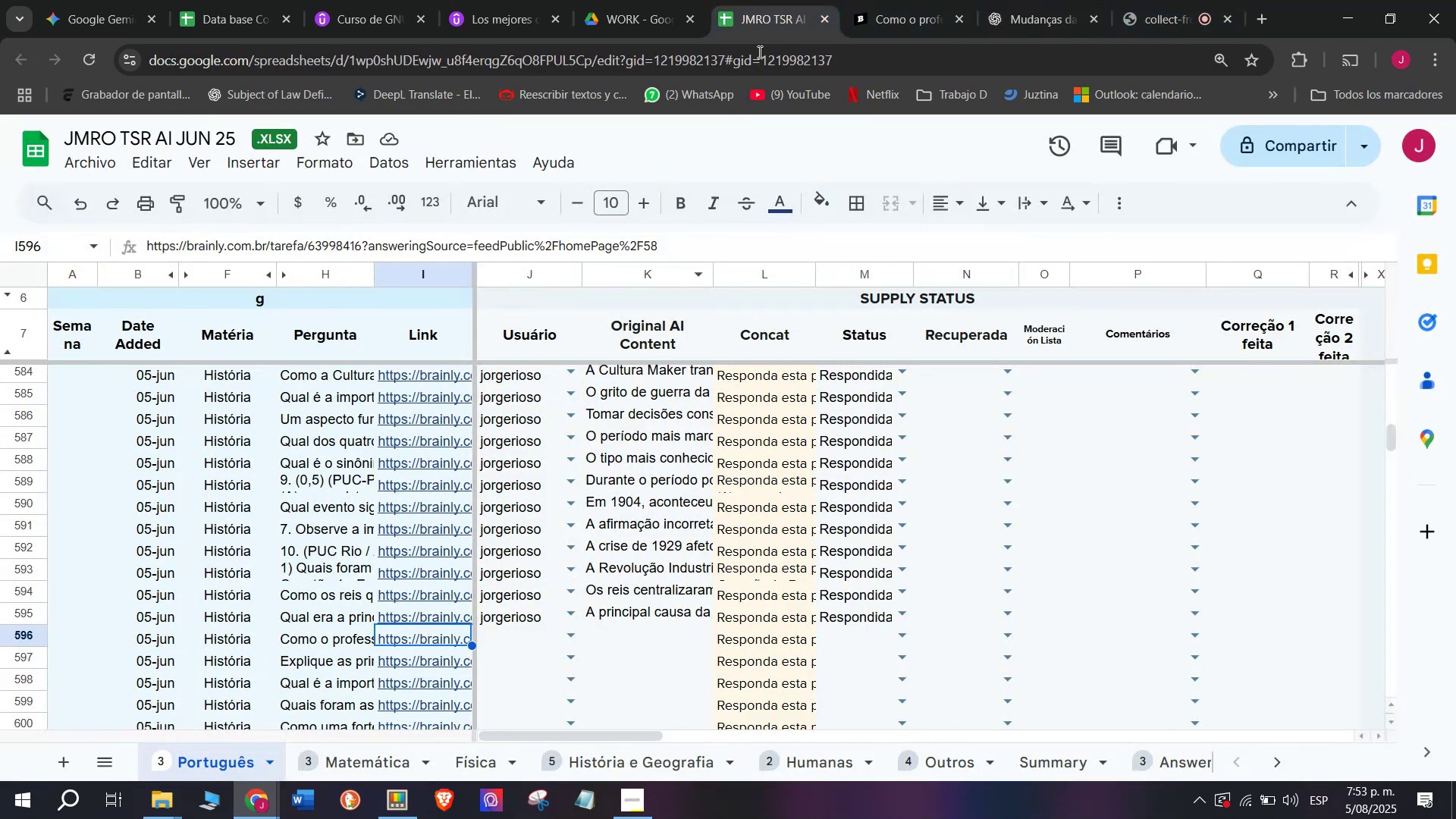 
left_click([944, 0])
 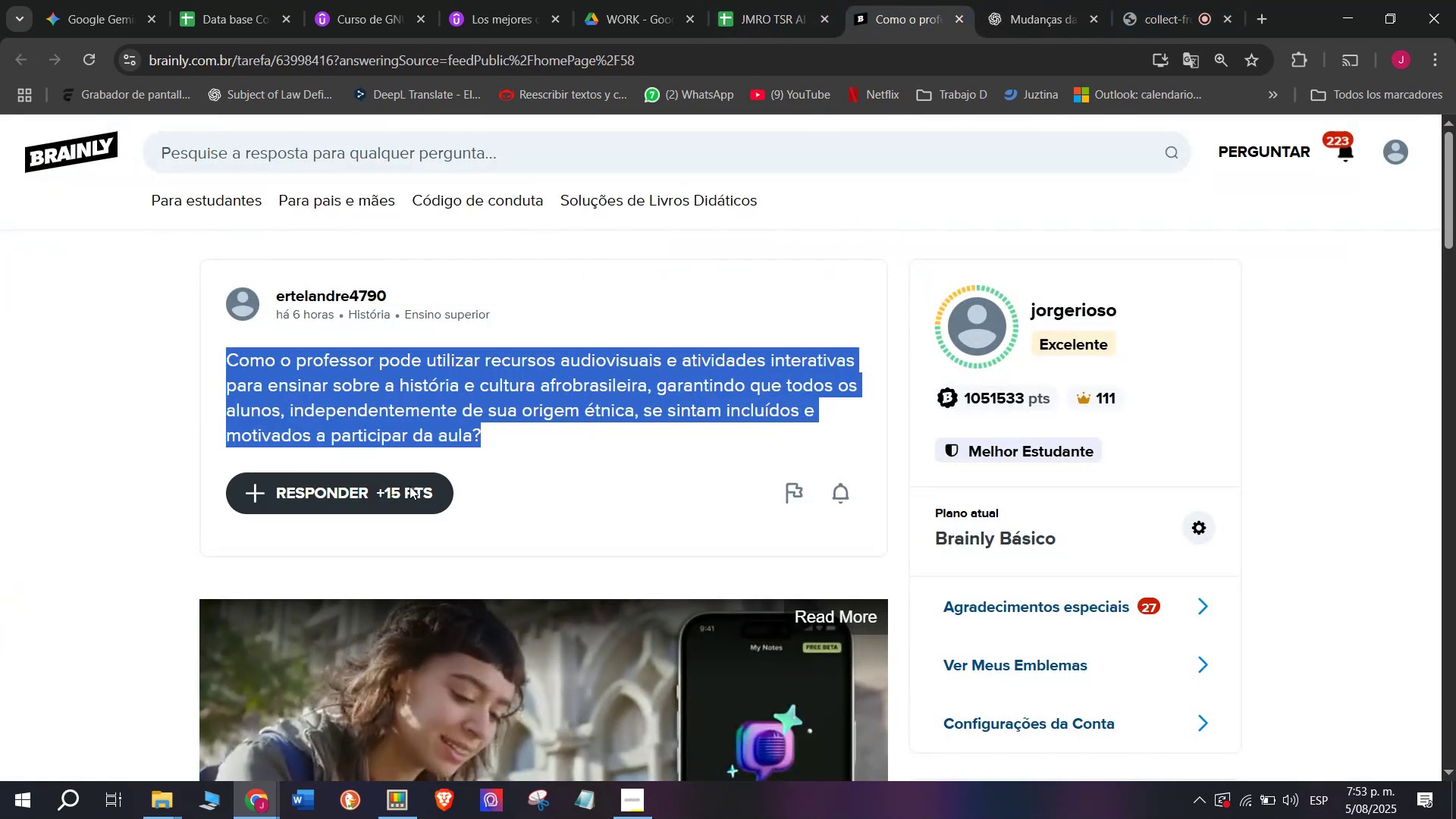 
left_click([399, 507])
 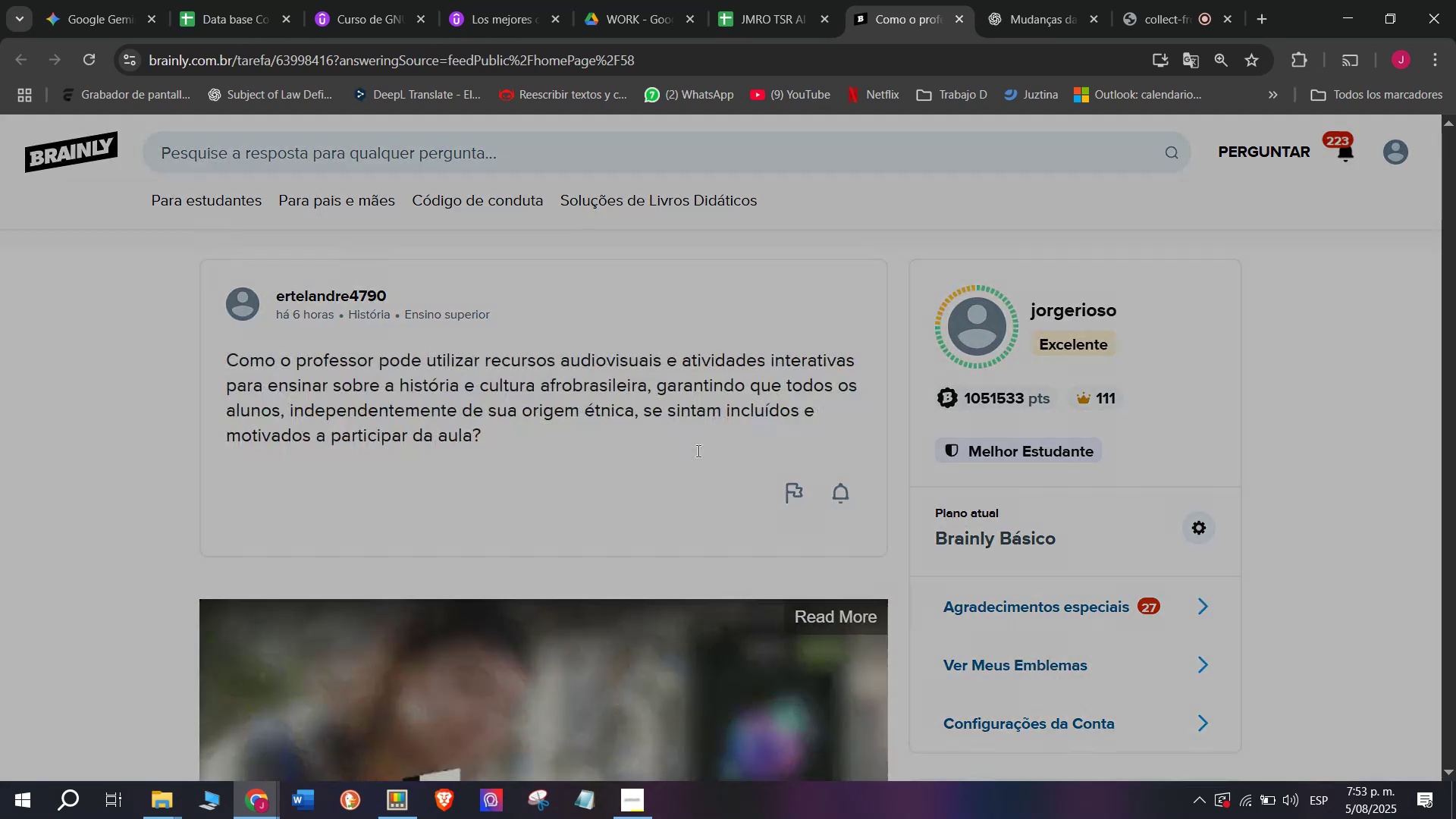 
left_click_drag(start_coordinate=[776, 449], to_coordinate=[548, 249])
 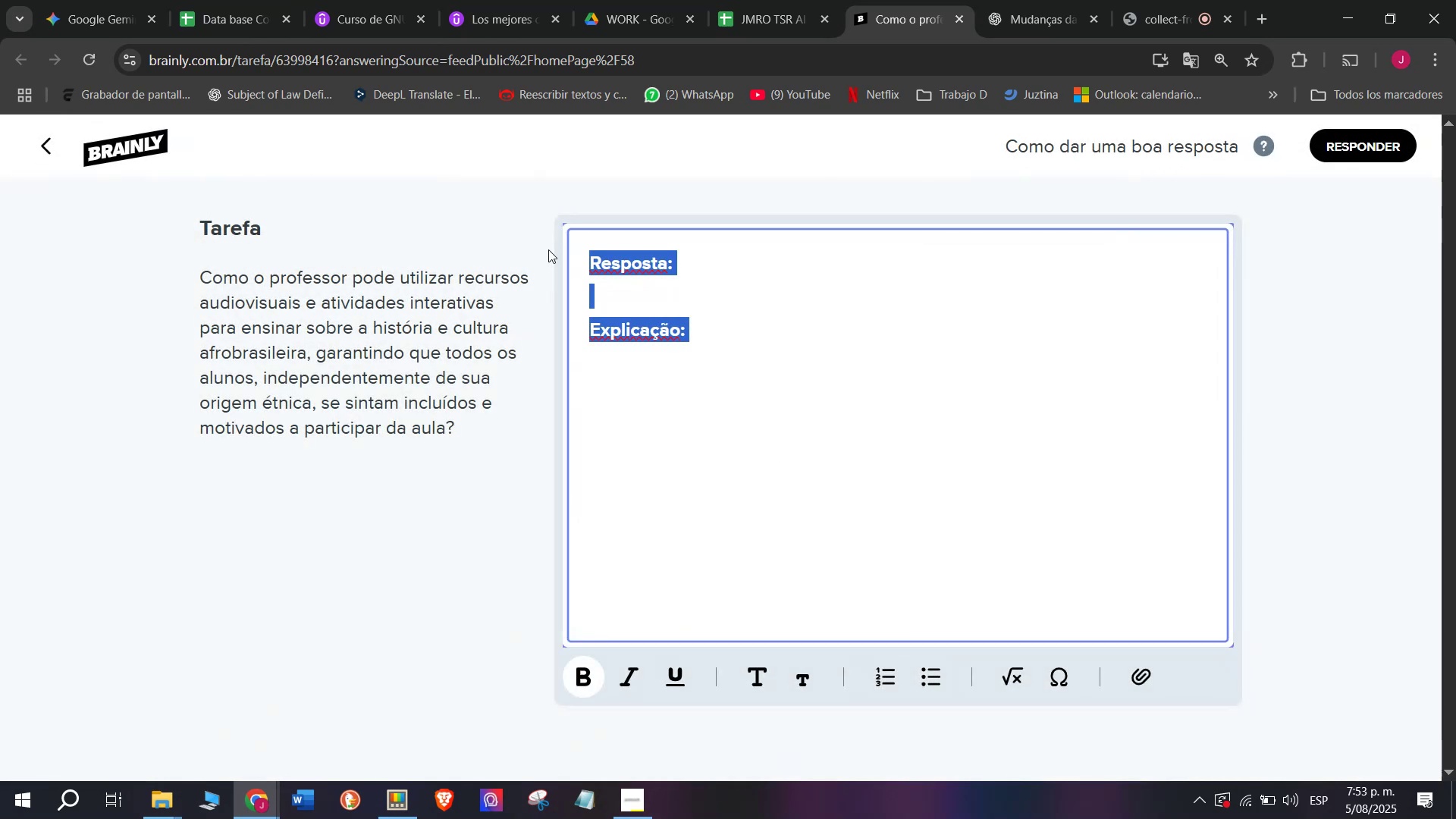 
key(C)
 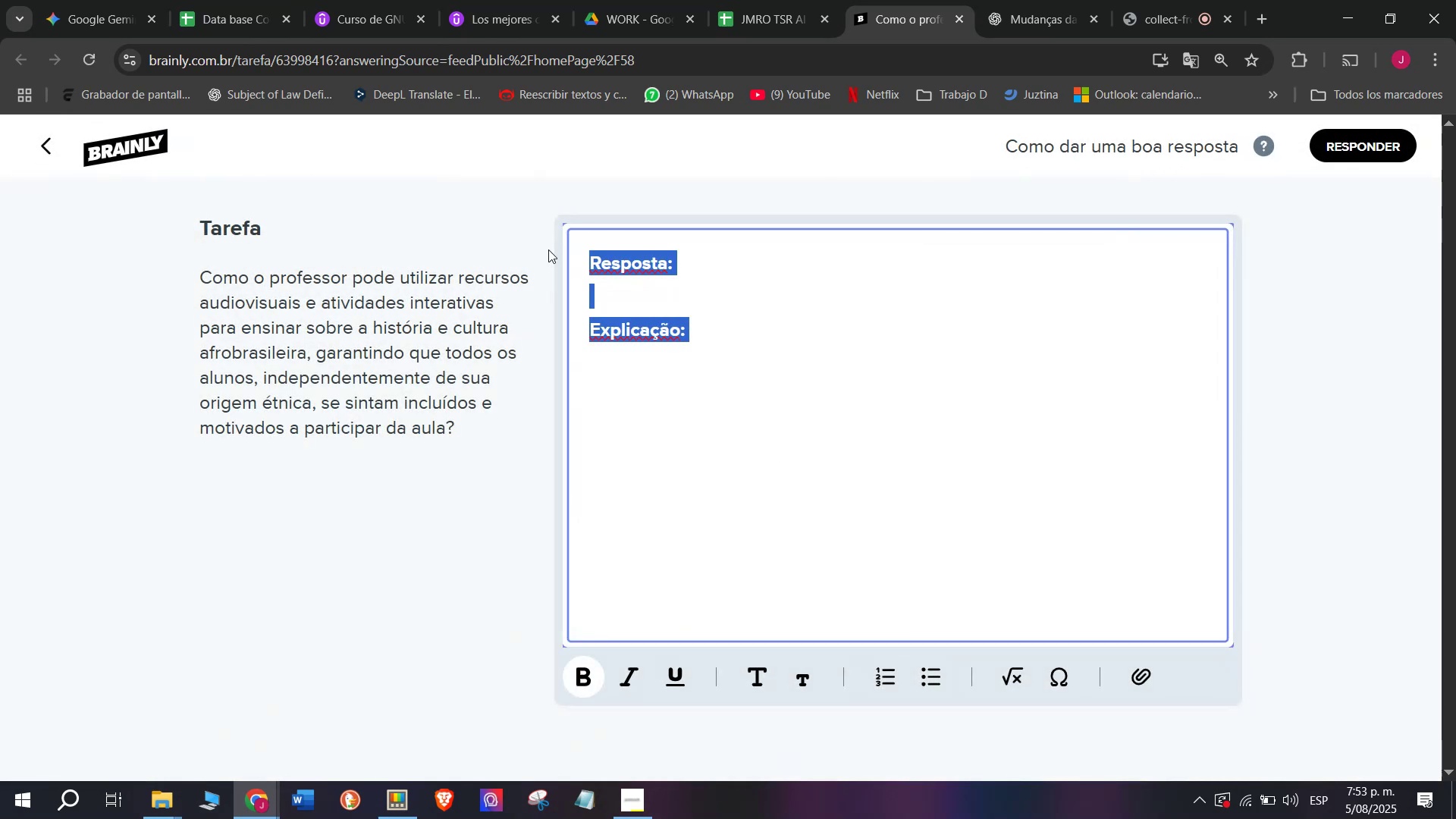 
key(Meta+MetaLeft)
 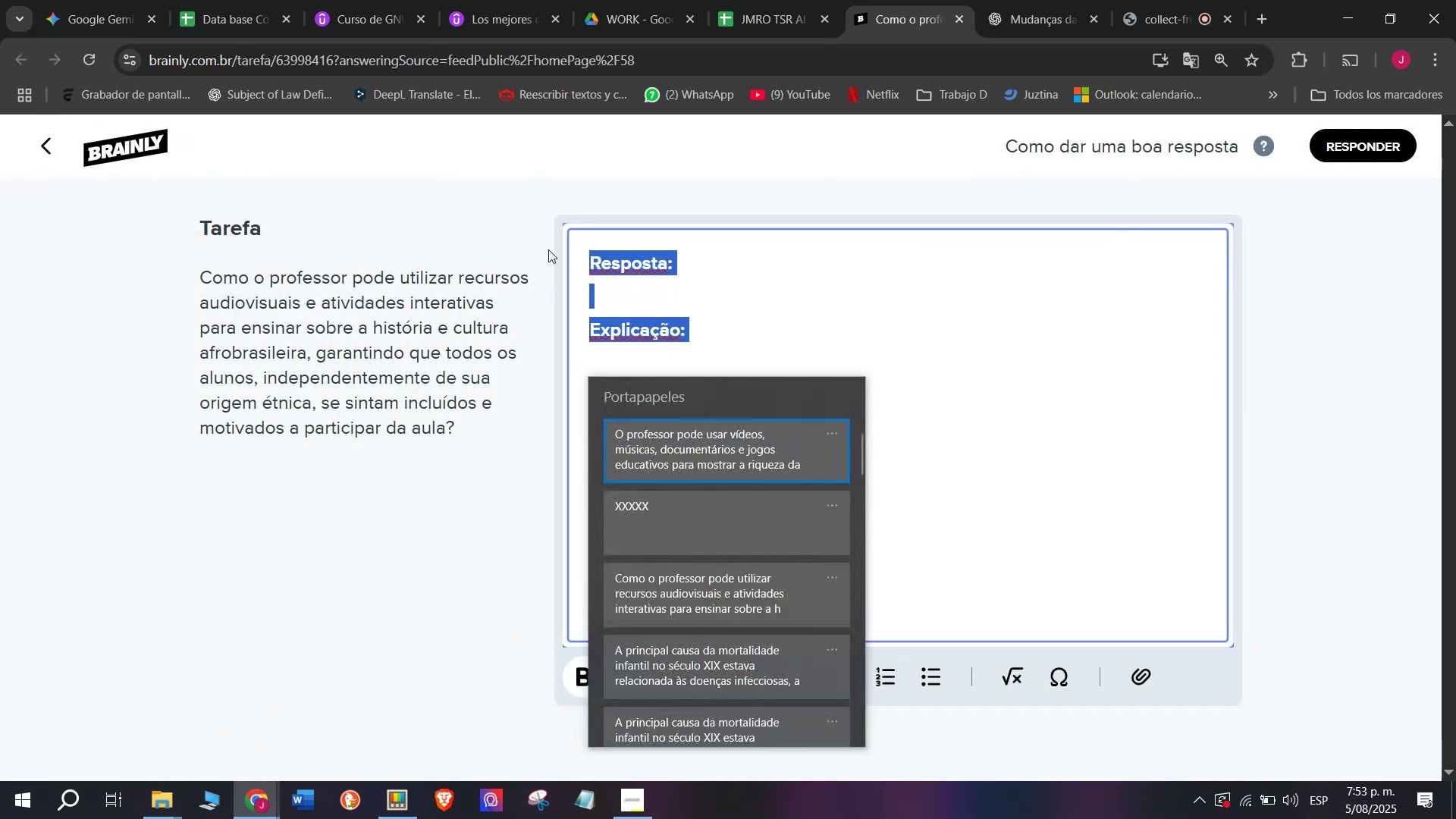 
key(Meta+V)
 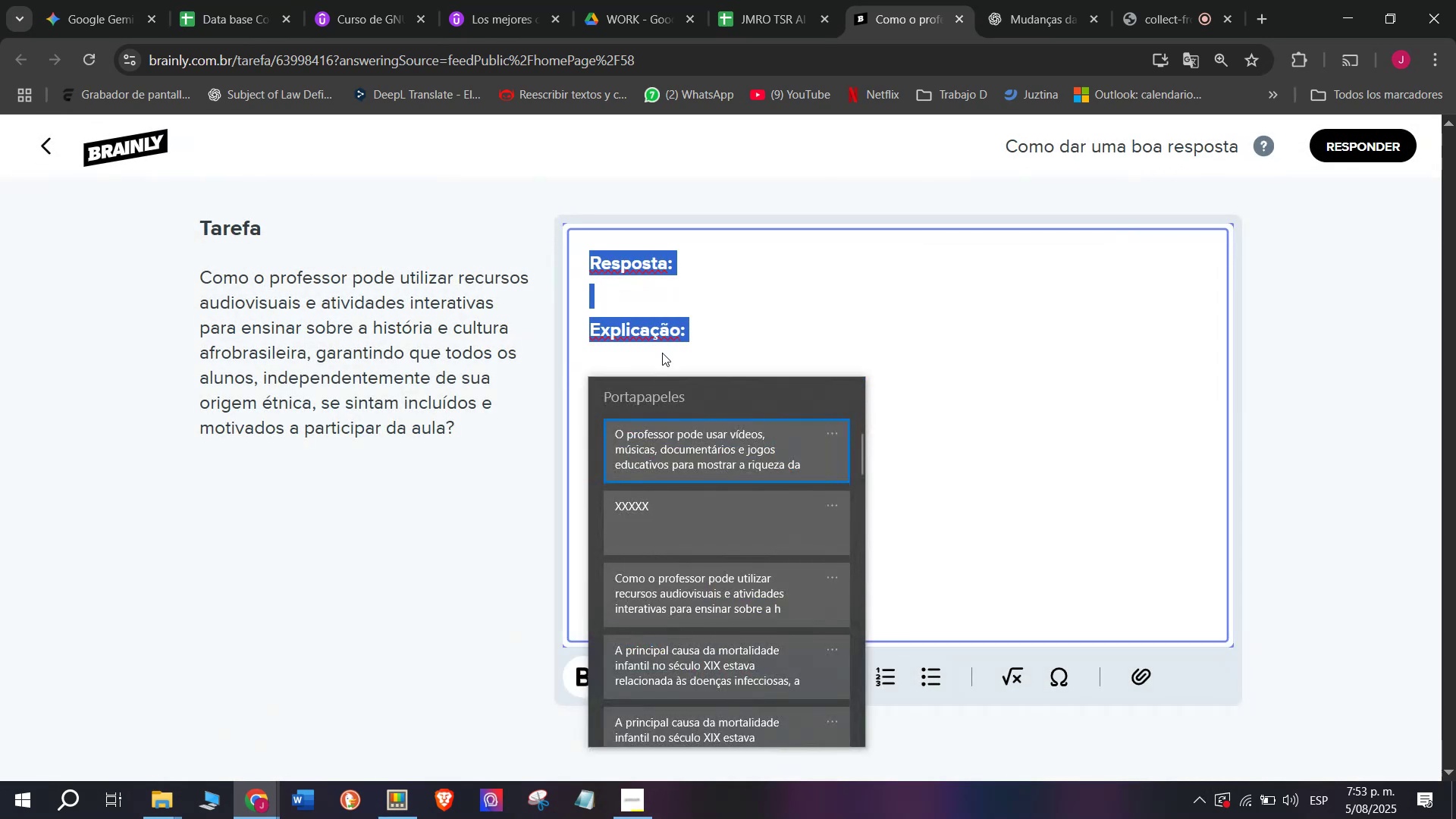 
left_click([691, 441])
 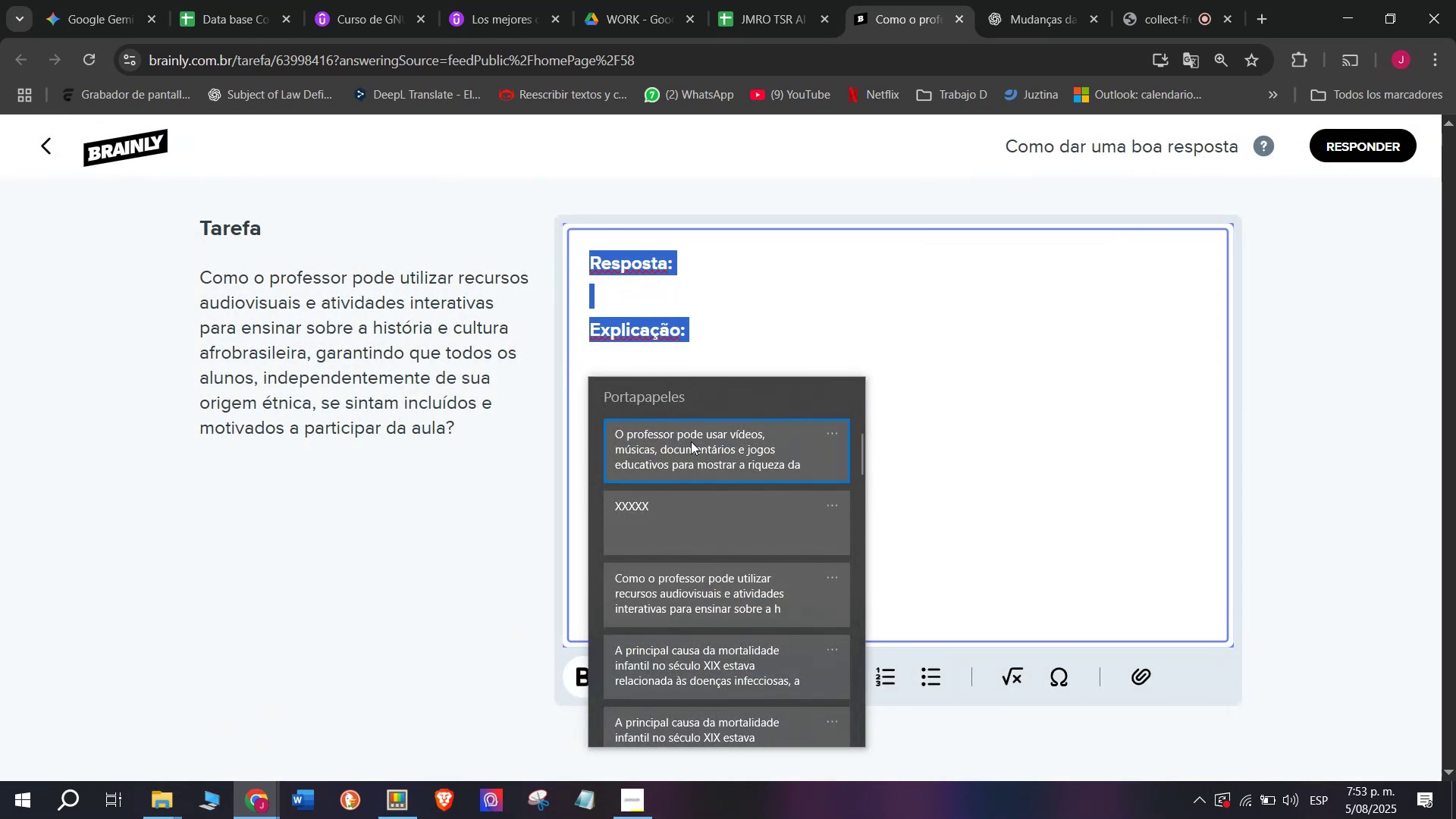 
key(Control+ControlLeft)
 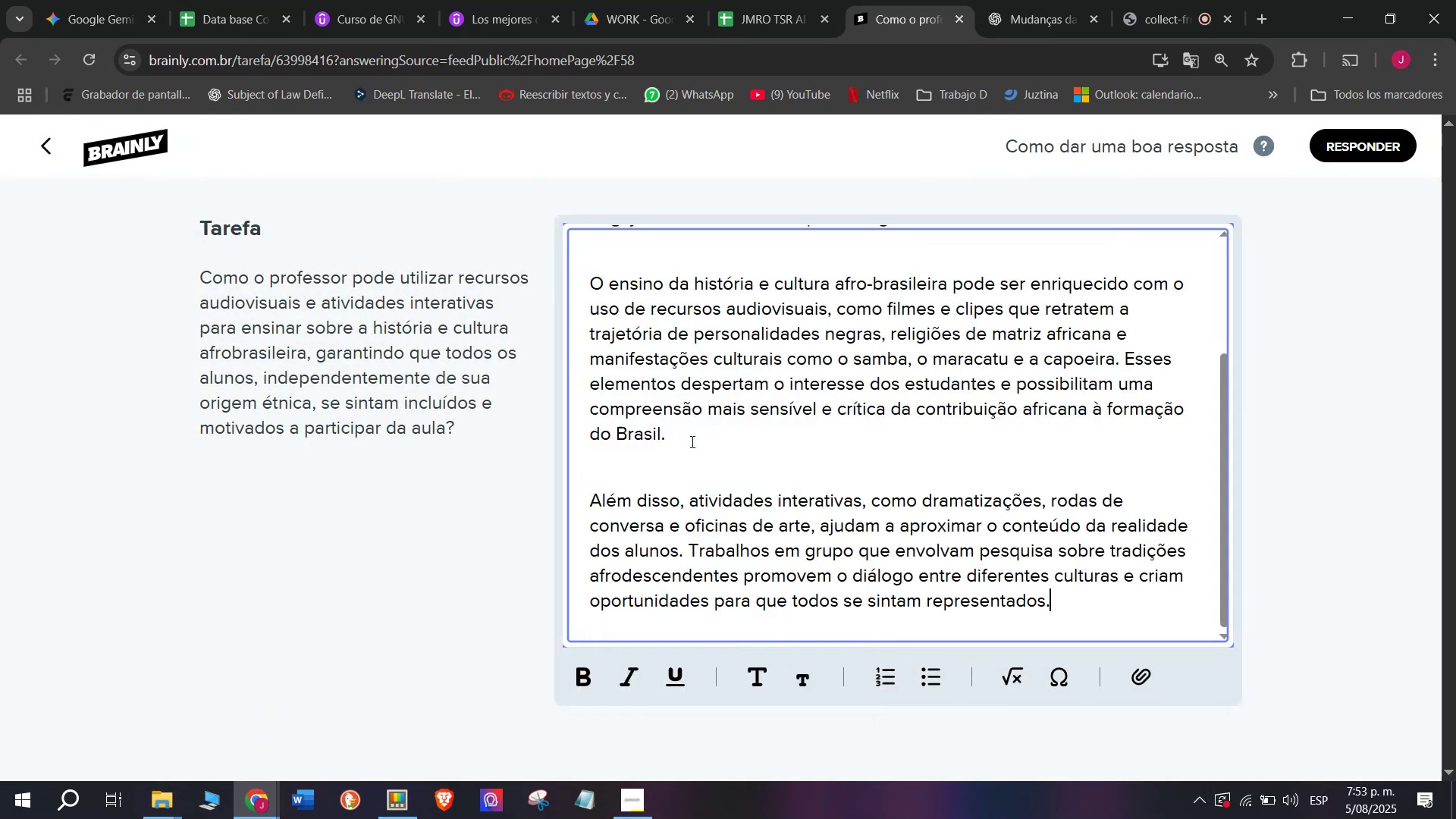 
key(Control+V)
 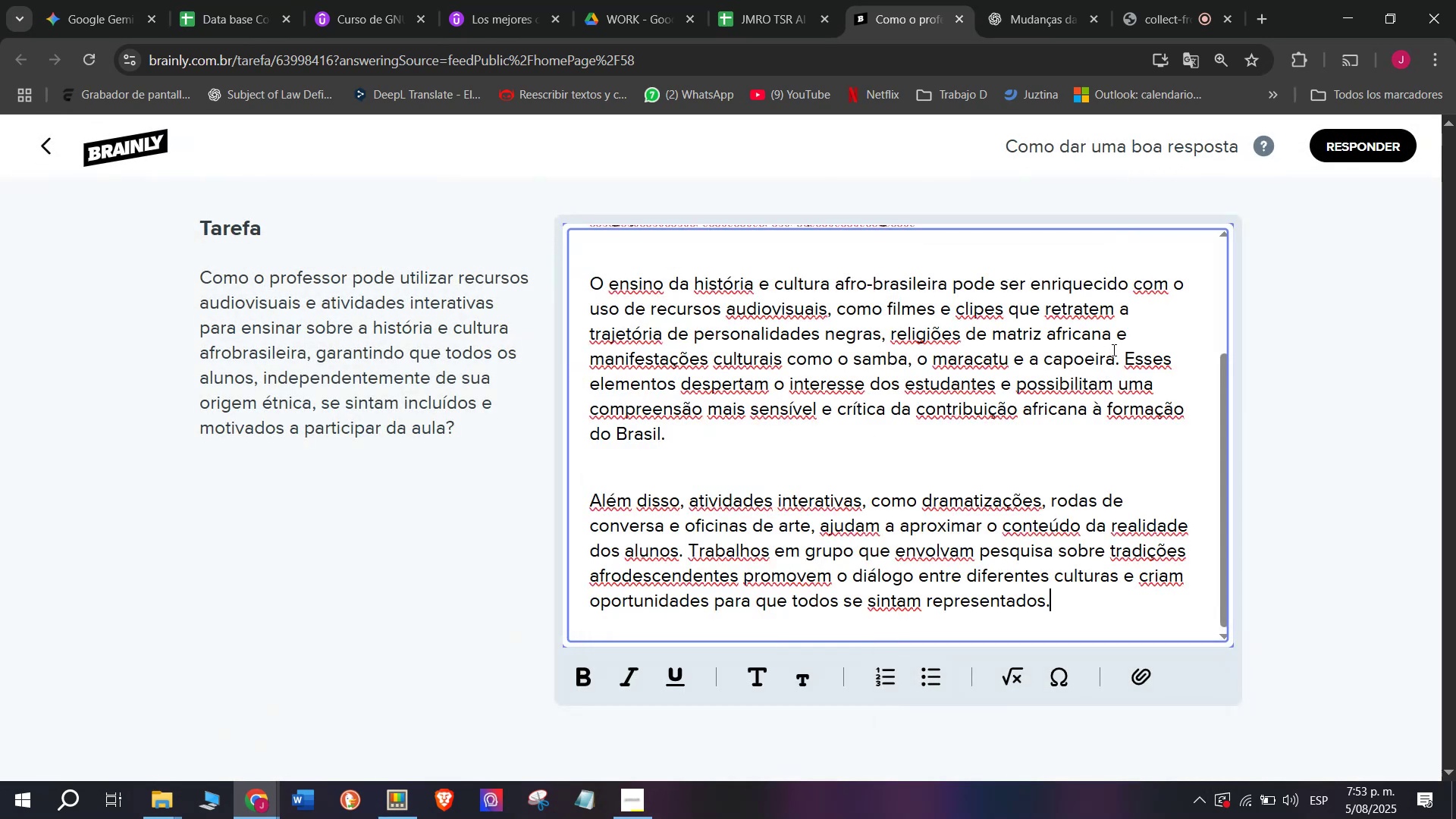 
left_click_drag(start_coordinate=[1128, 353], to_coordinate=[1146, 431])
 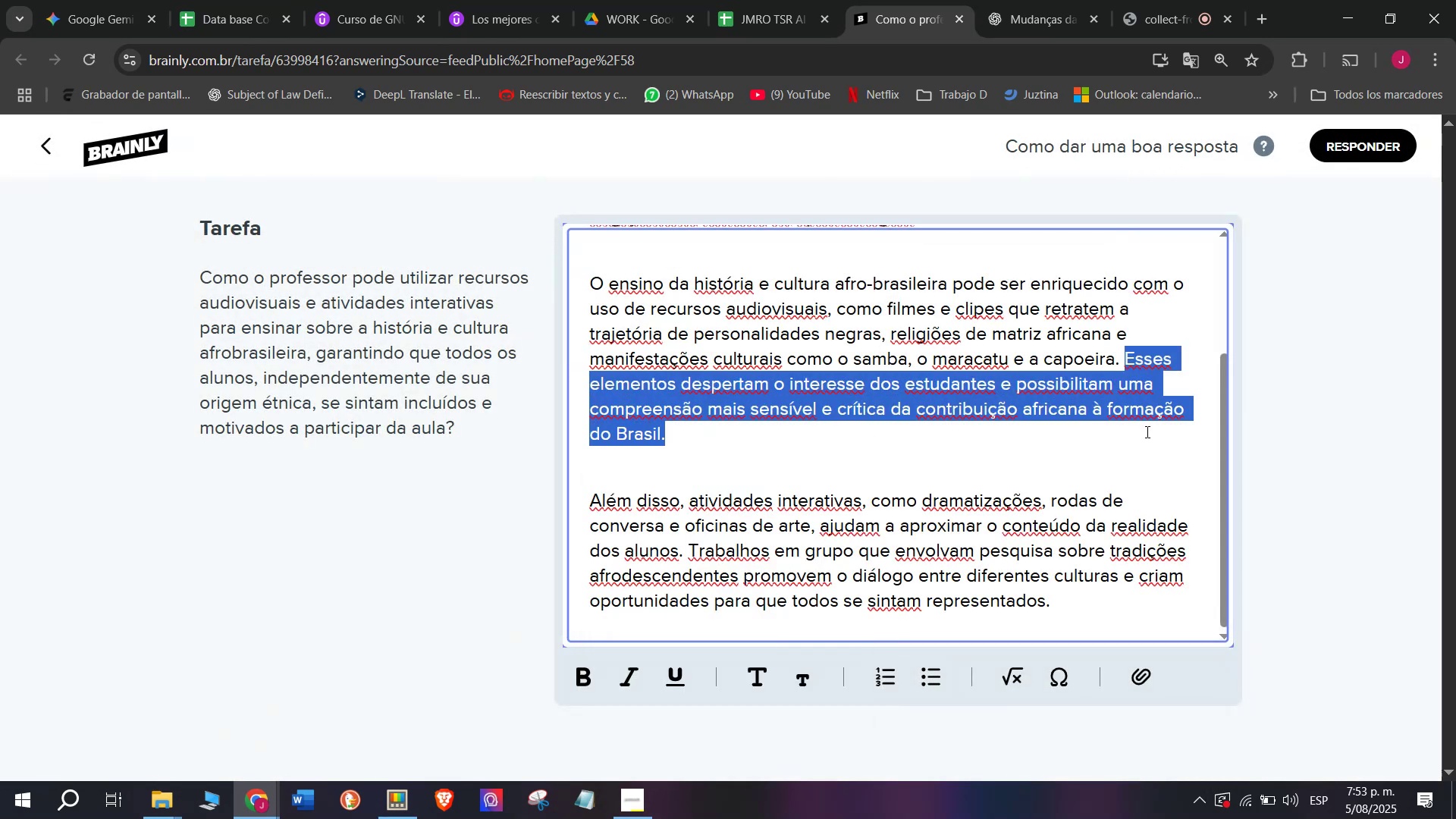 
key(Backspace)
 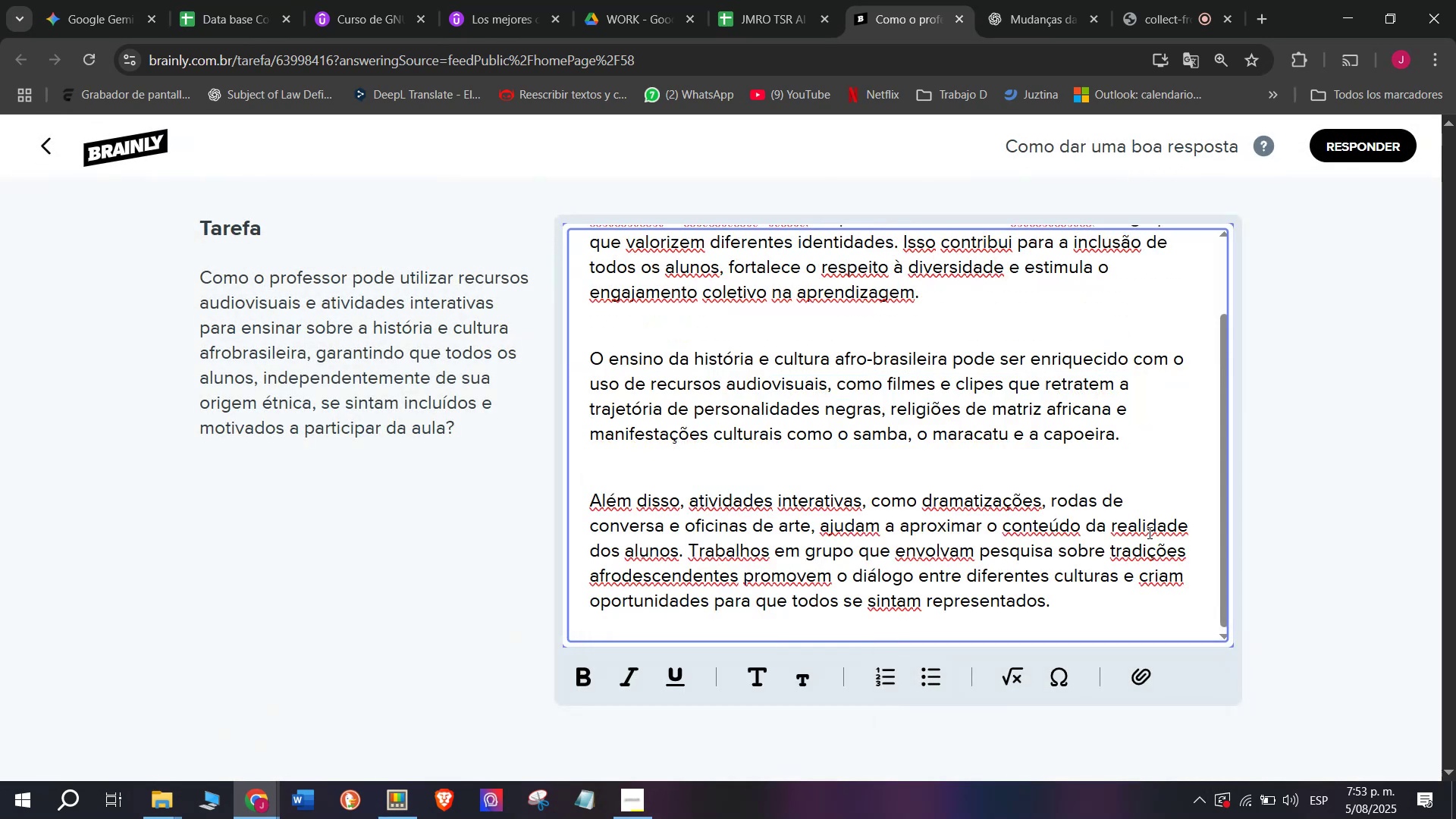 
left_click_drag(start_coordinate=[1100, 604], to_coordinate=[414, 49])
 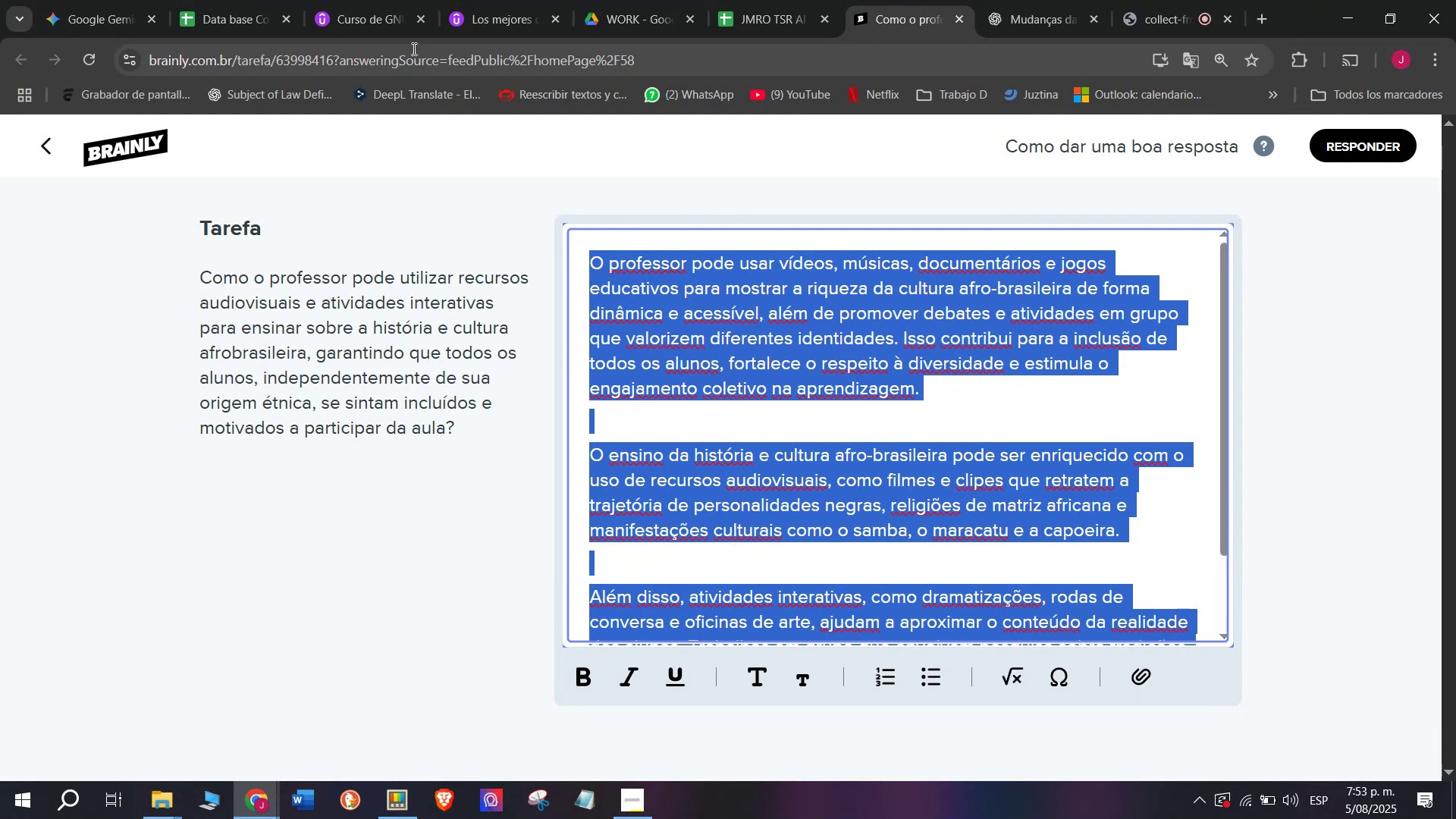 
key(Control+ControlLeft)
 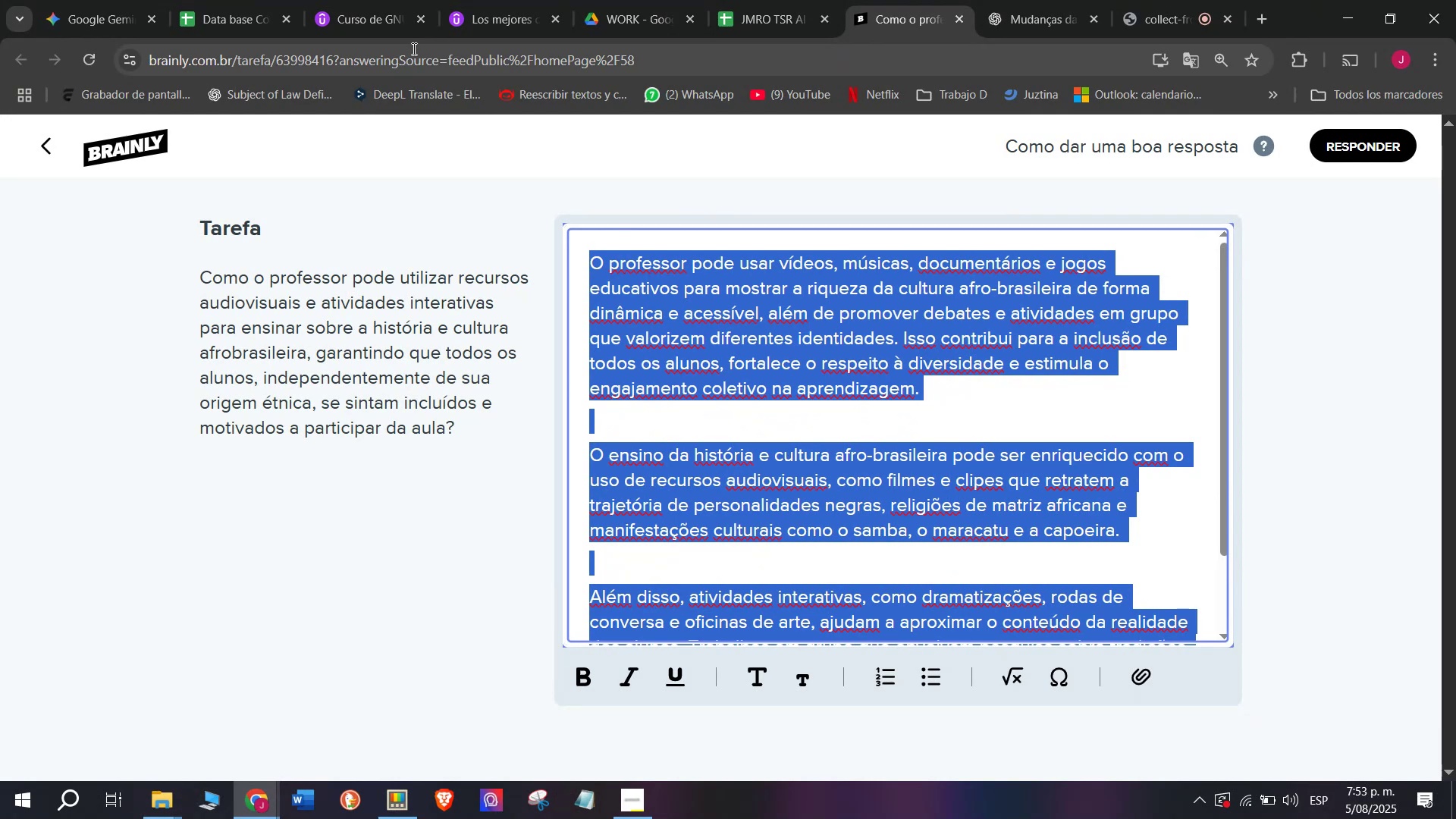 
key(Break)
 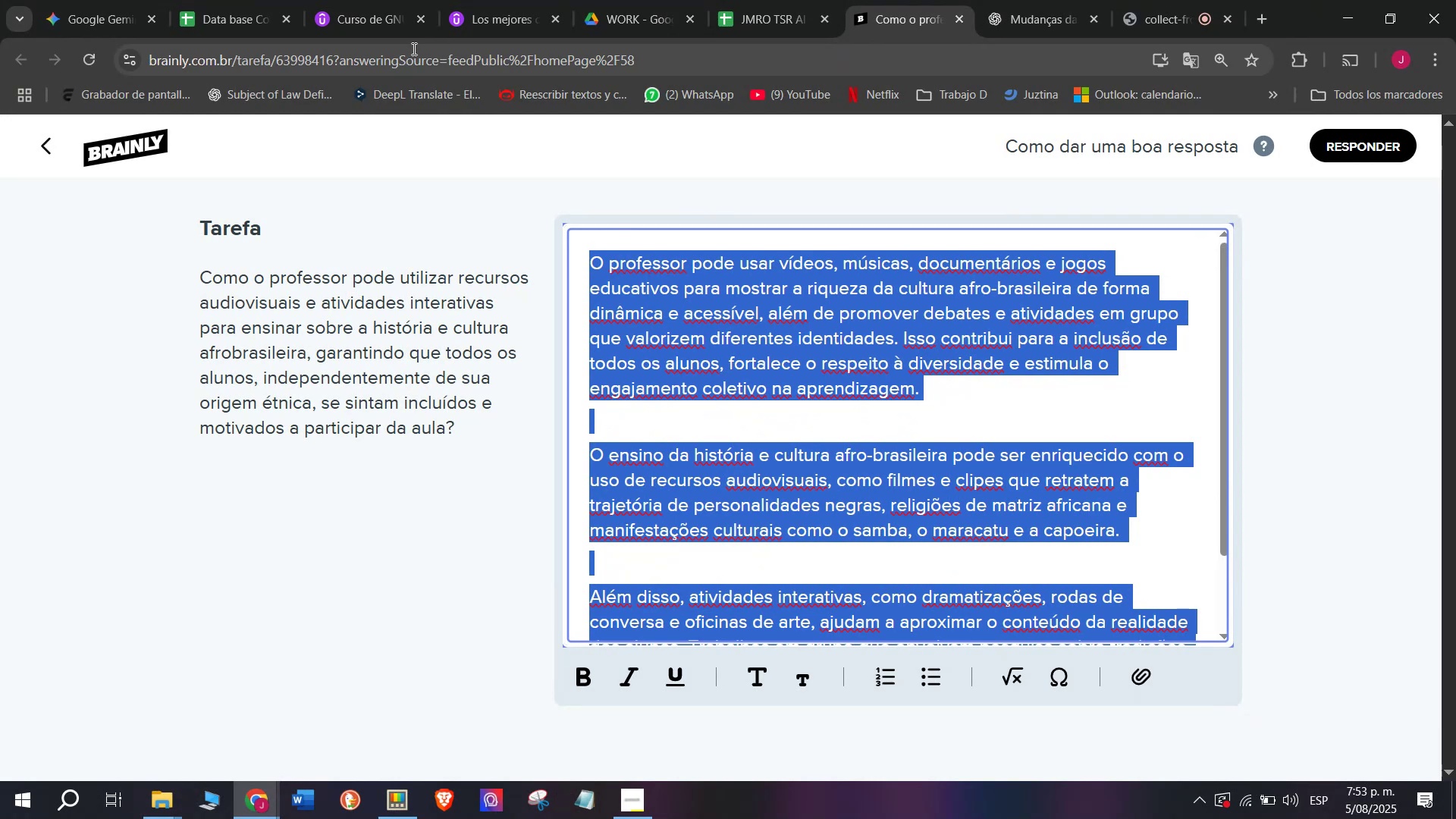 
key(Control+C)
 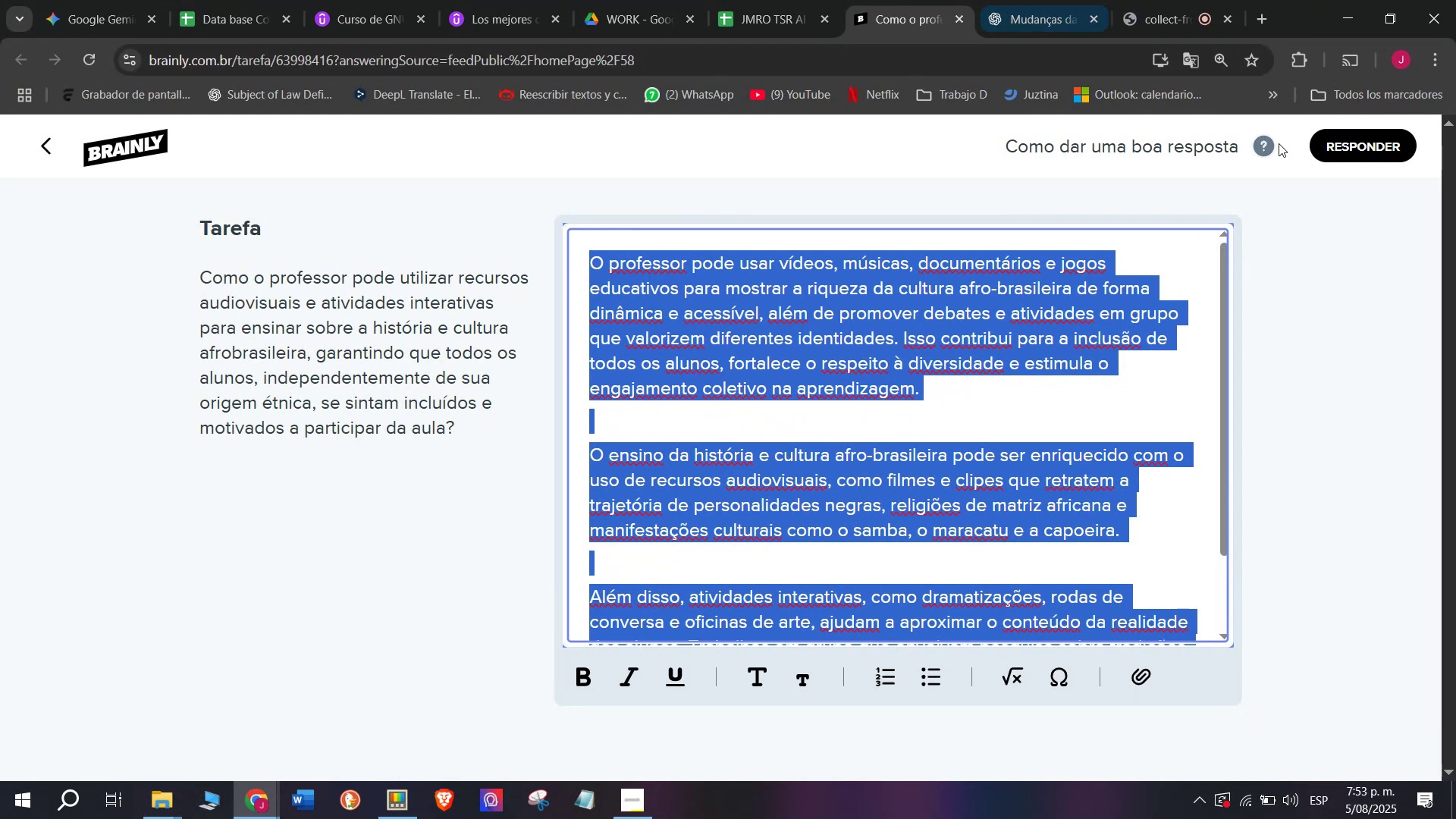 
left_click([1353, 148])
 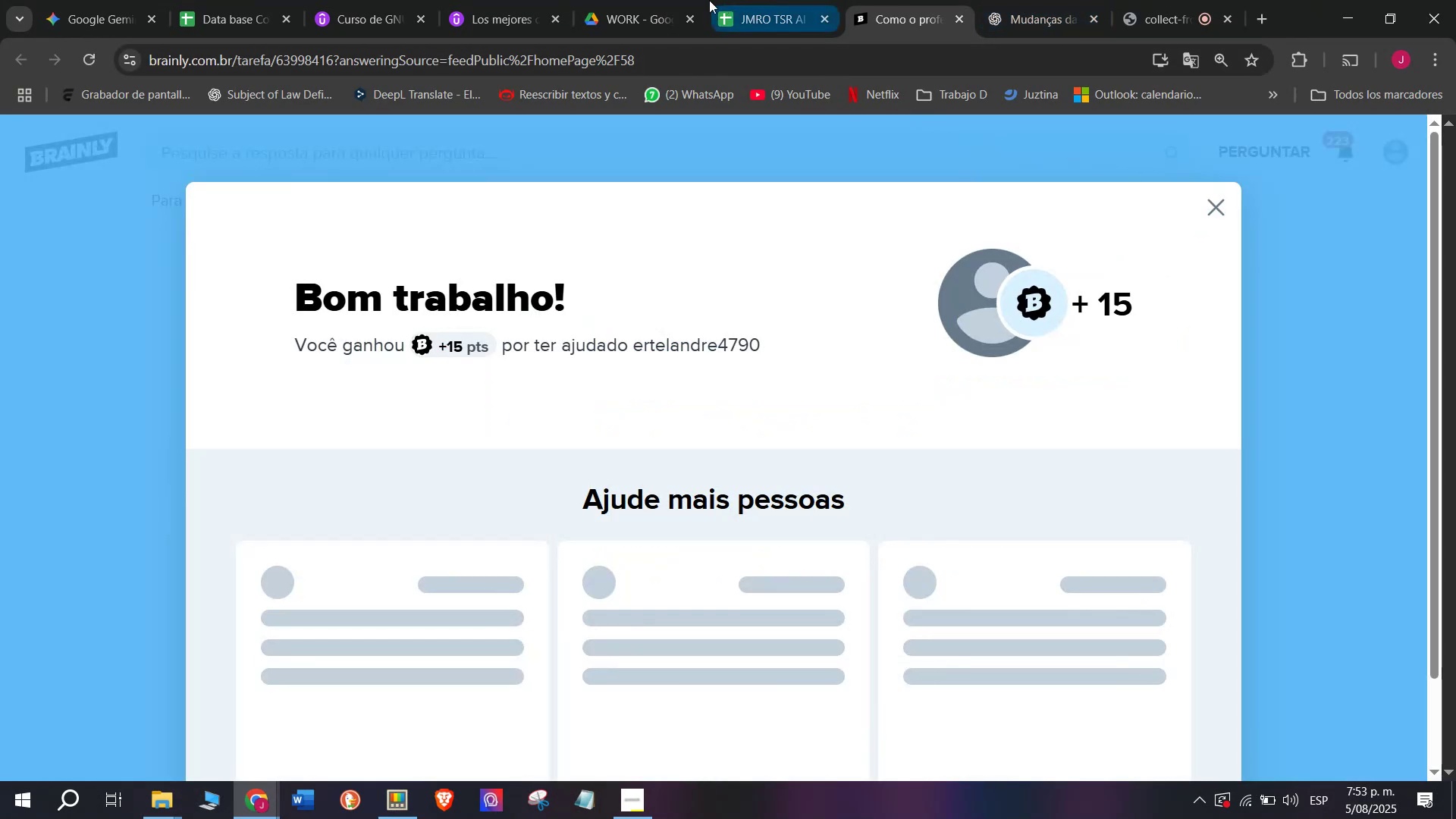 
left_click([742, 0])
 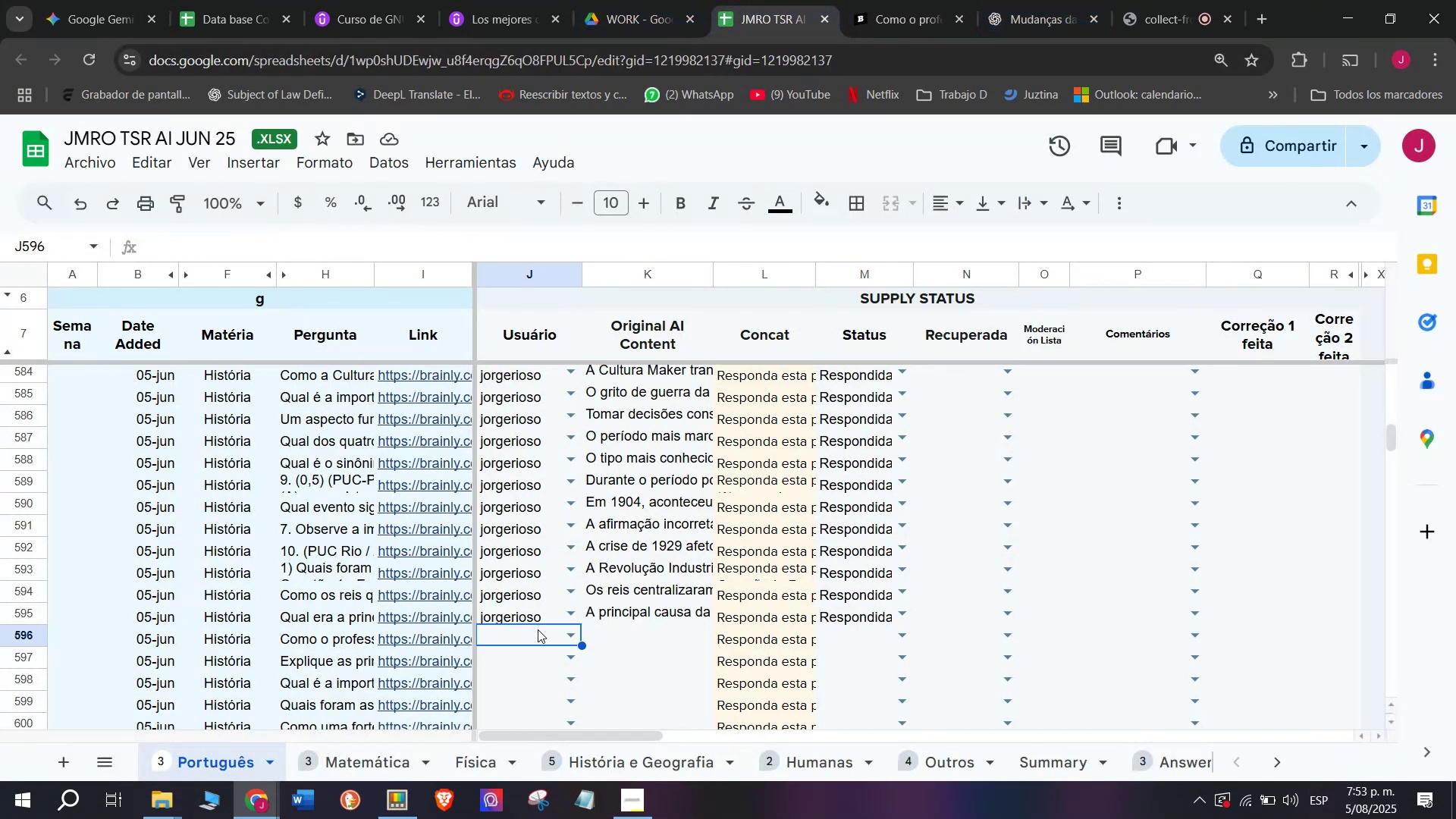 
key(J)
 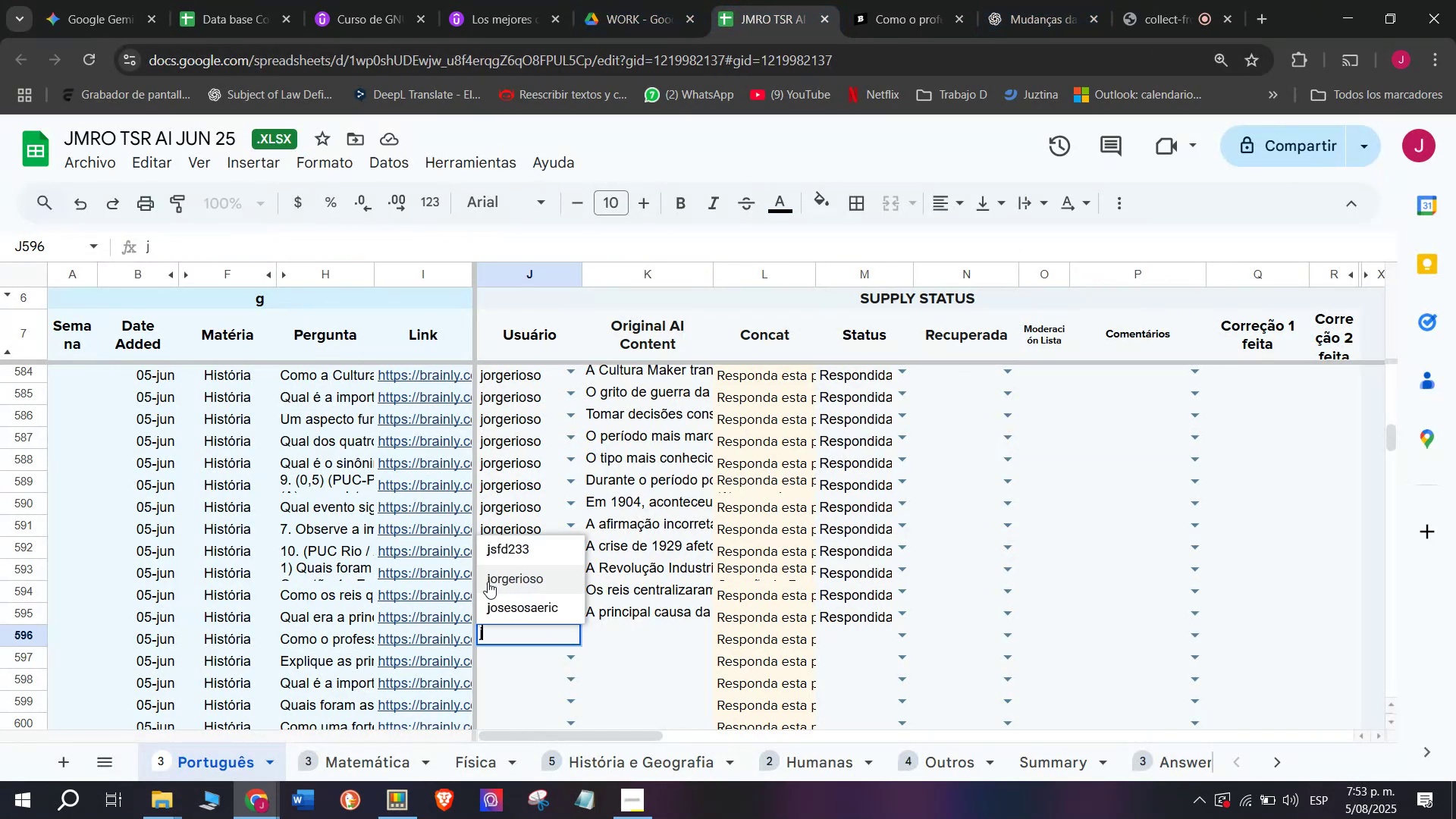 
left_click([504, 592])
 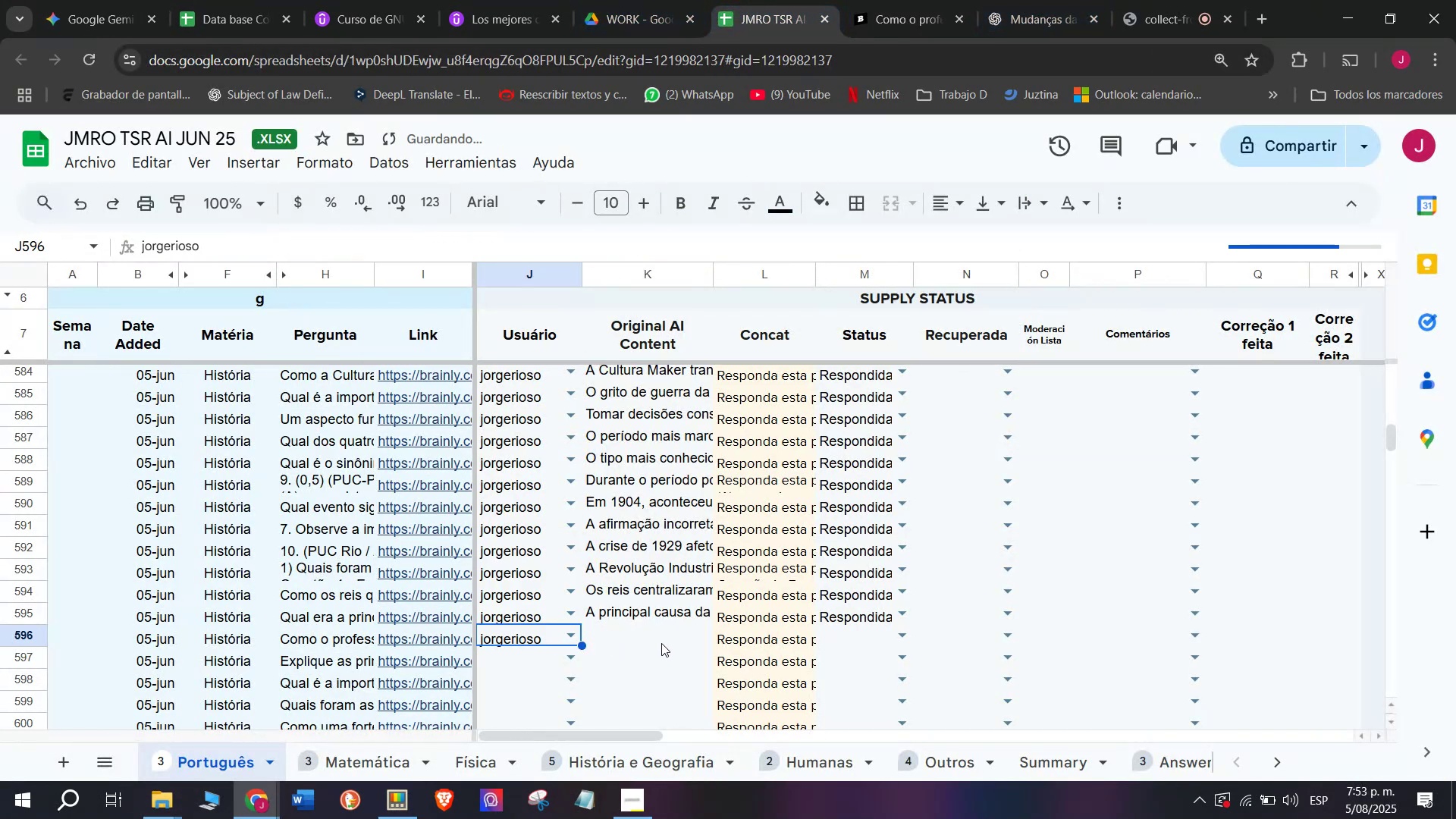 
double_click([661, 641])
 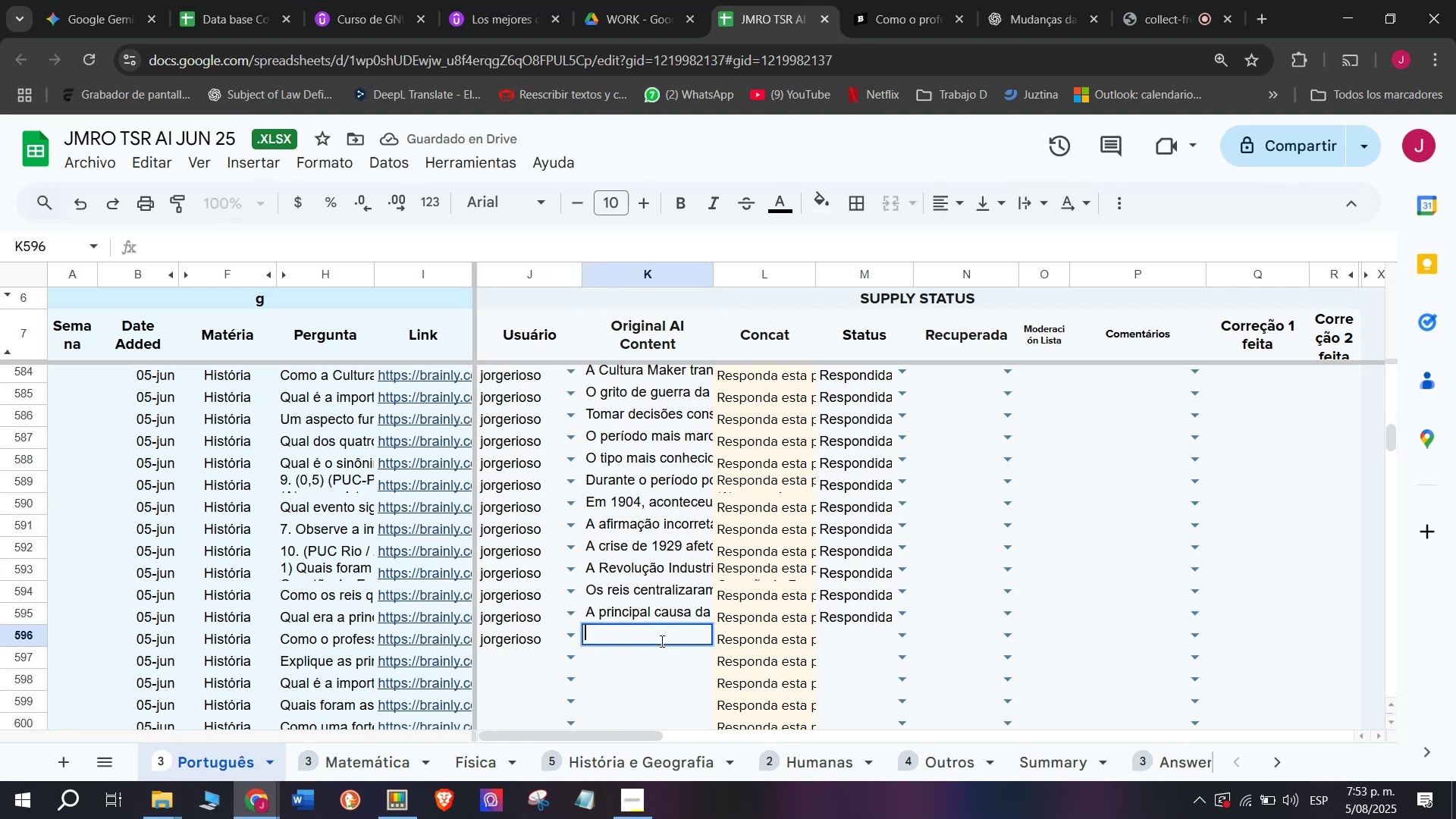 
key(C)
 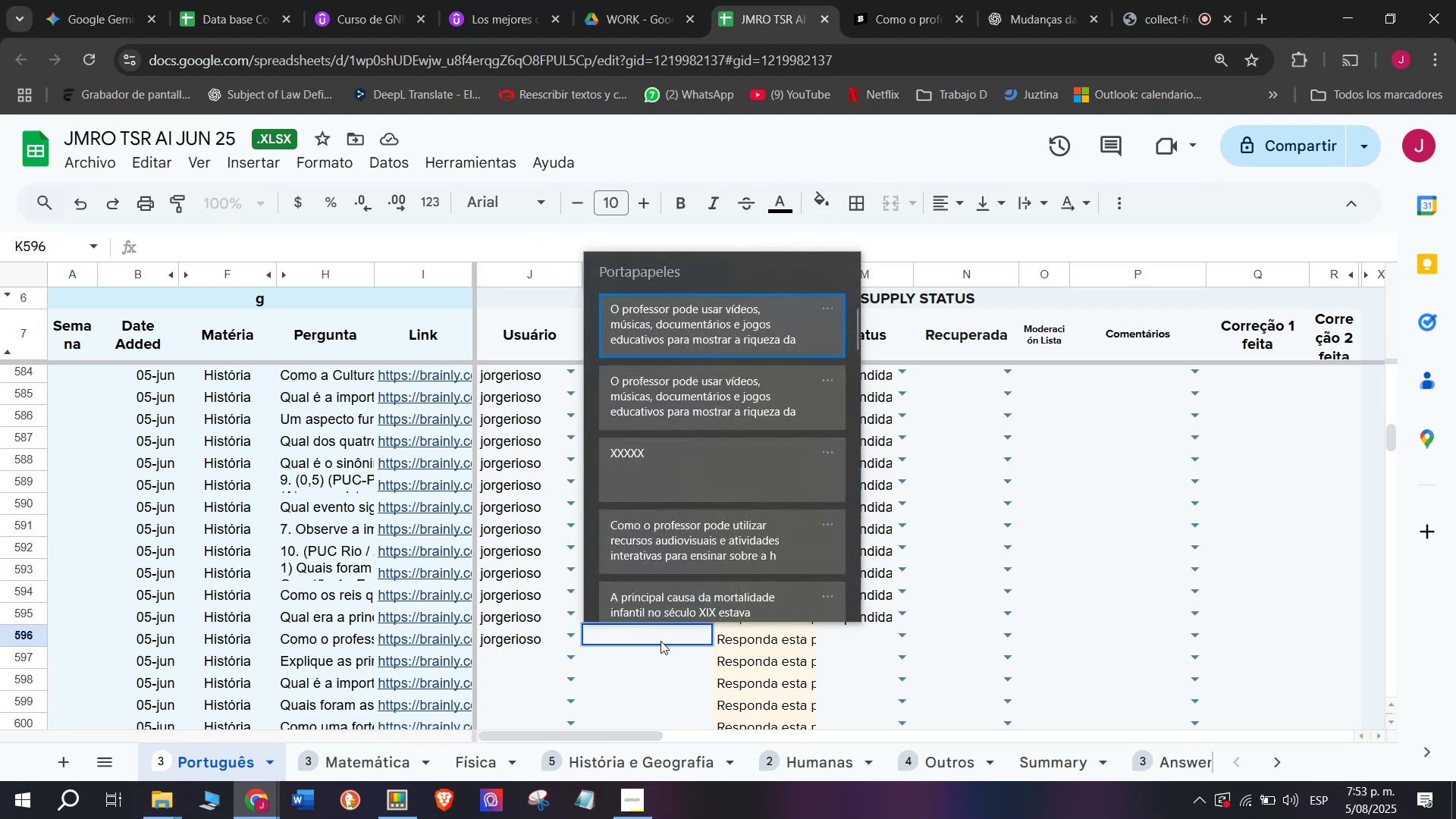 
key(Meta+MetaLeft)
 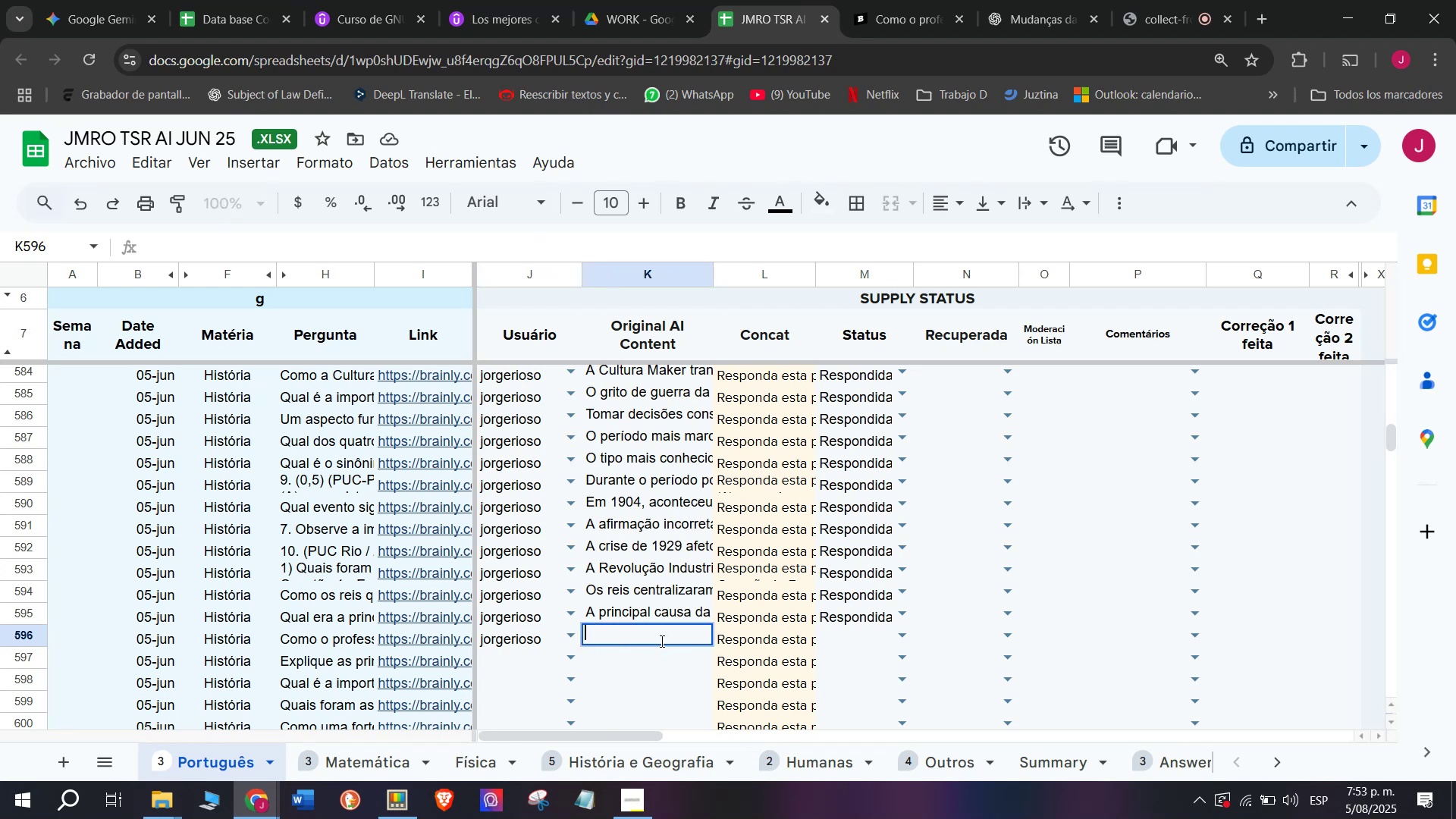 
key(Meta+V)
 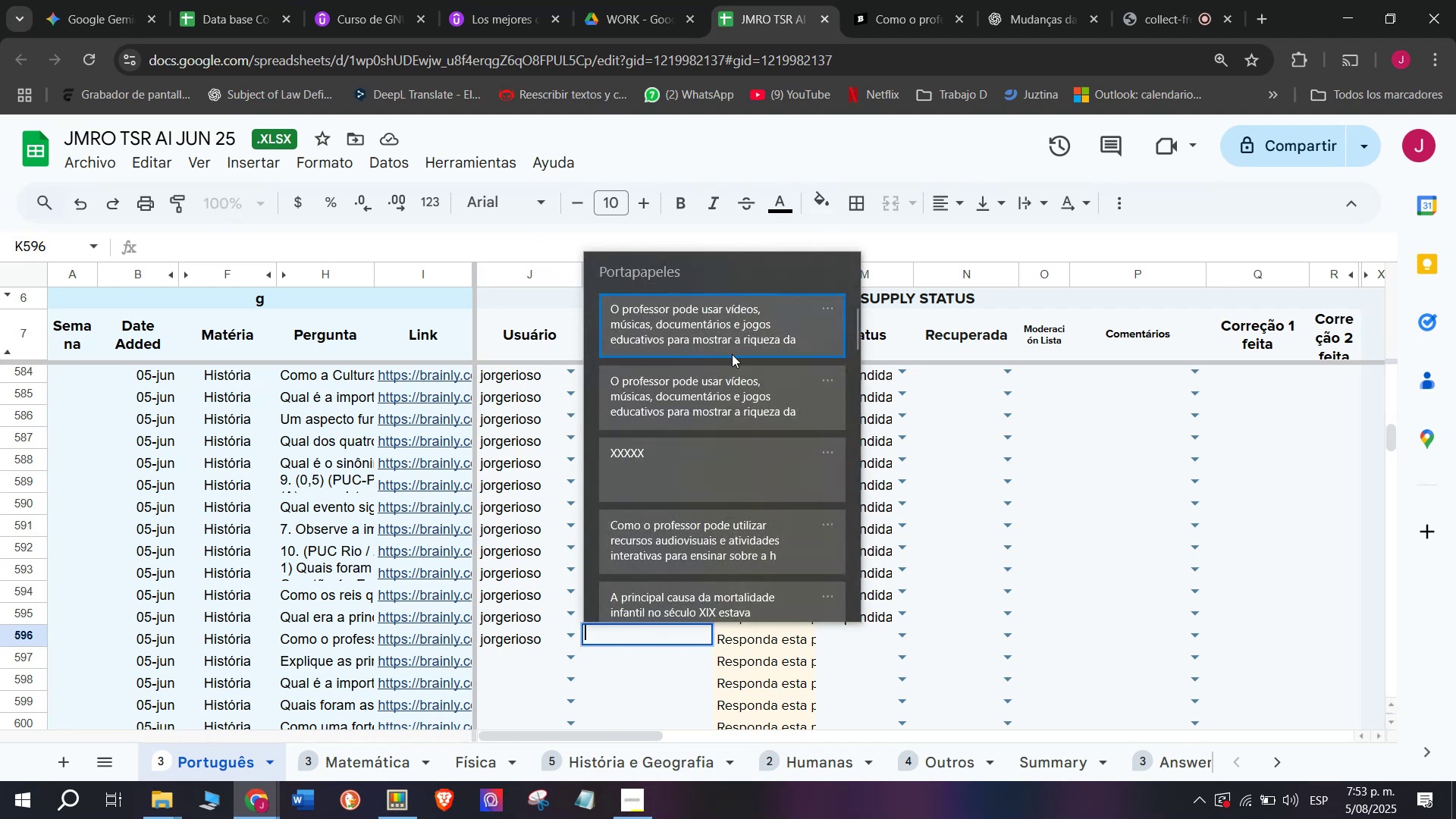 
left_click([732, 330])
 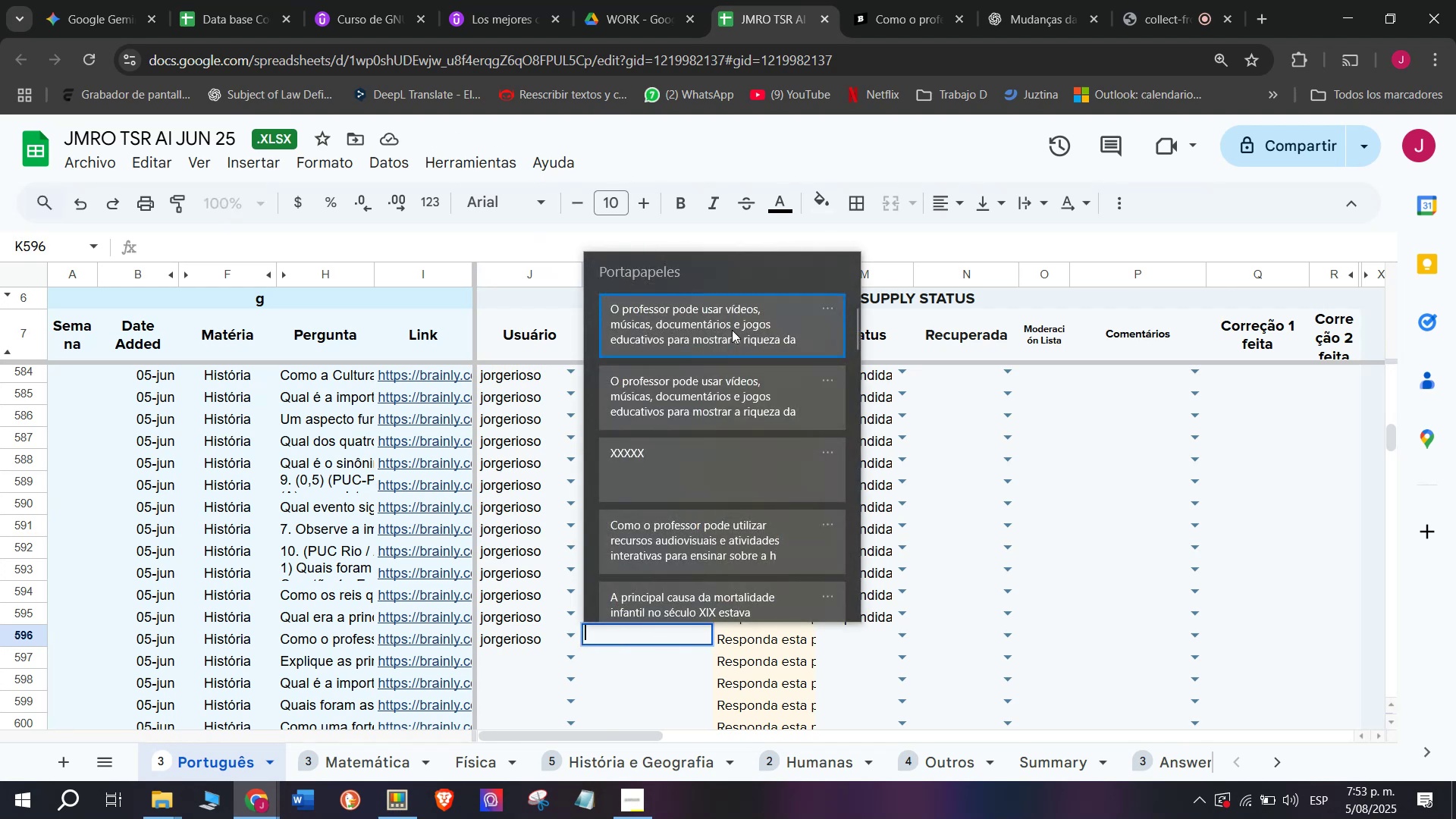 
key(Control+ControlLeft)
 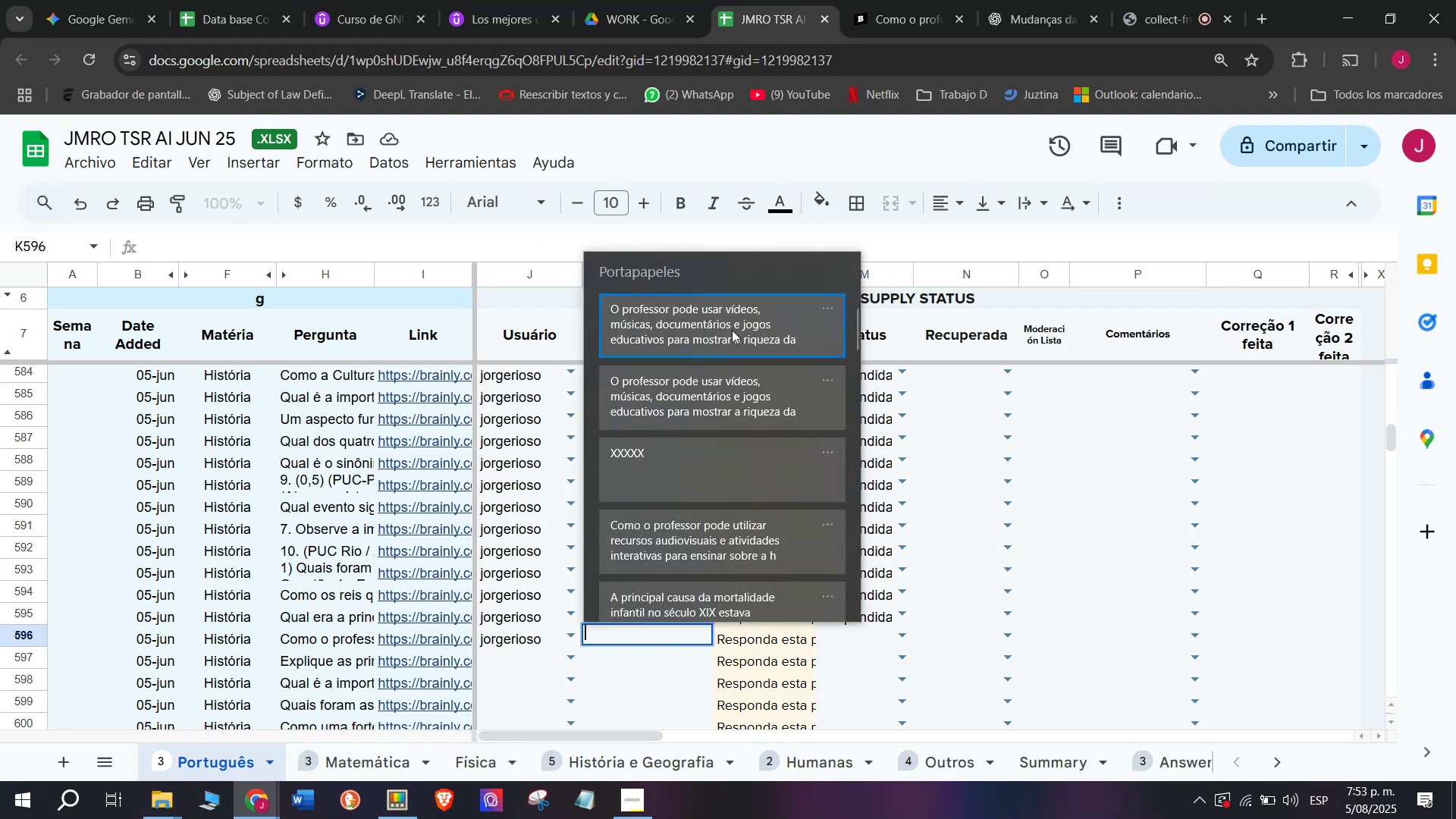 
key(Control+V)
 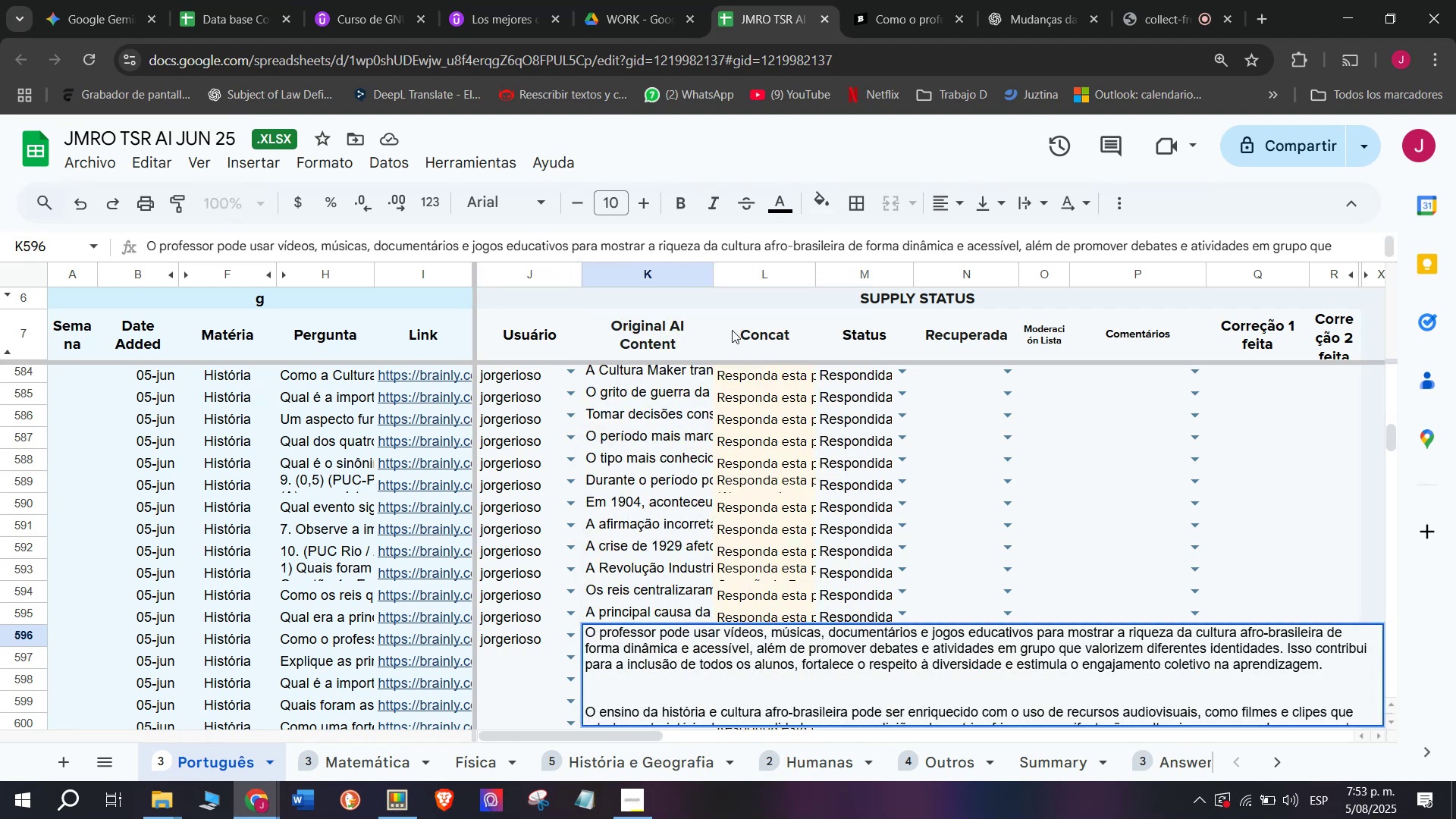 
key(Enter)
 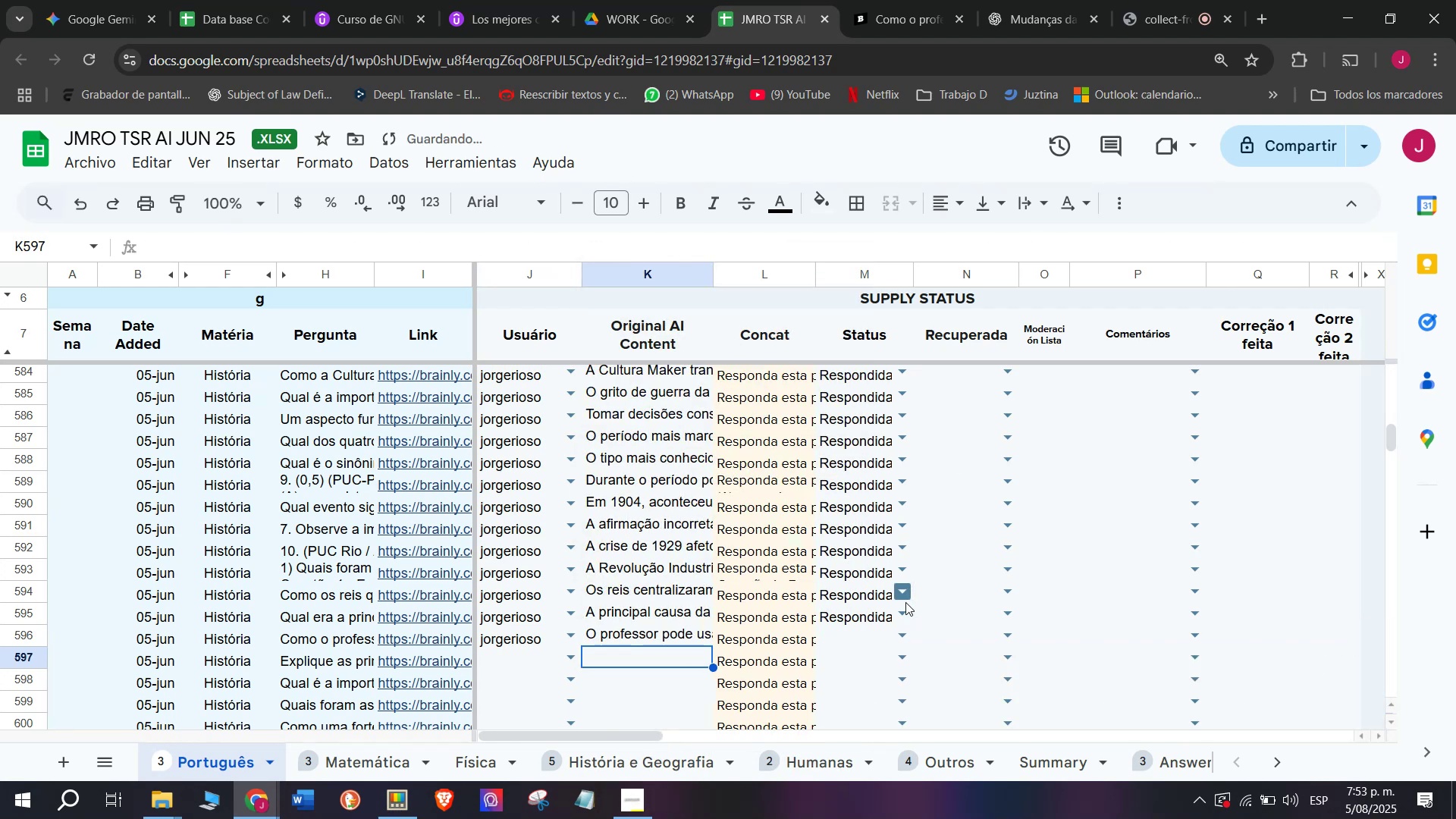 
left_click([894, 635])
 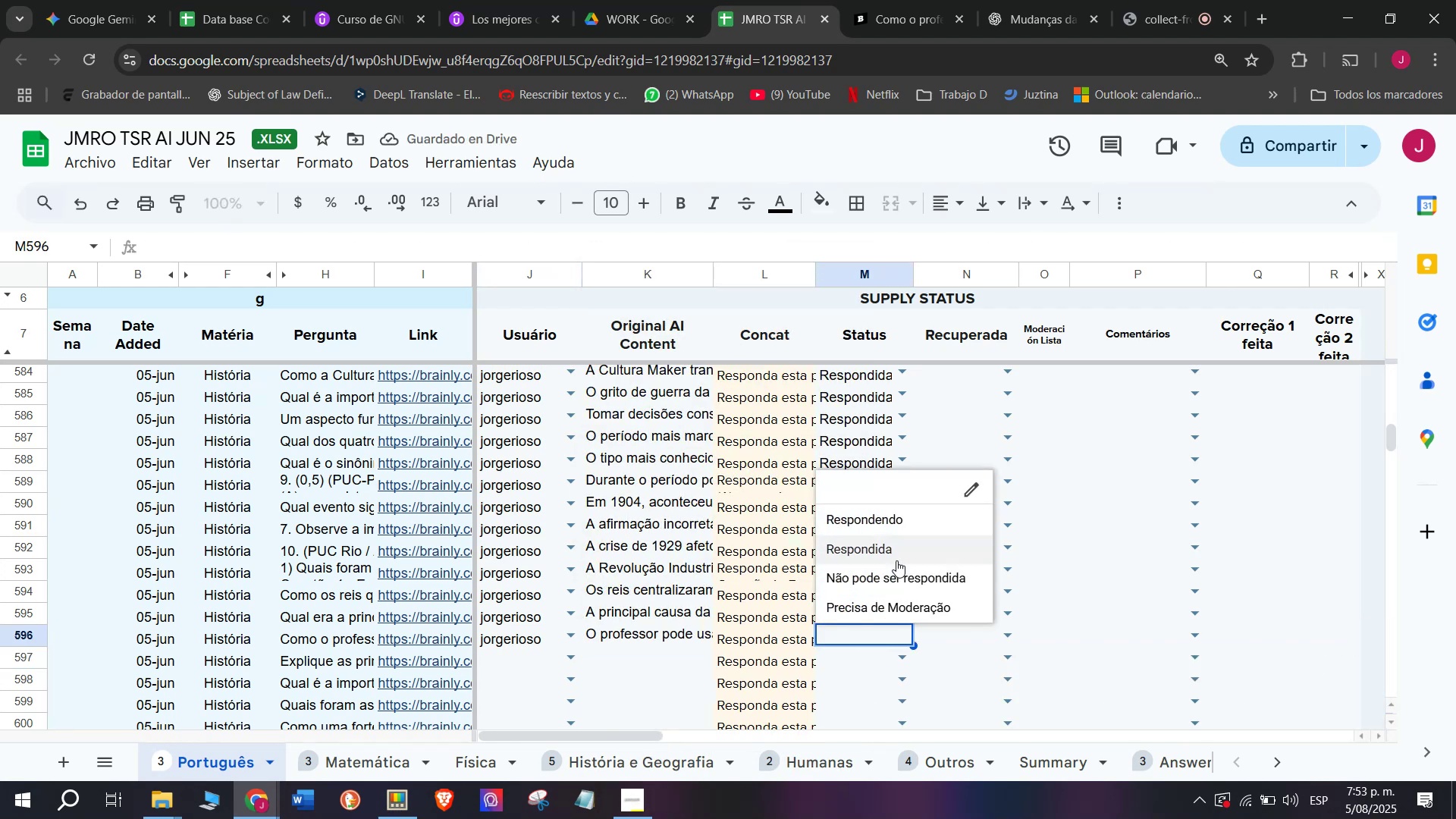 
left_click([895, 554])
 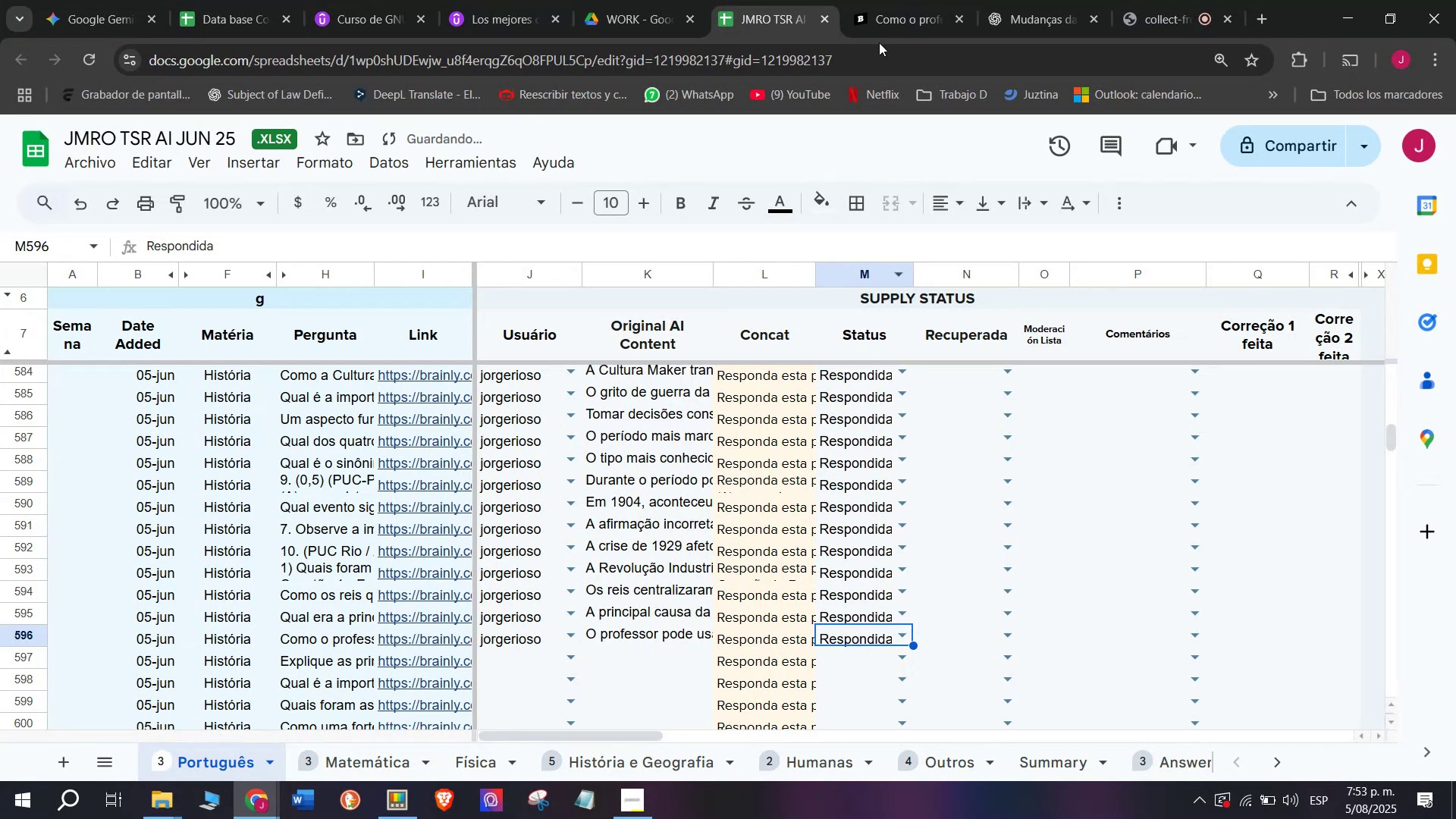 
left_click([899, 0])
 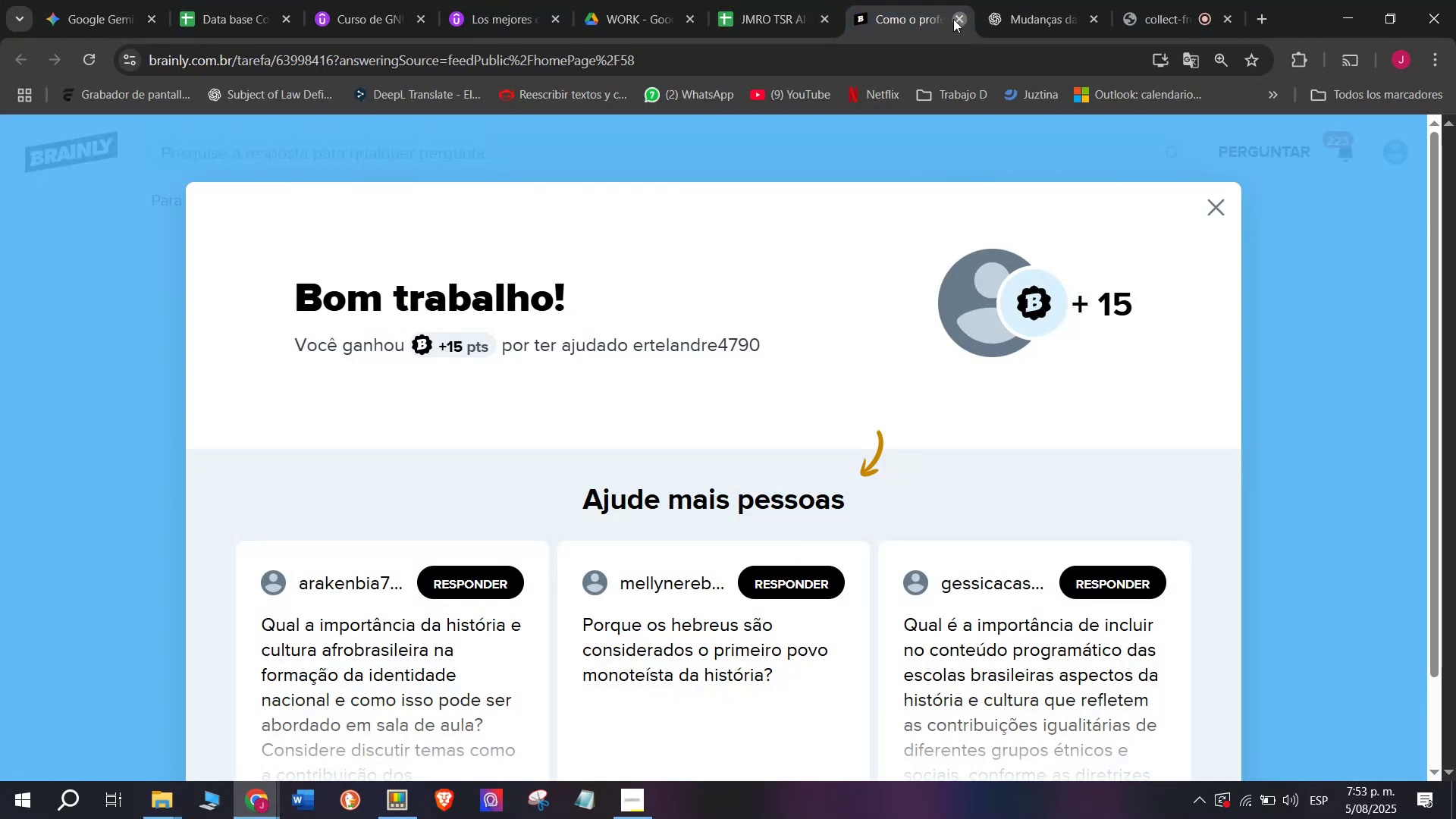 
double_click([806, 0])
 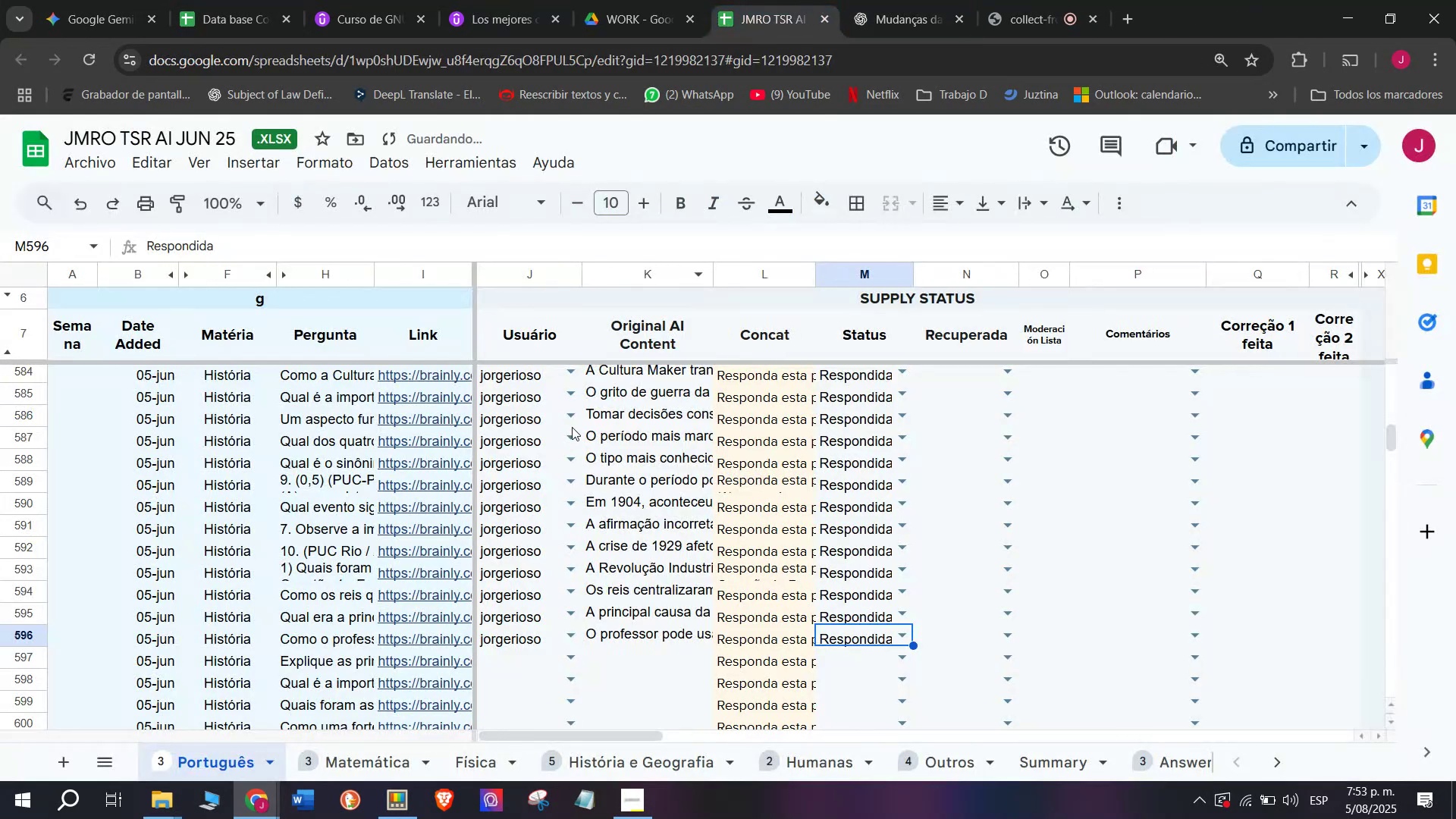 
scroll: coordinate [558, 503], scroll_direction: none, amount: 0.0
 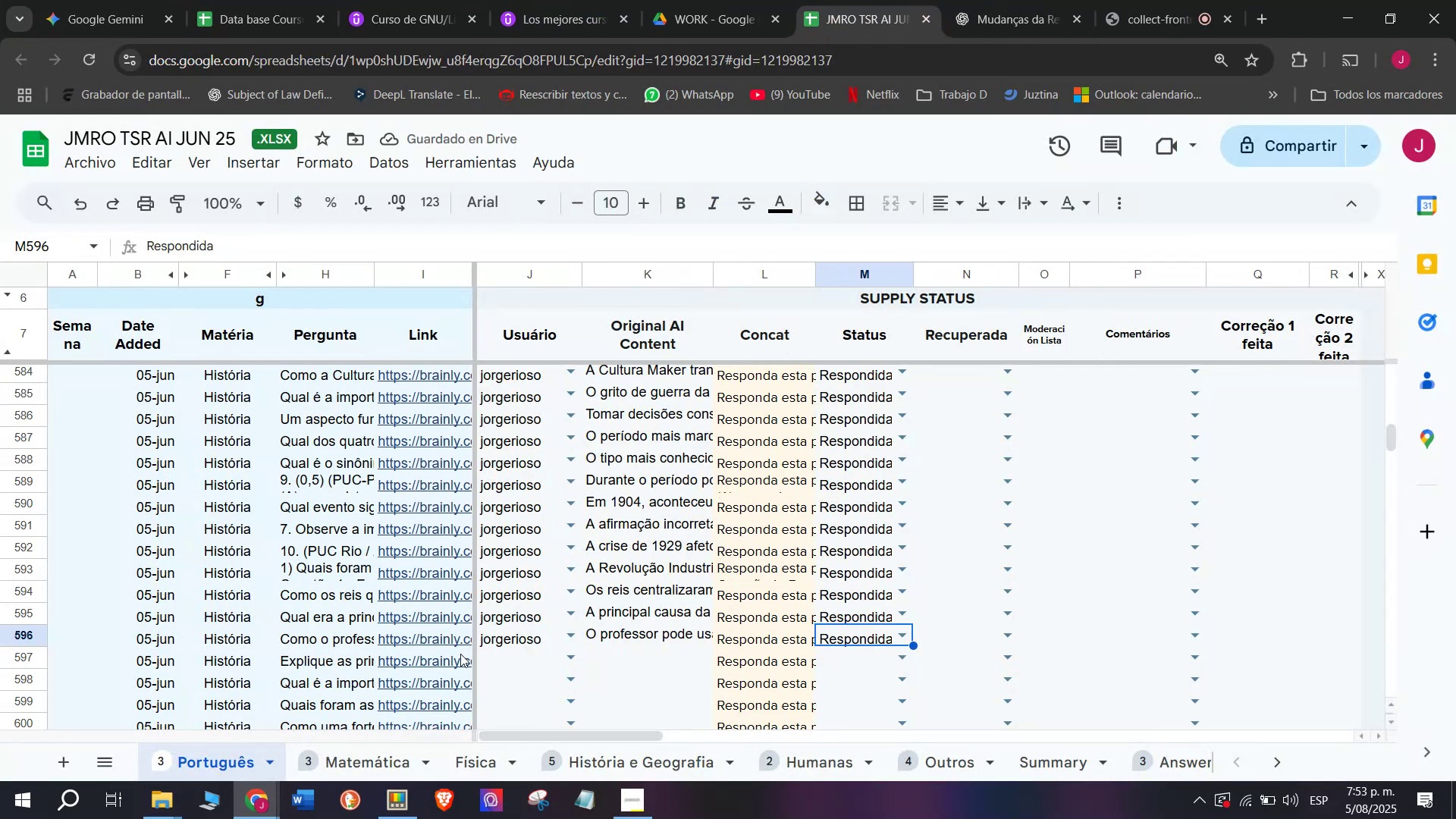 
left_click([459, 657])
 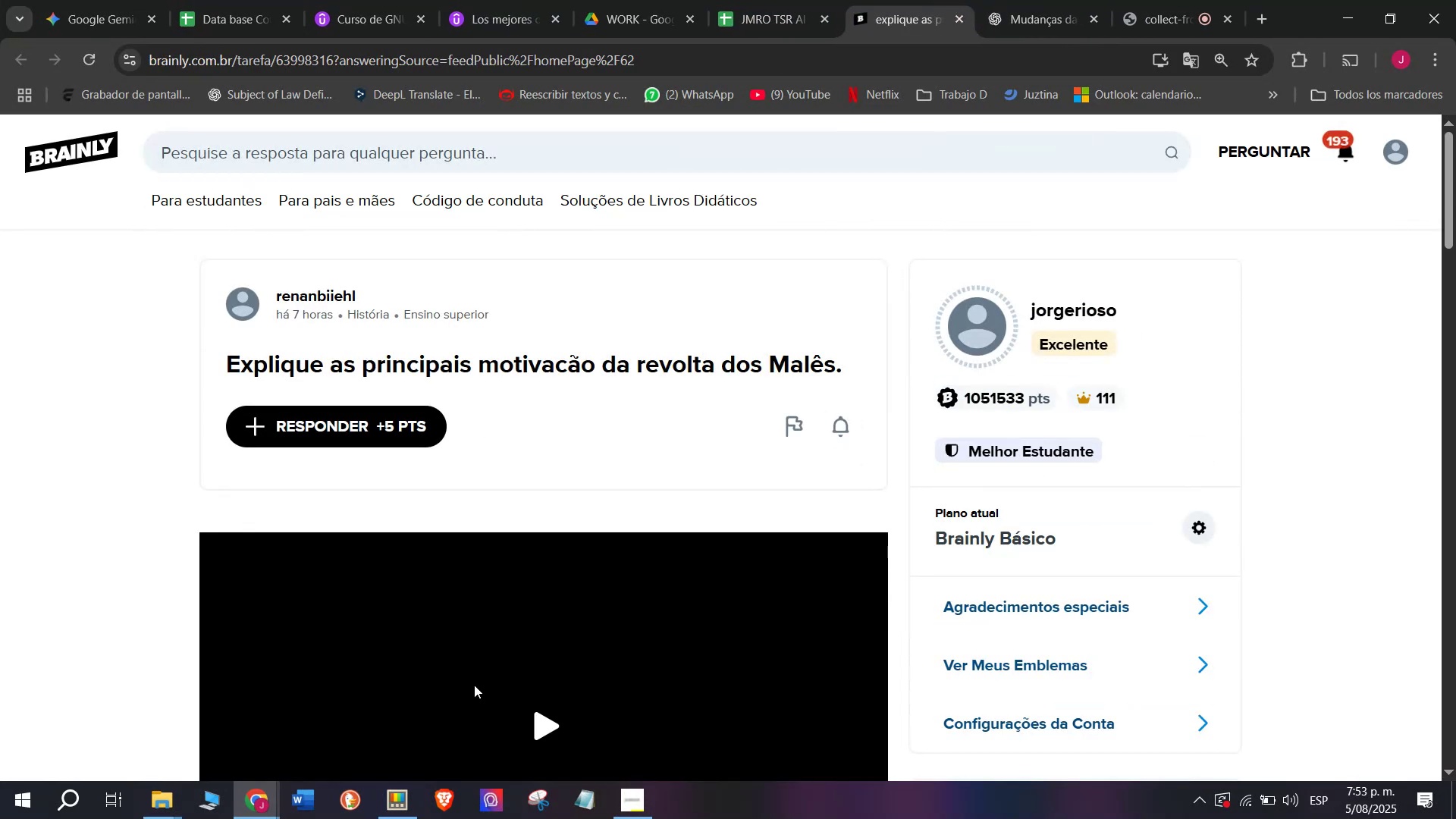 
left_click_drag(start_coordinate=[839, 369], to_coordinate=[231, 355])
 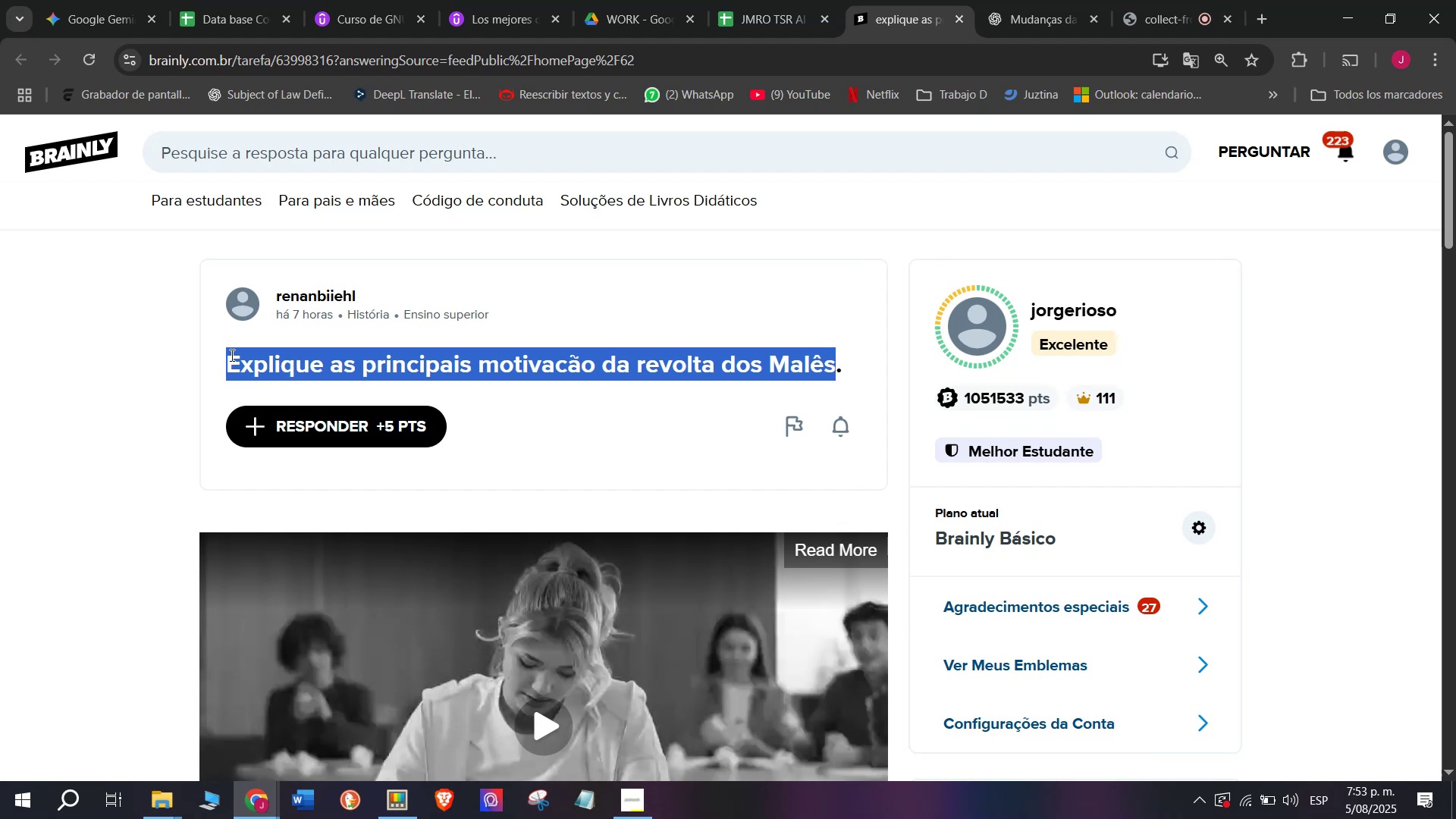 
key(Control+ControlLeft)
 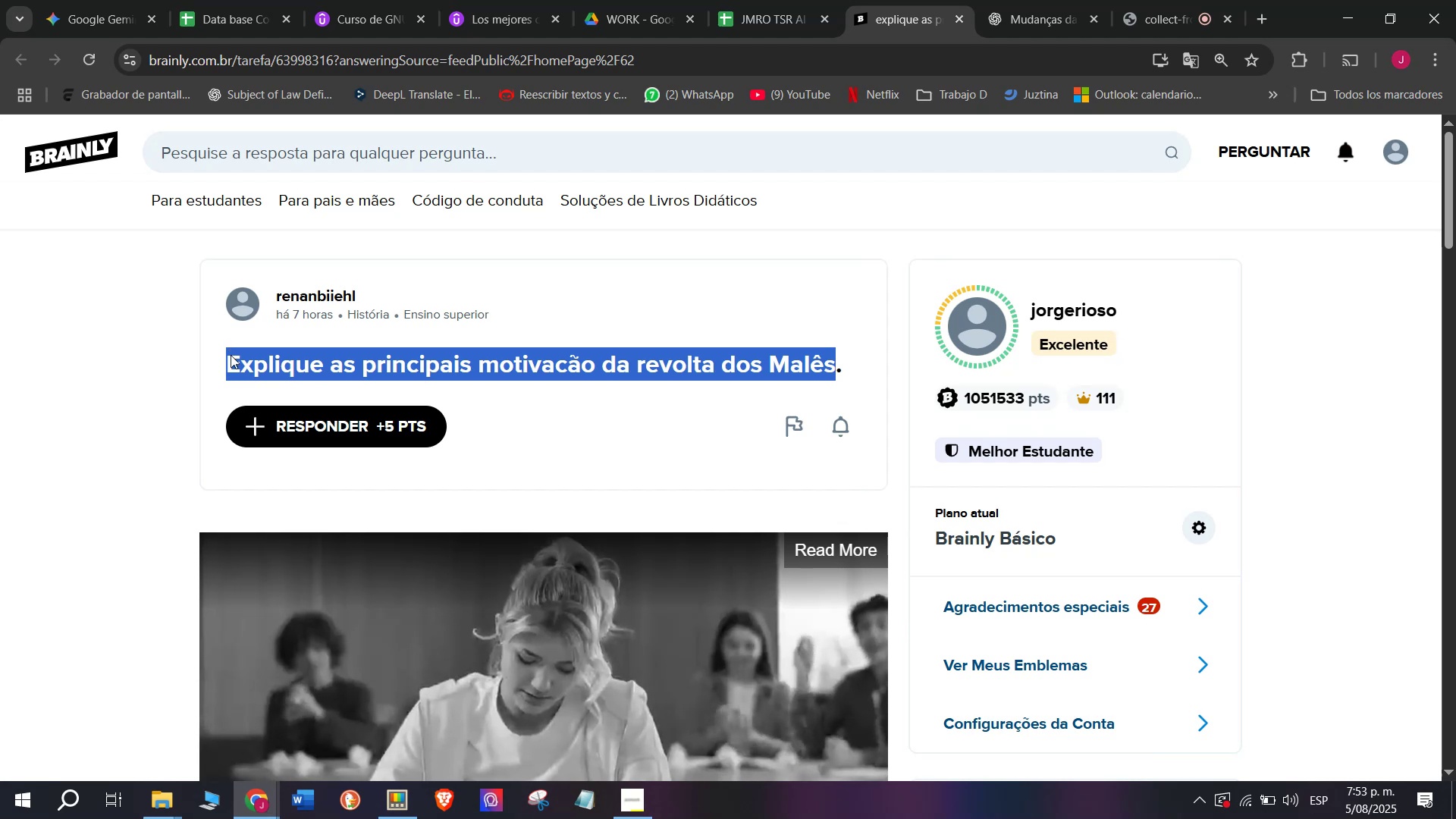 
key(Break)
 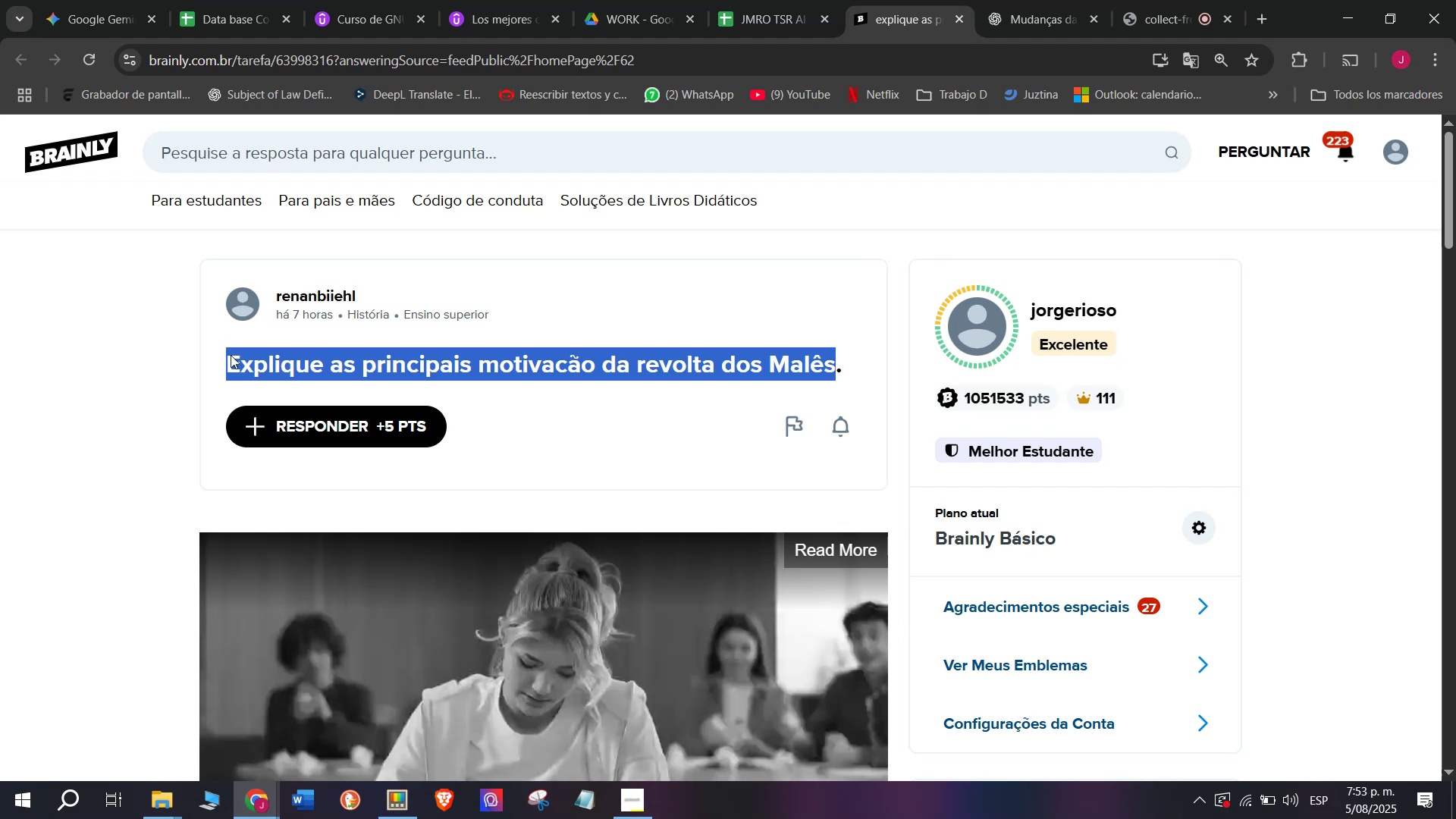 
key(Control+C)
 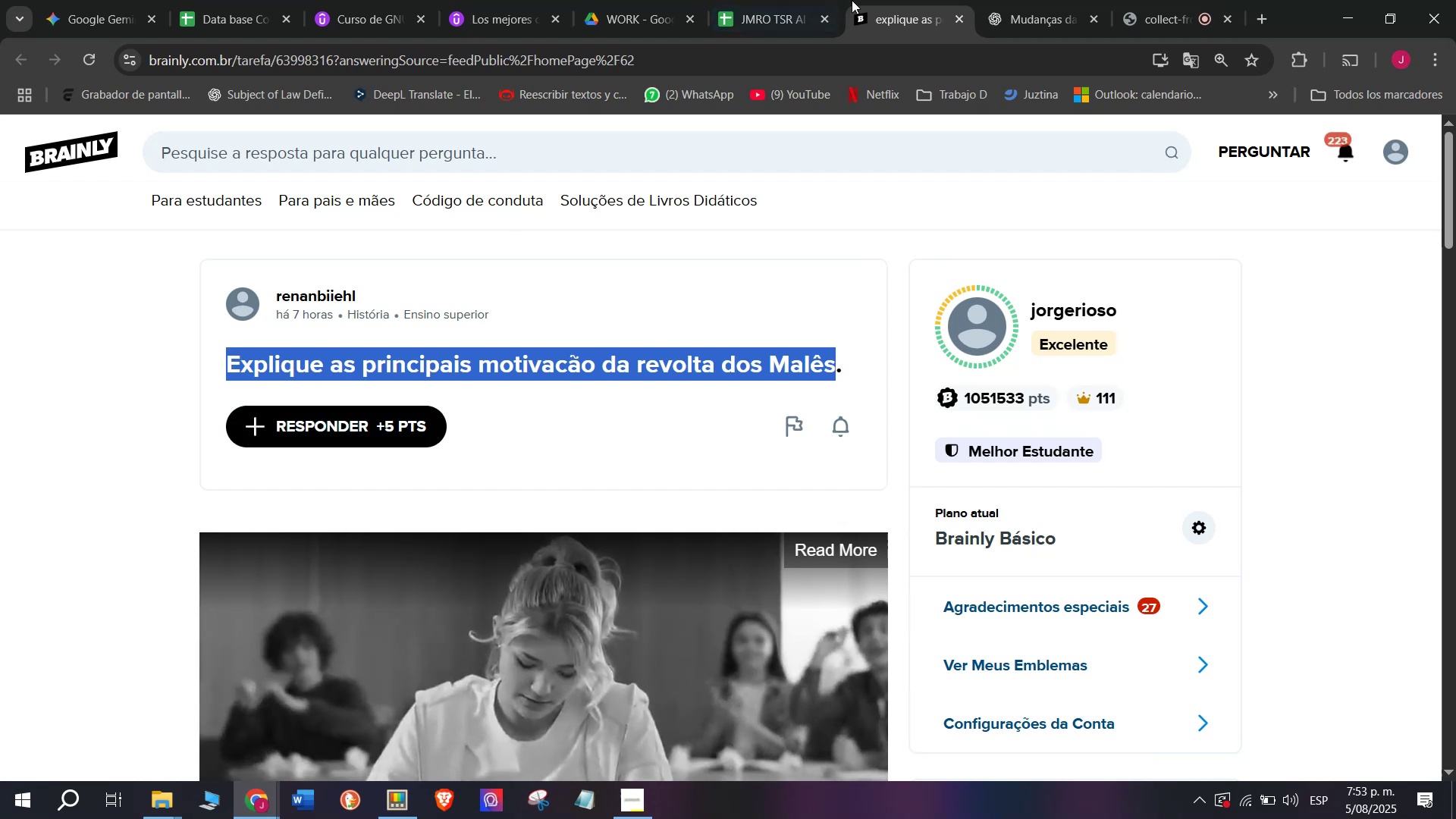 
left_click([1014, 0])
 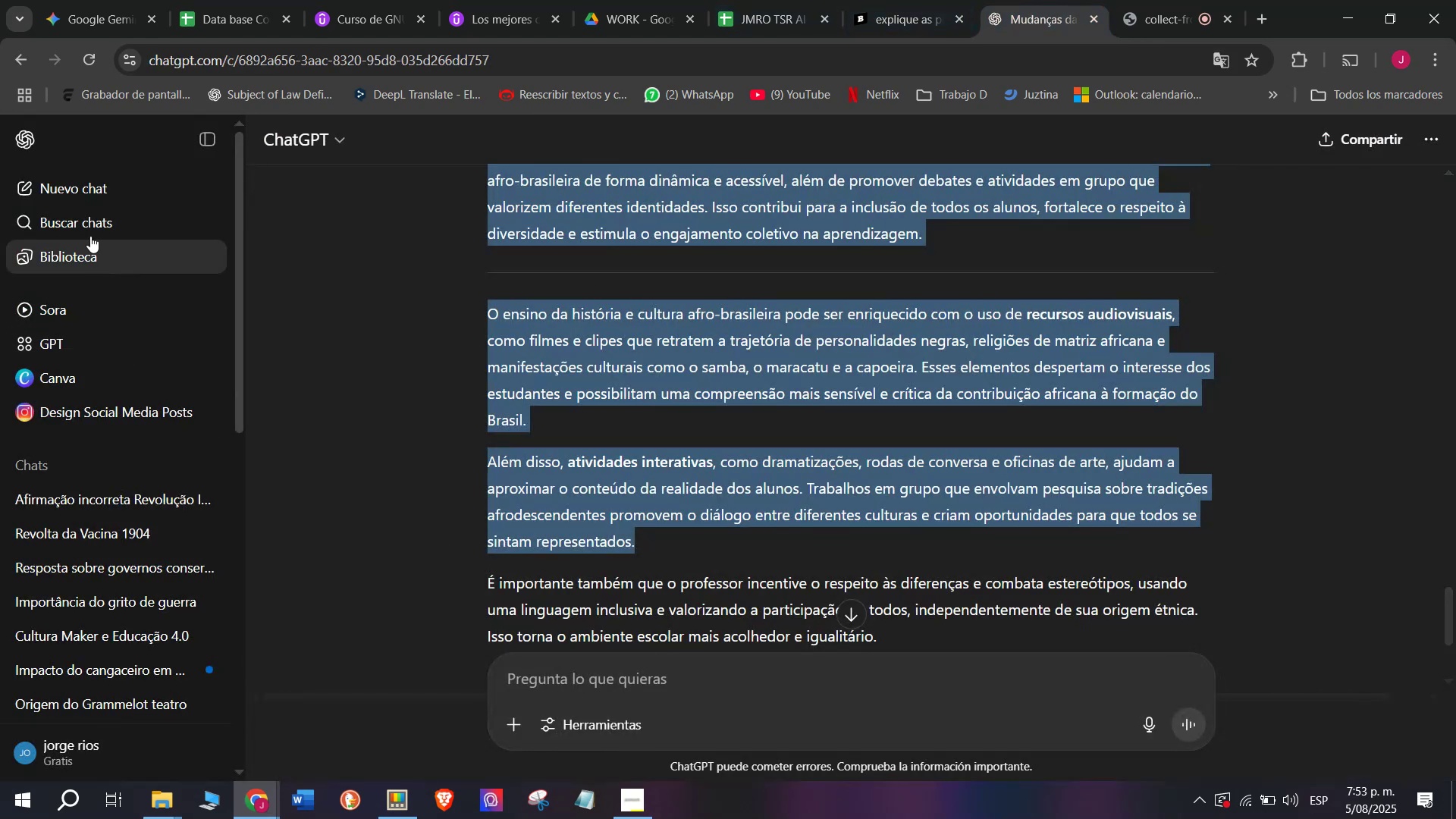 
left_click([90, 195])
 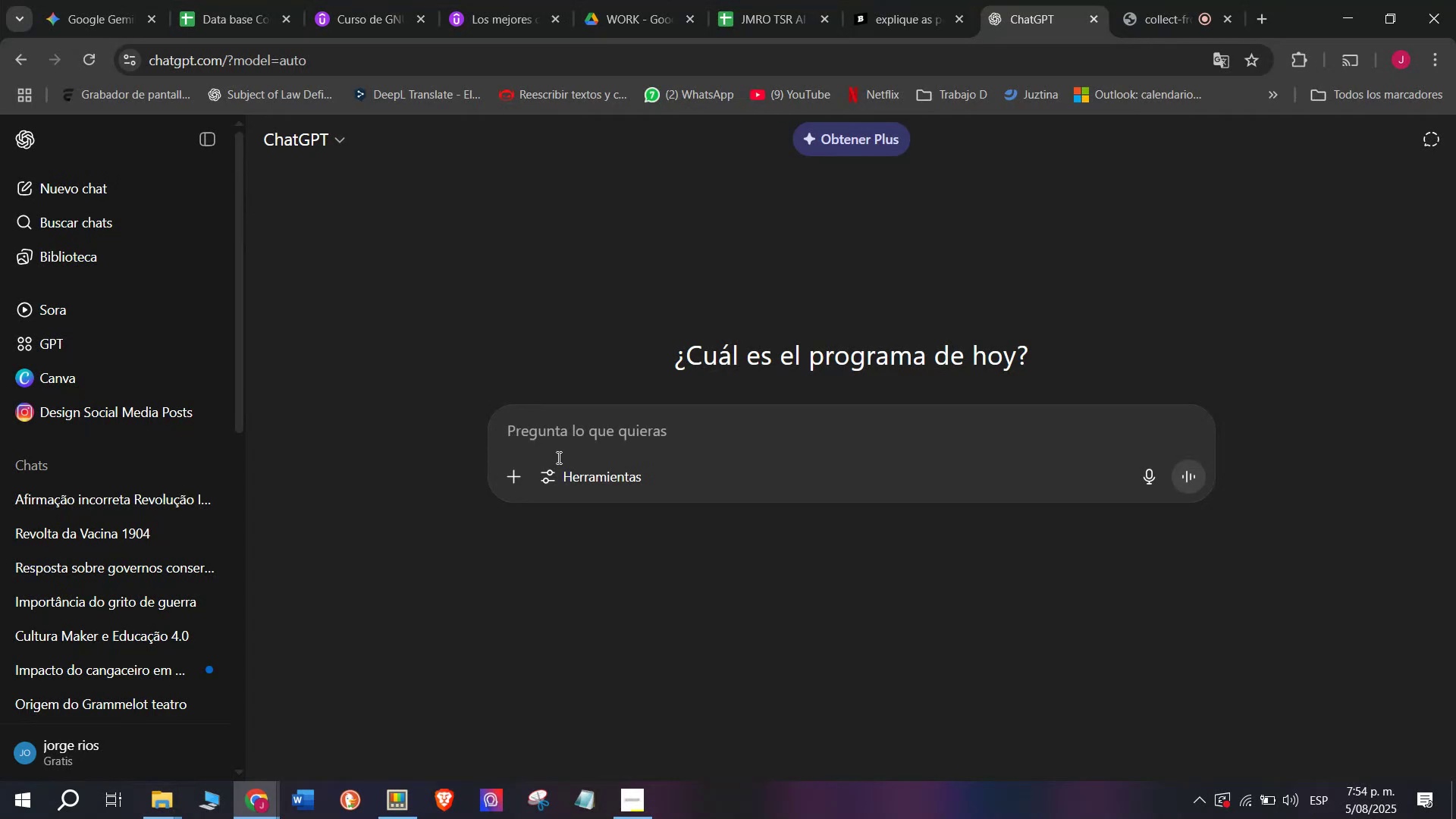 
wait(12.38)
 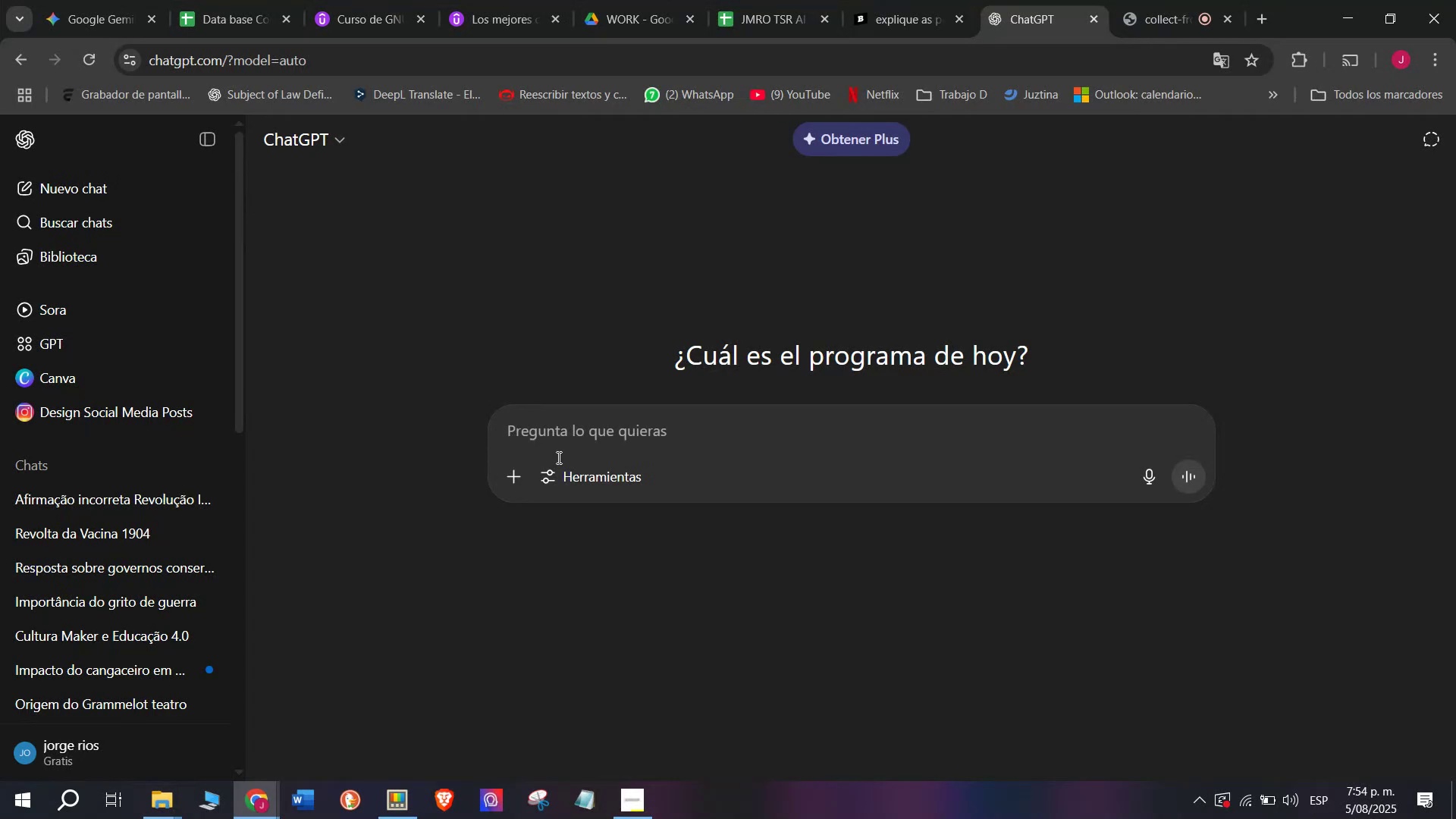 
key(C)
 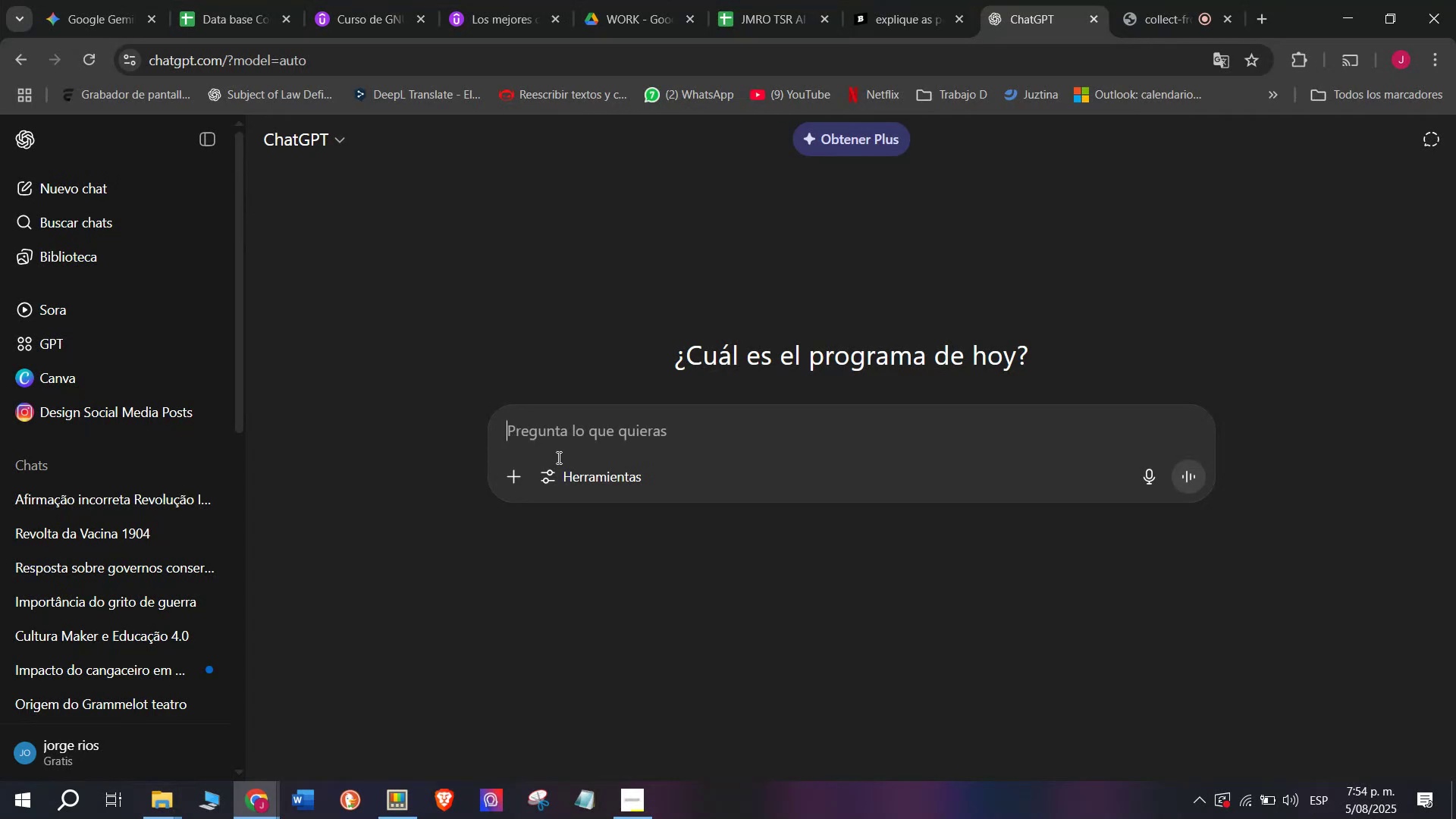 
key(Meta+MetaLeft)
 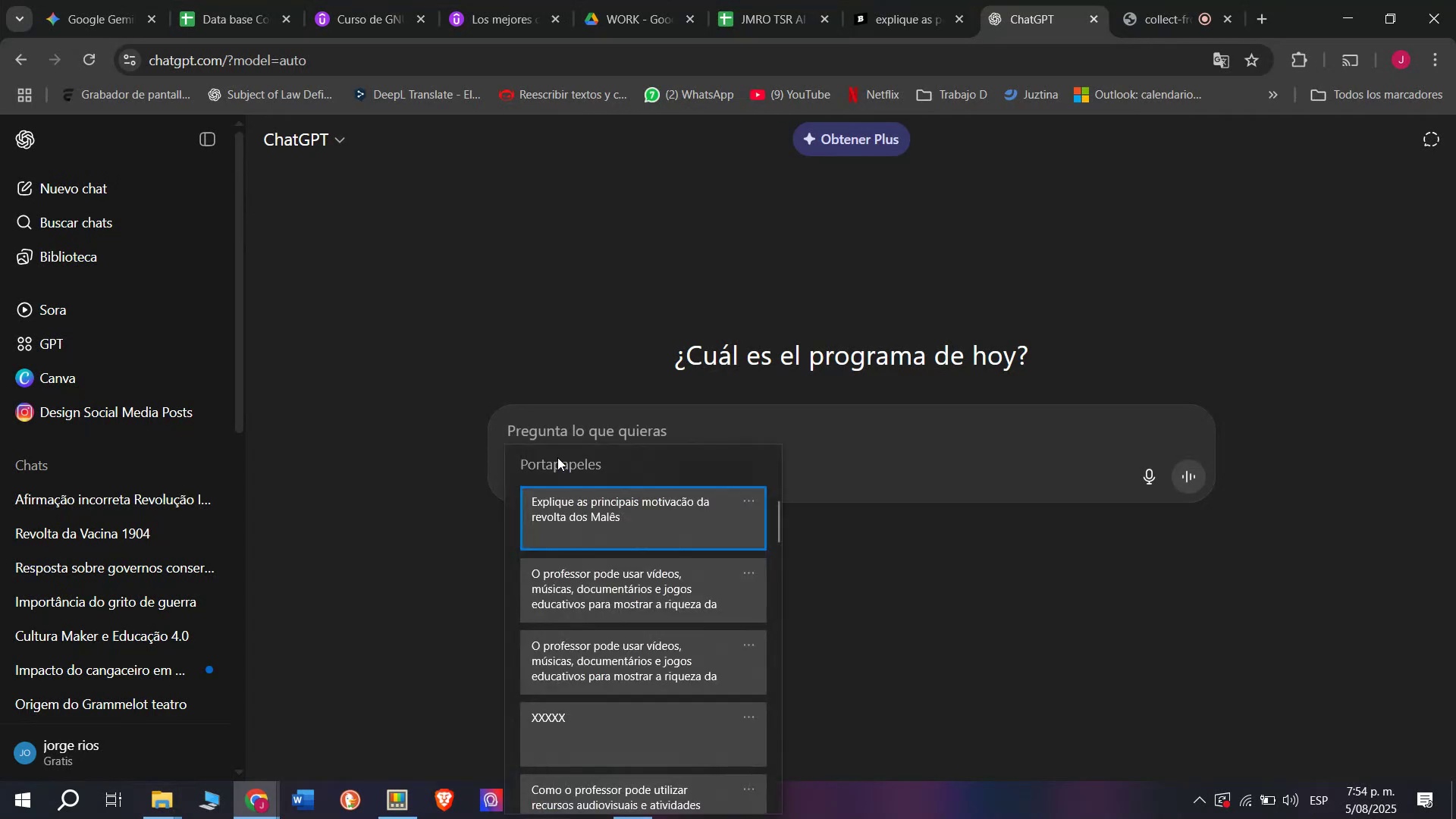 
key(Meta+V)
 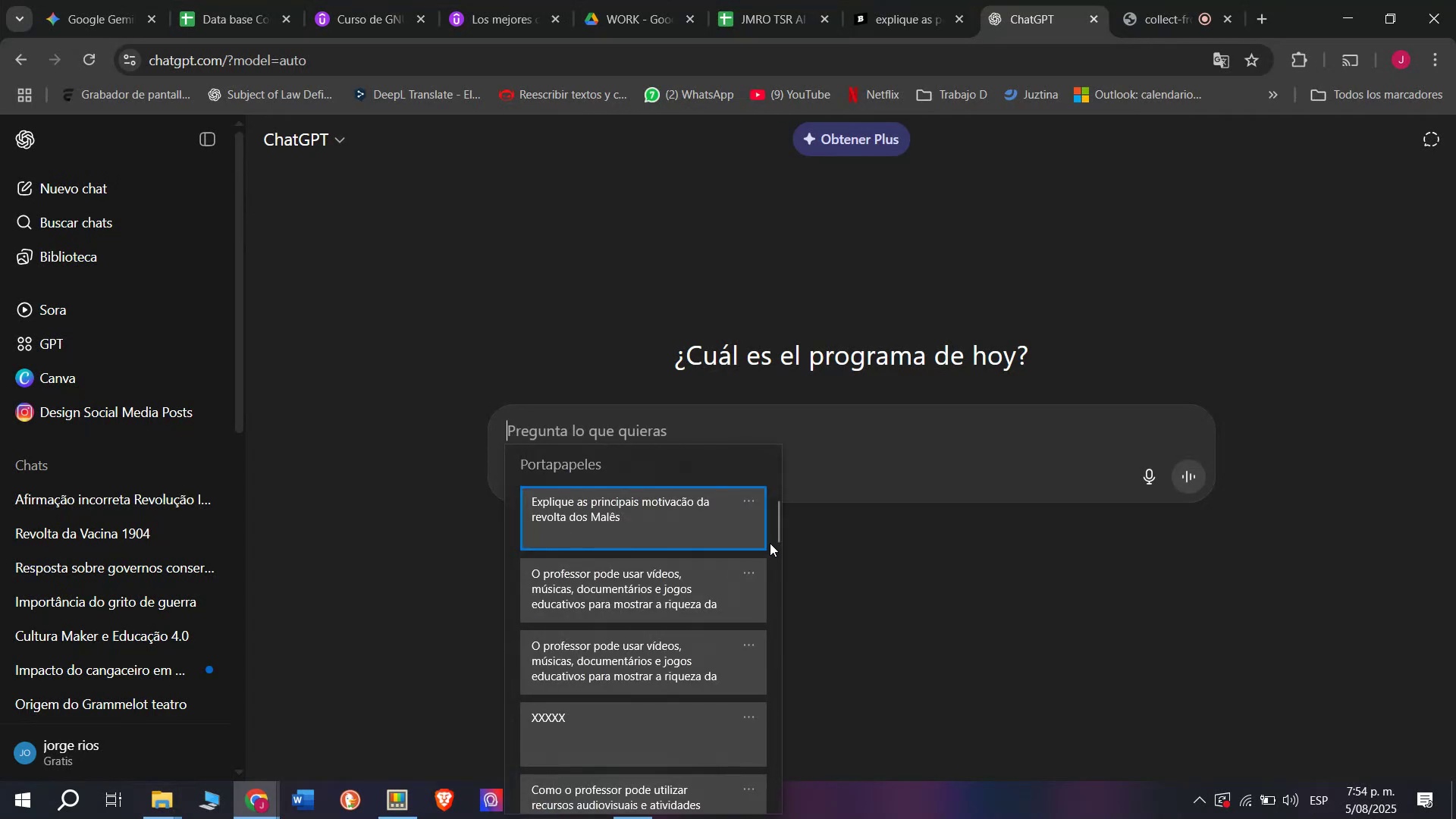 
left_click_drag(start_coordinate=[775, 537], to_coordinate=[790, 818])
 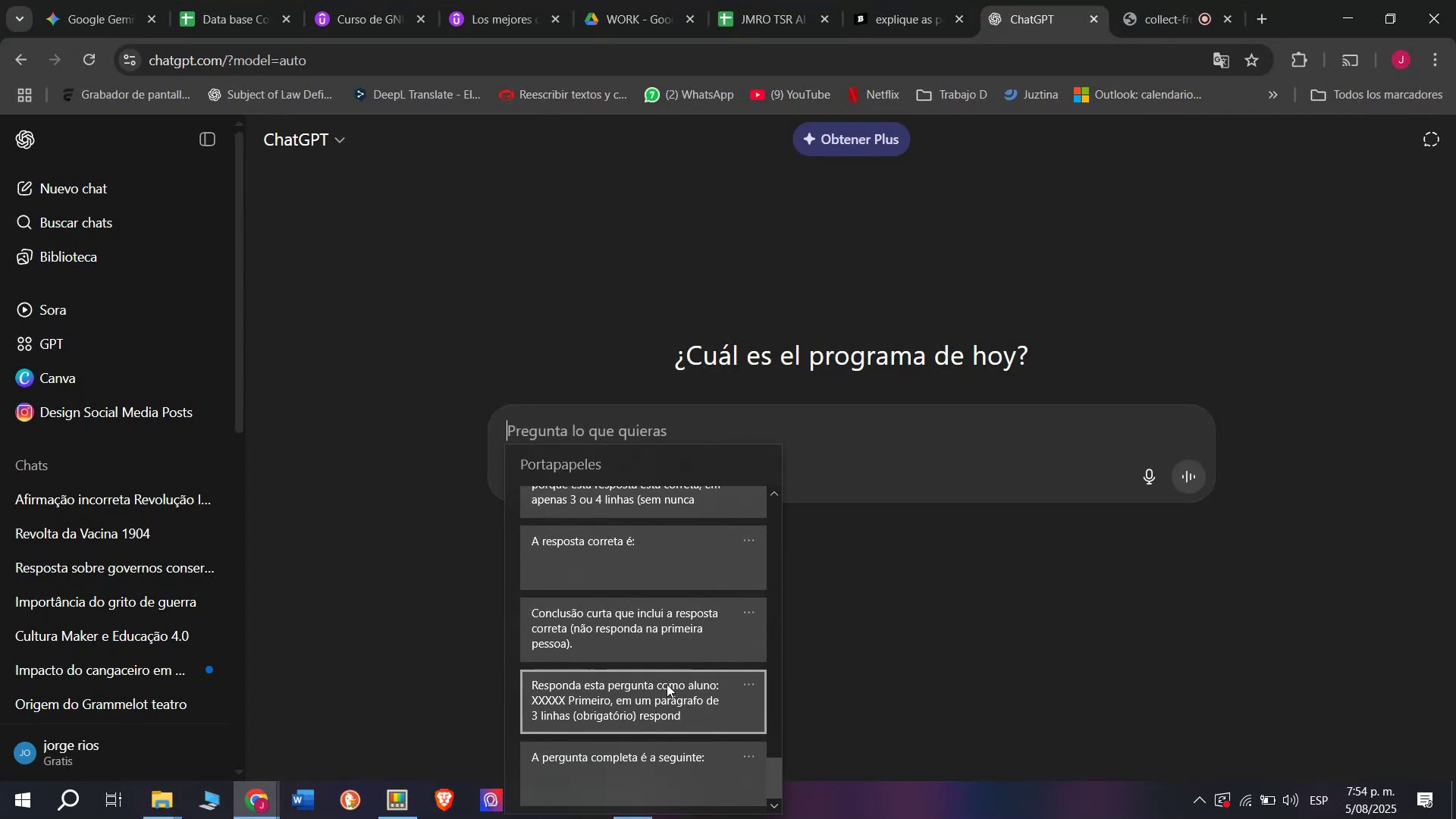 
left_click([667, 684])
 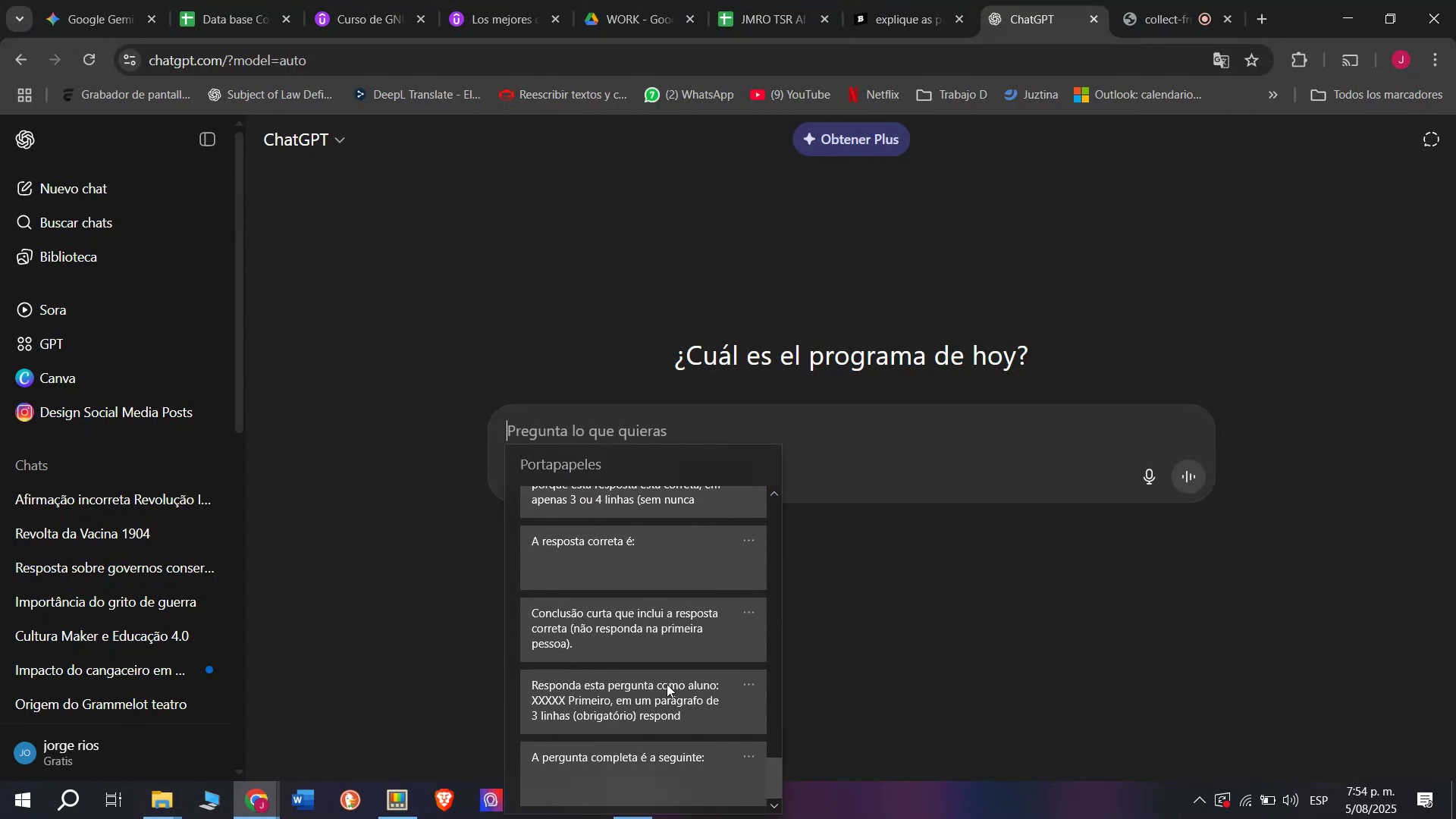 
key(Control+ControlLeft)
 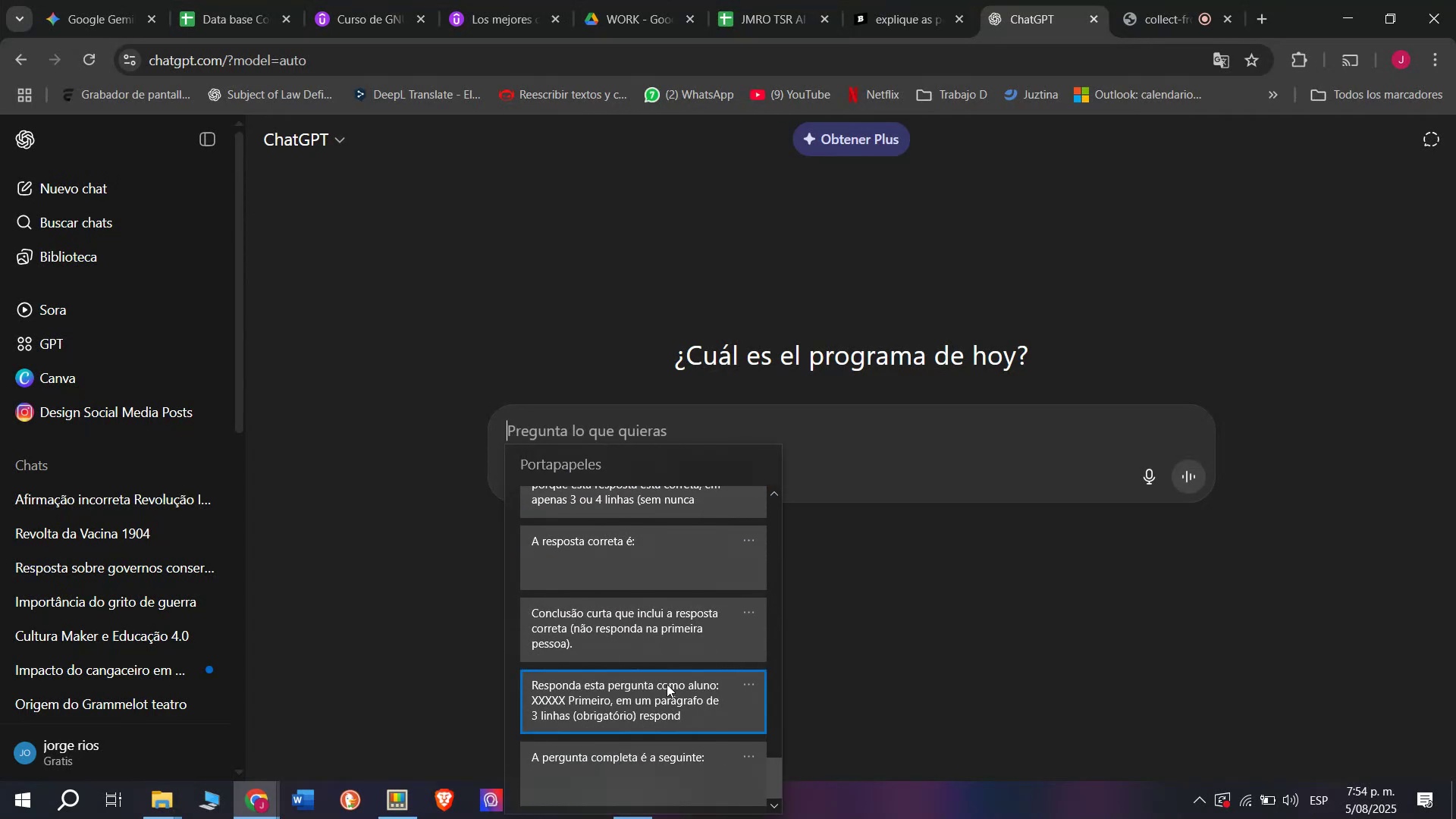 
key(Control+V)
 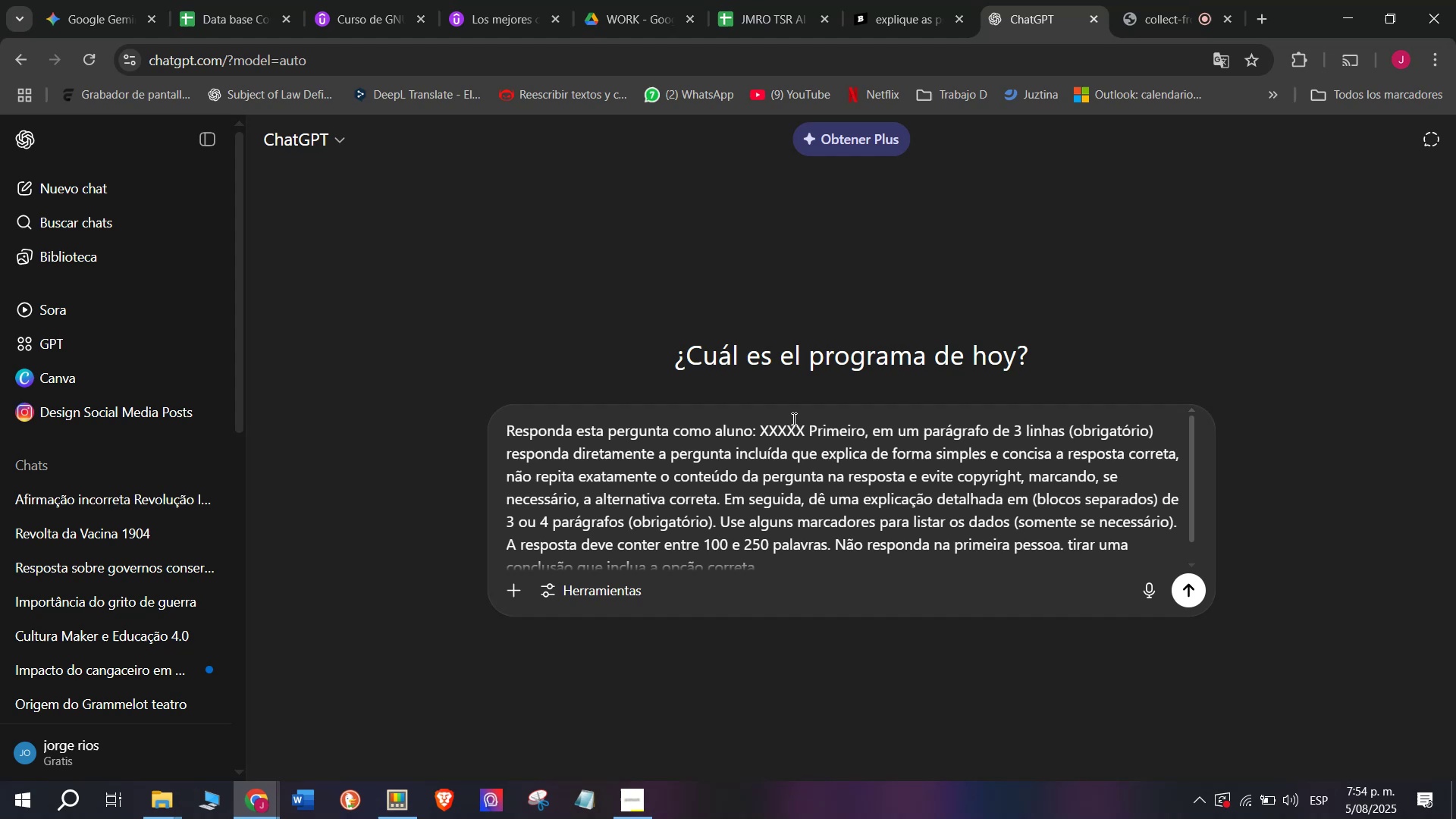 
left_click_drag(start_coordinate=[799, 422], to_coordinate=[805, 426])
 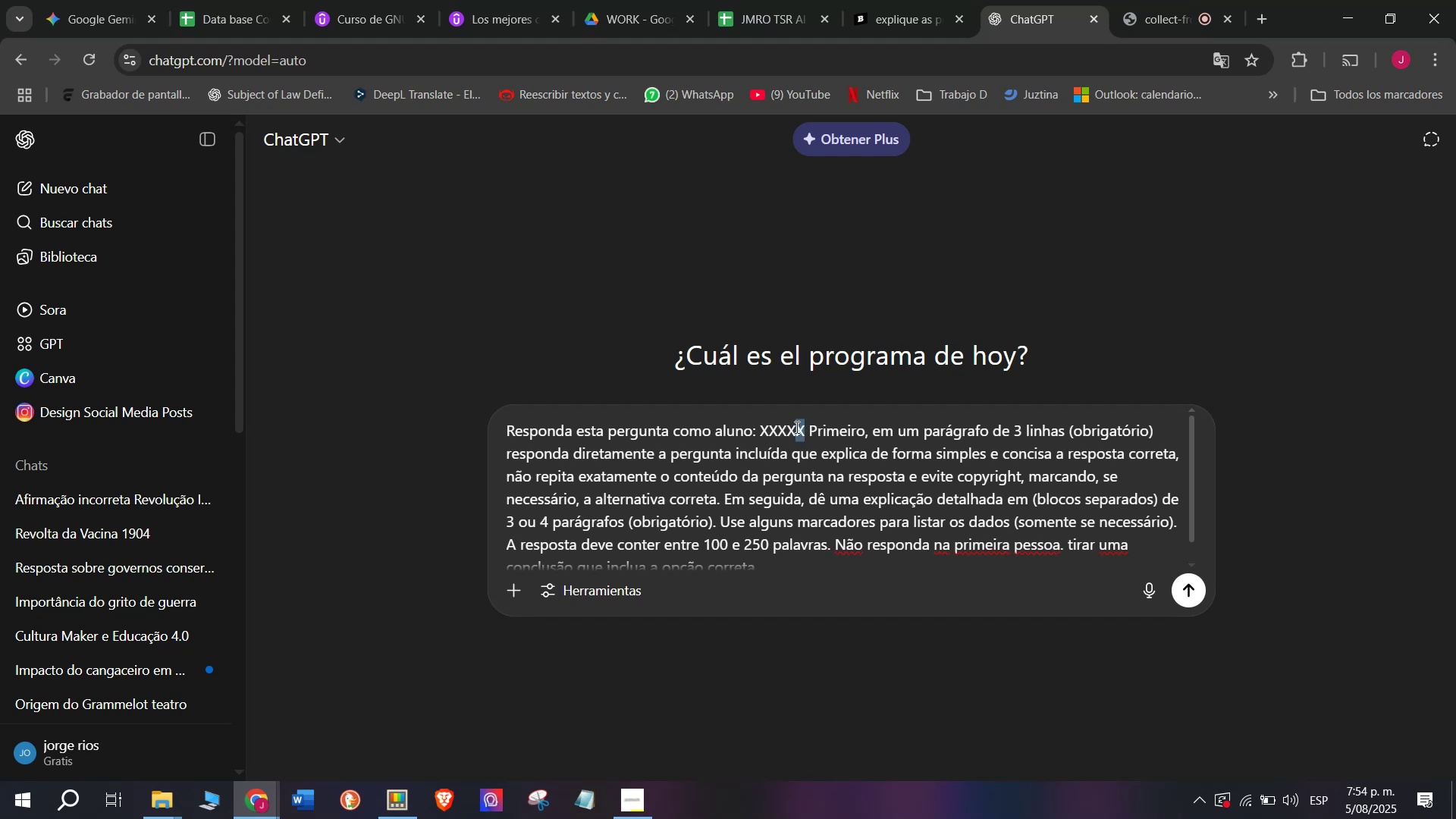 
left_click([764, 425])
 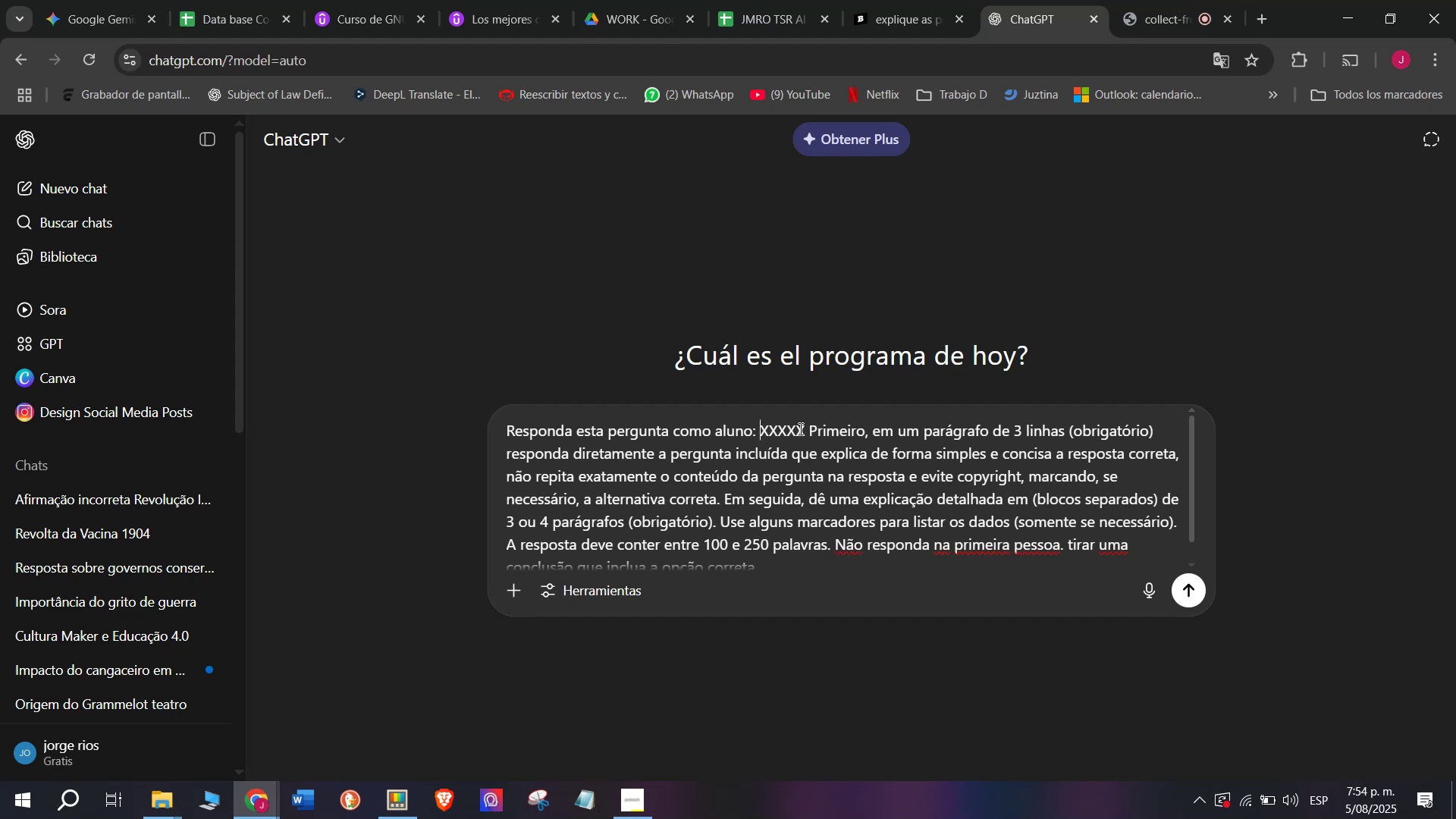 
left_click_drag(start_coordinate=[801, 429], to_coordinate=[759, 425])
 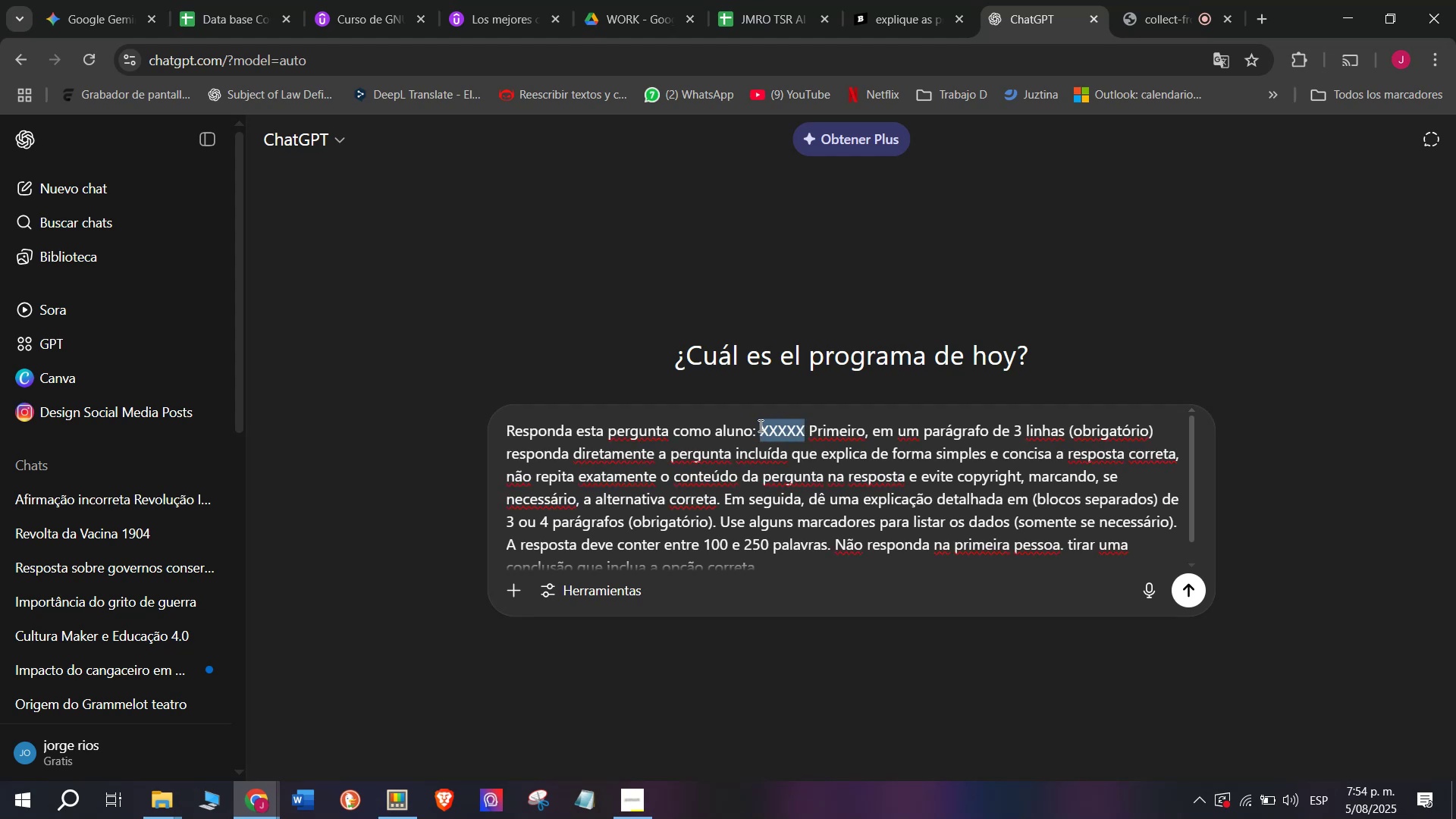 
wait(7.62)
 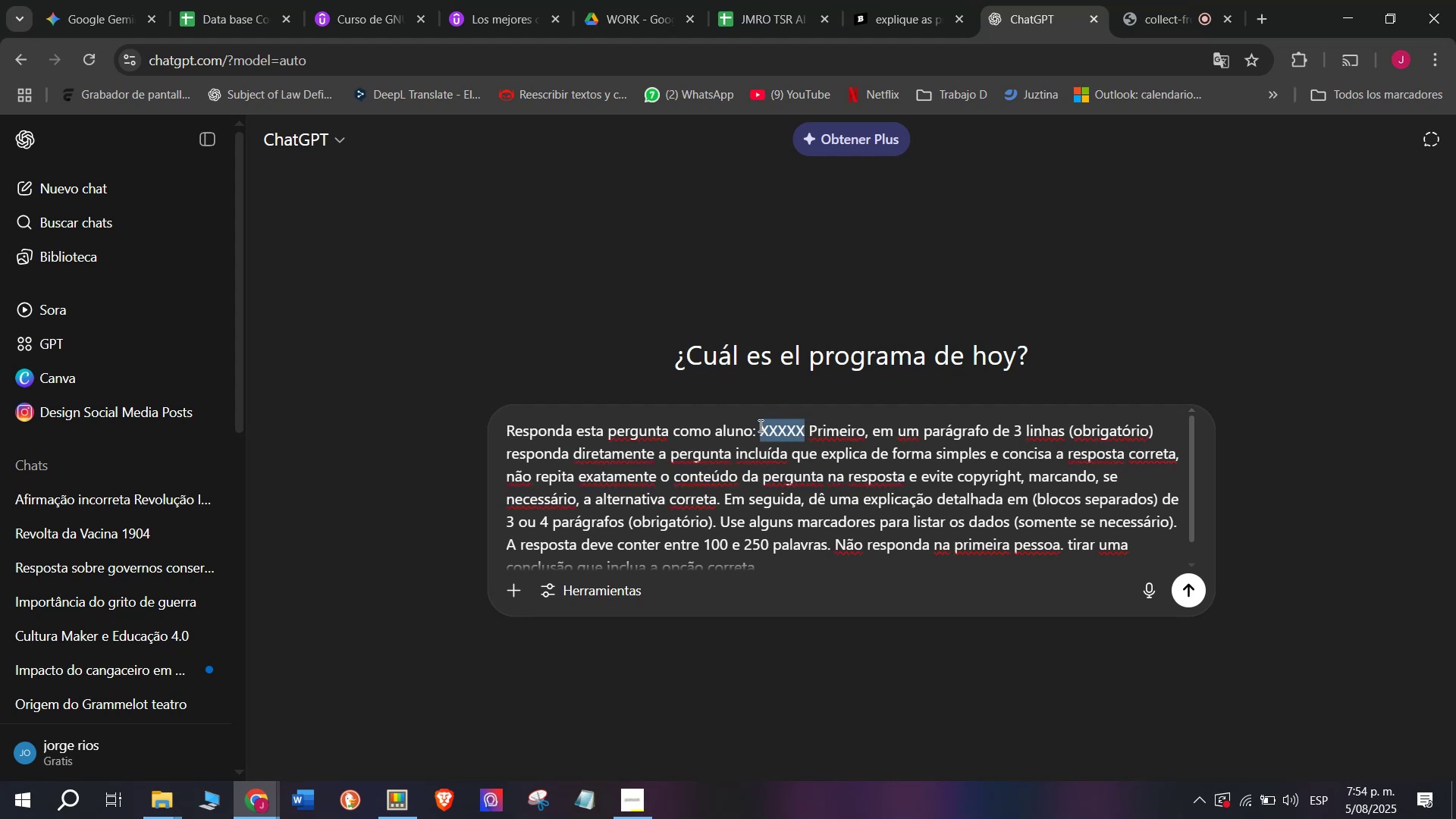 
key(C)
 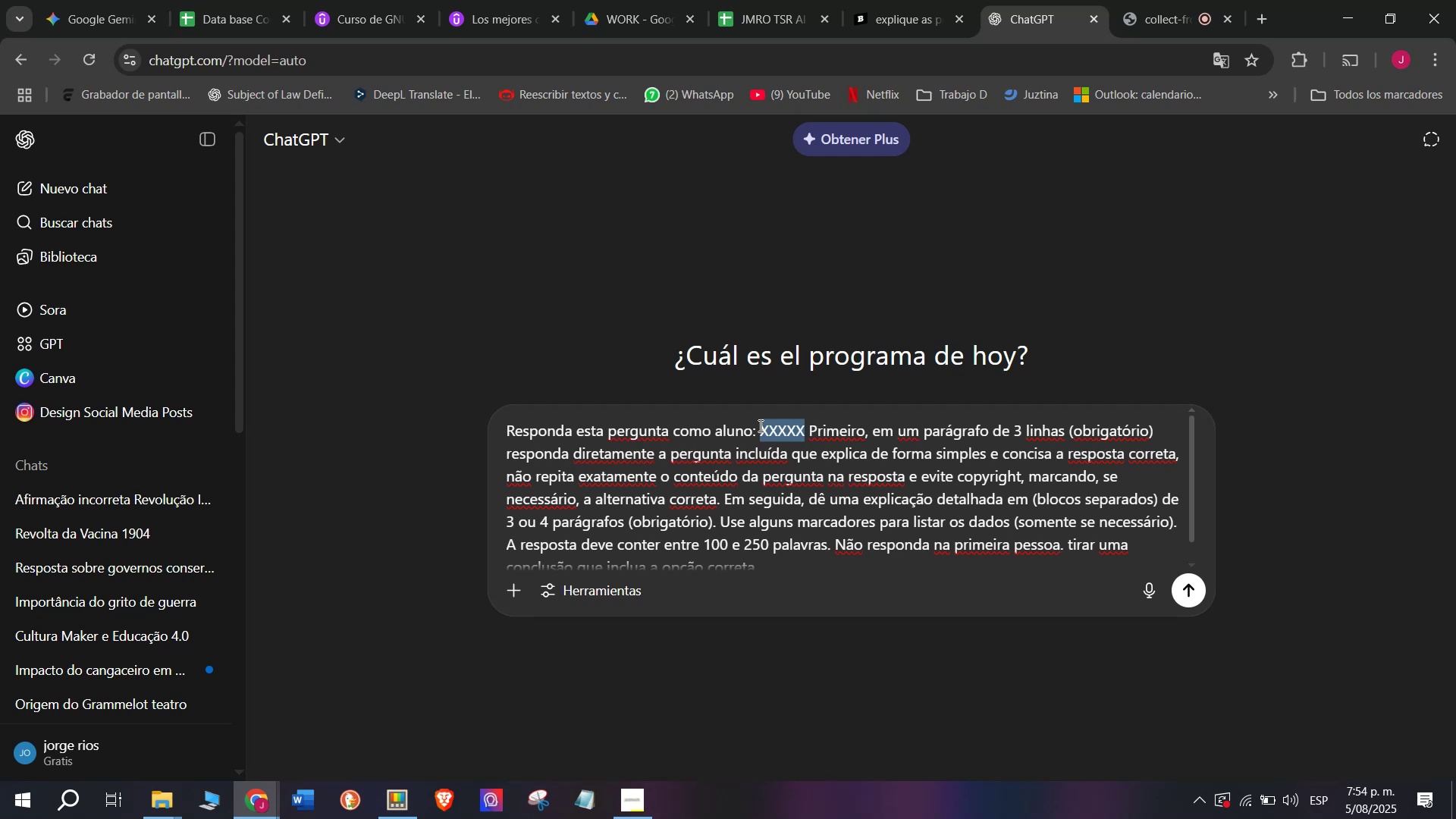 
key(Meta+MetaLeft)
 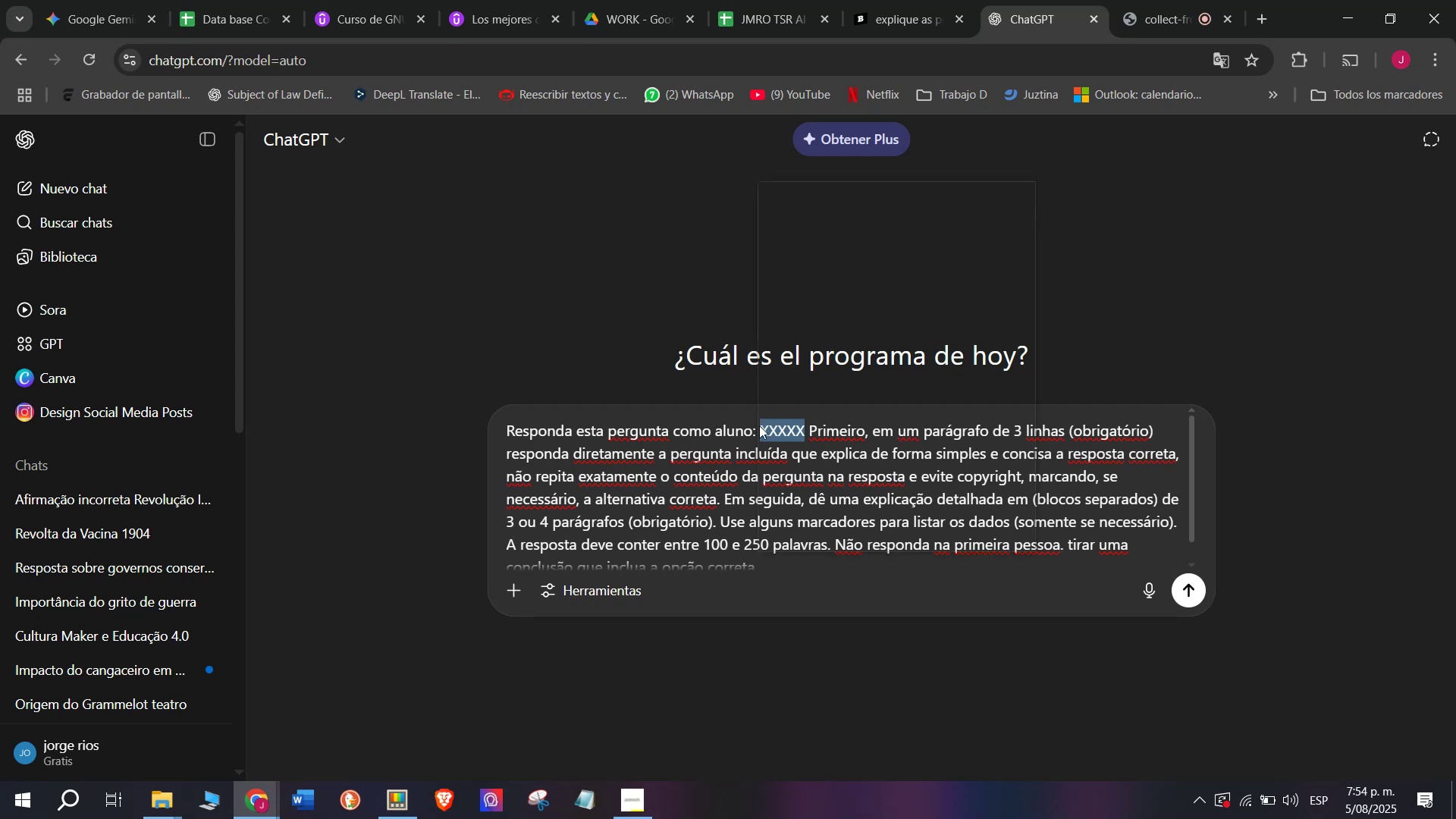 
key(Meta+V)
 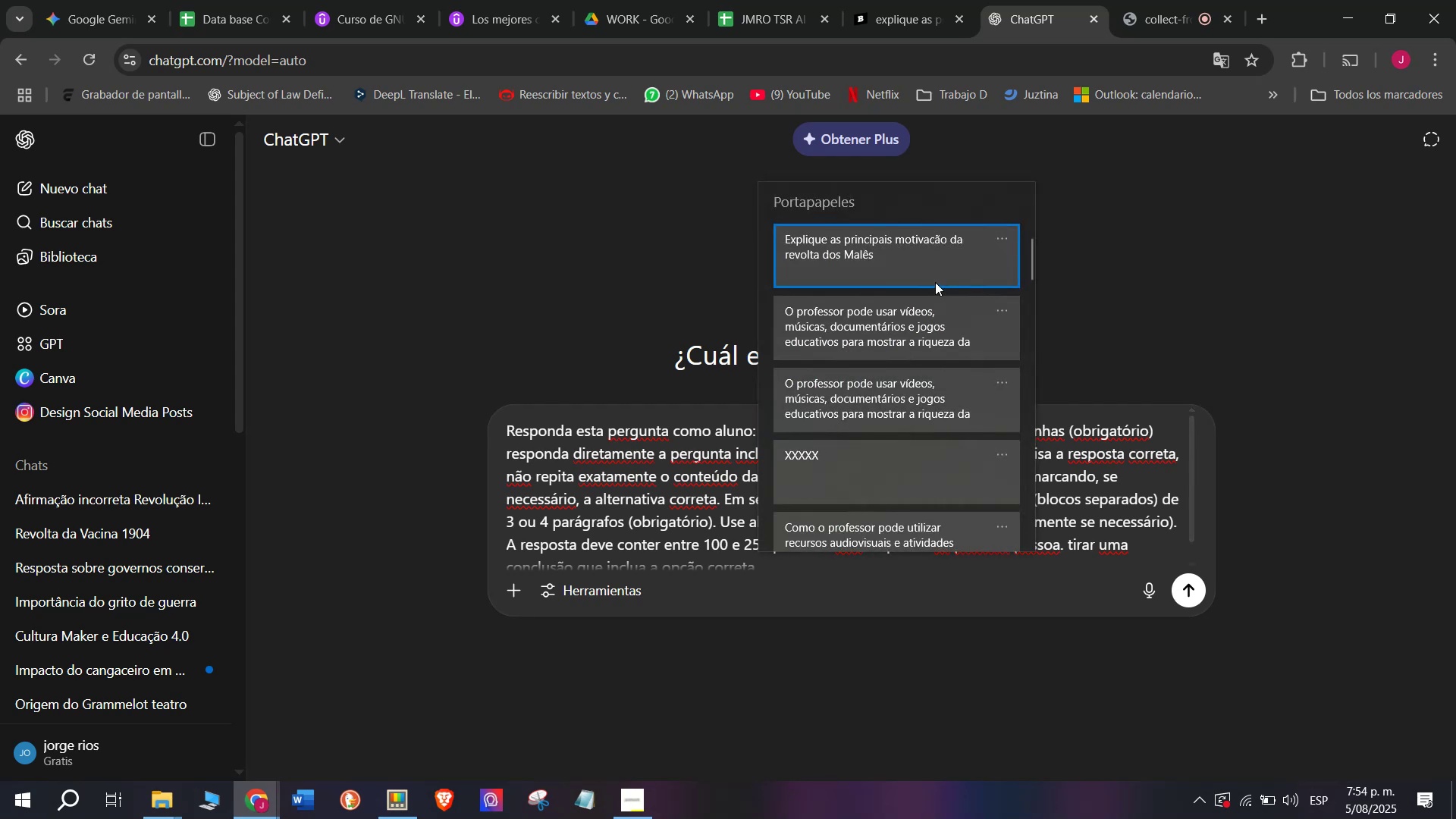 
key(Control+ControlLeft)
 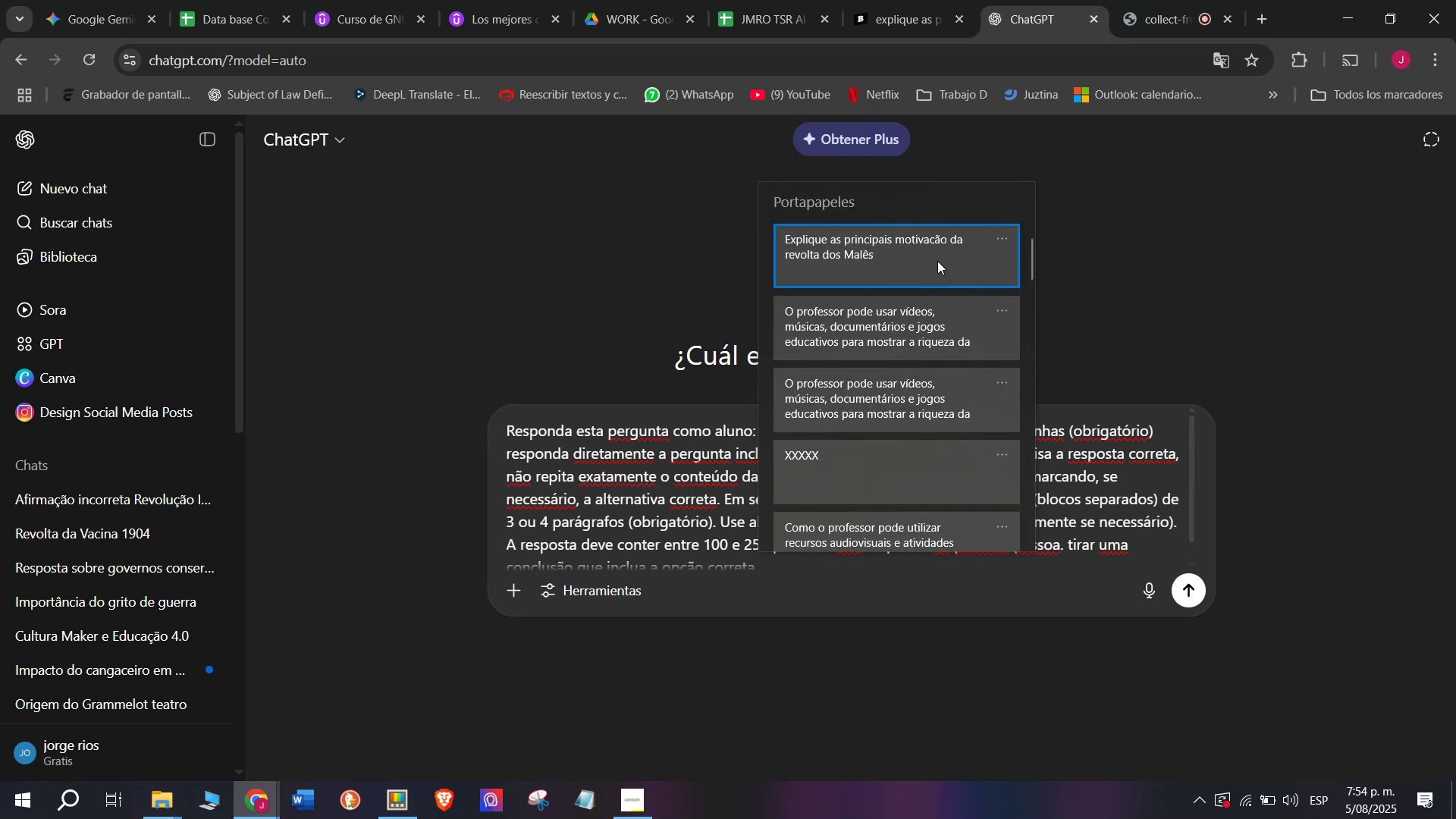 
key(Control+V)
 